 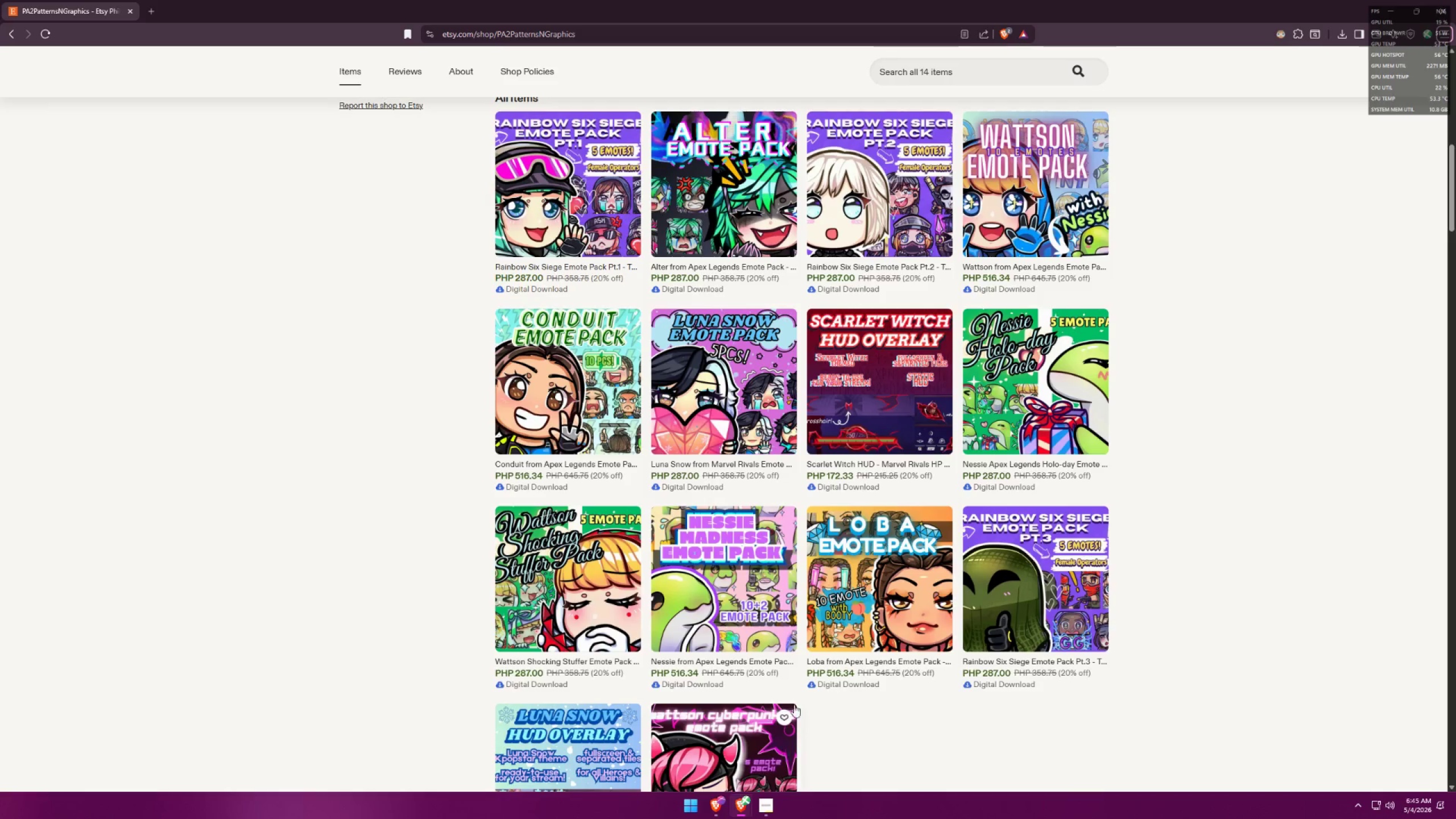 
left_click([741, 804])
 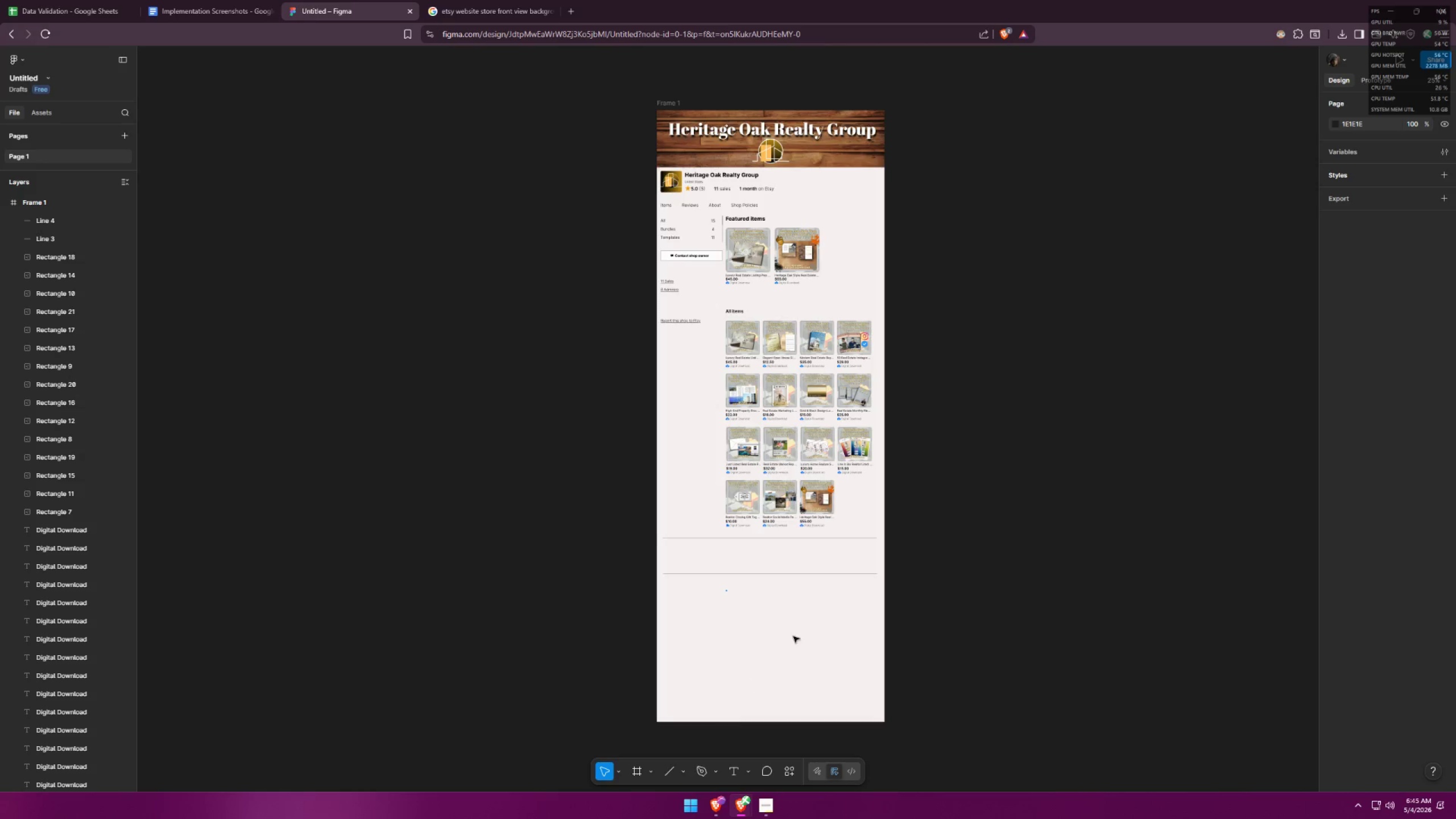 
hold_key(key=ControlLeft, duration=1.14)
scroll: coordinate [730, 414], scroll_direction: up, amount: 6.0
 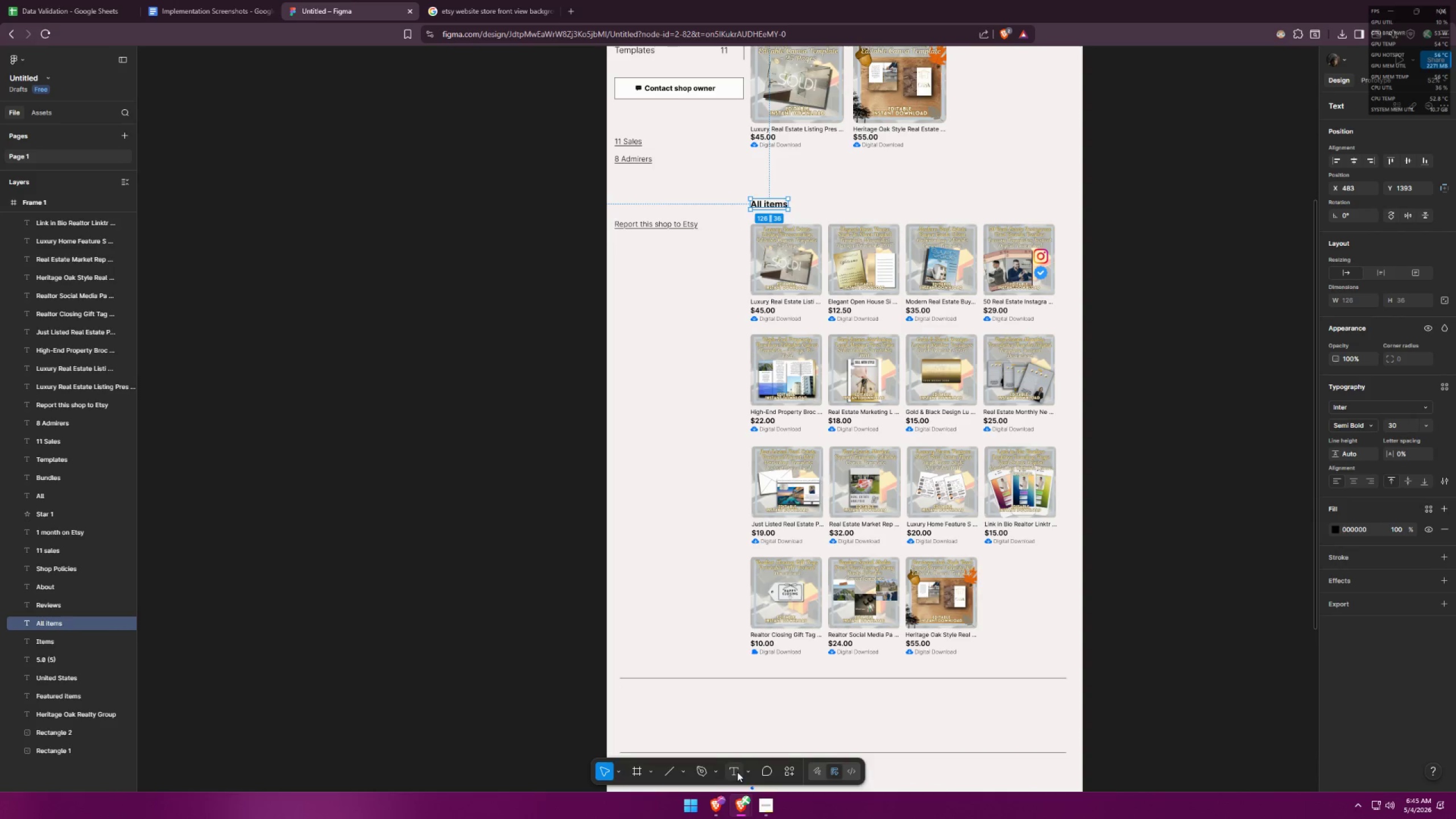 
left_click([635, 695])
 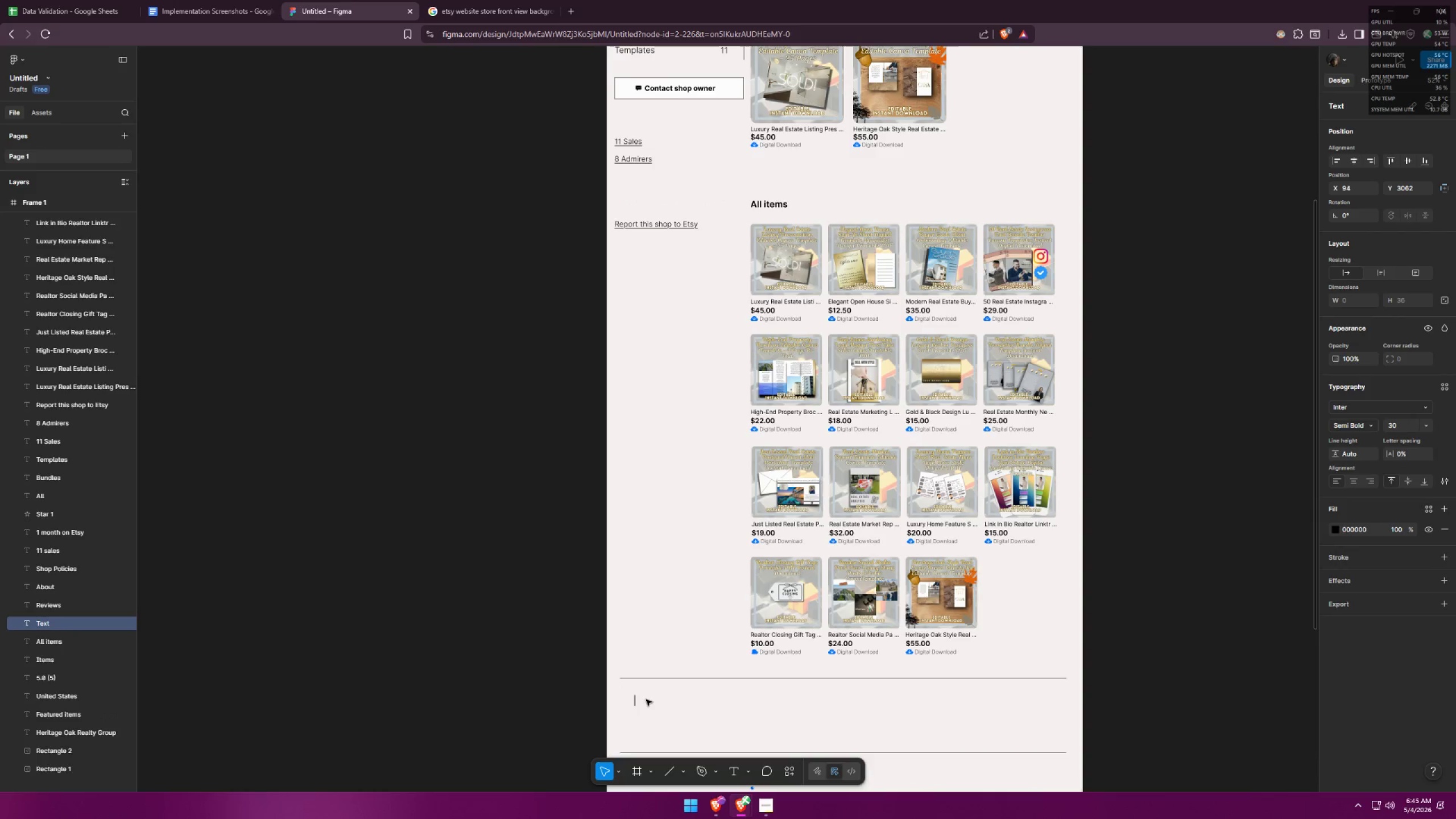 
type(Announcement)
 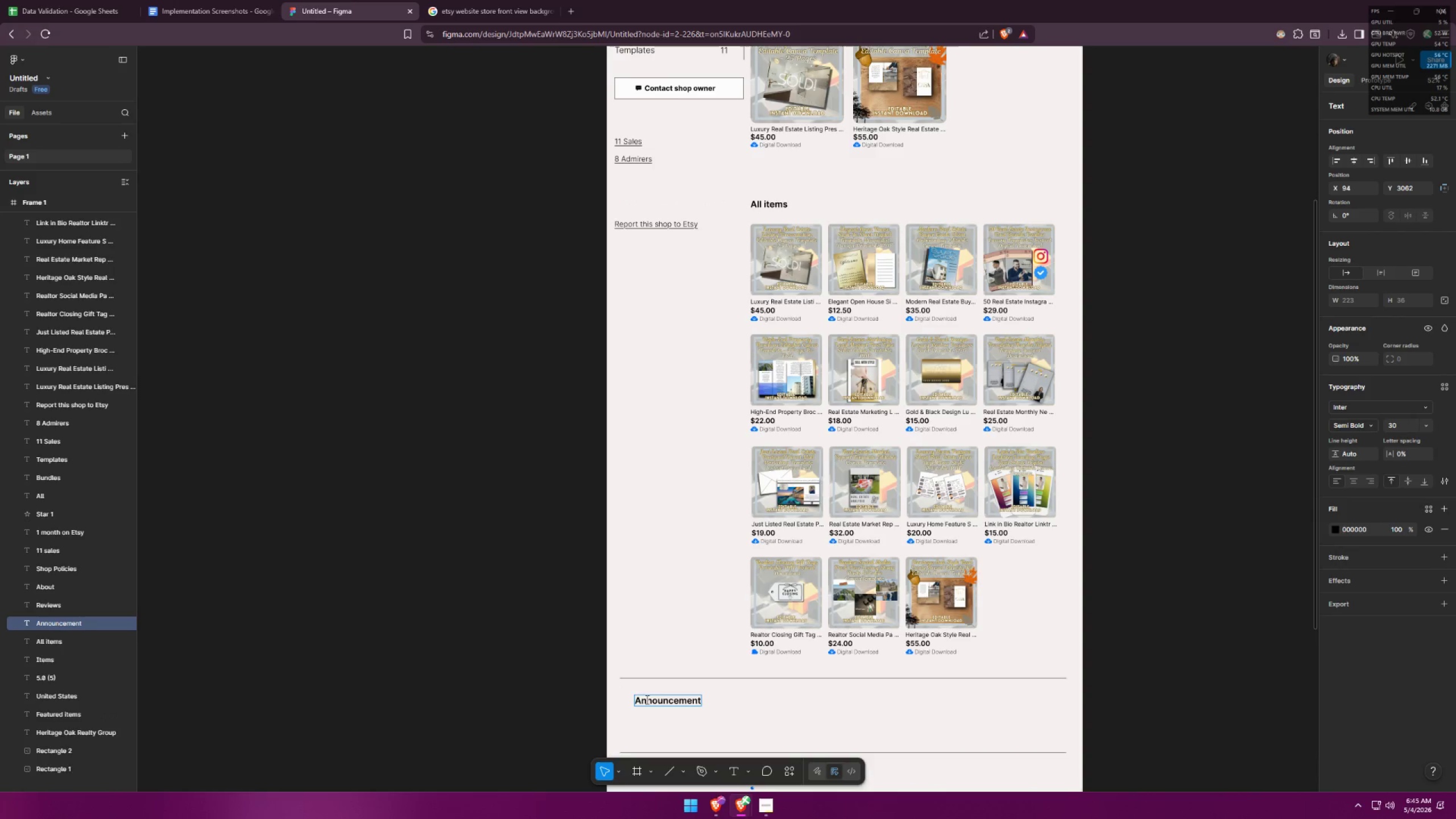 
key(Alt+AltLeft)
 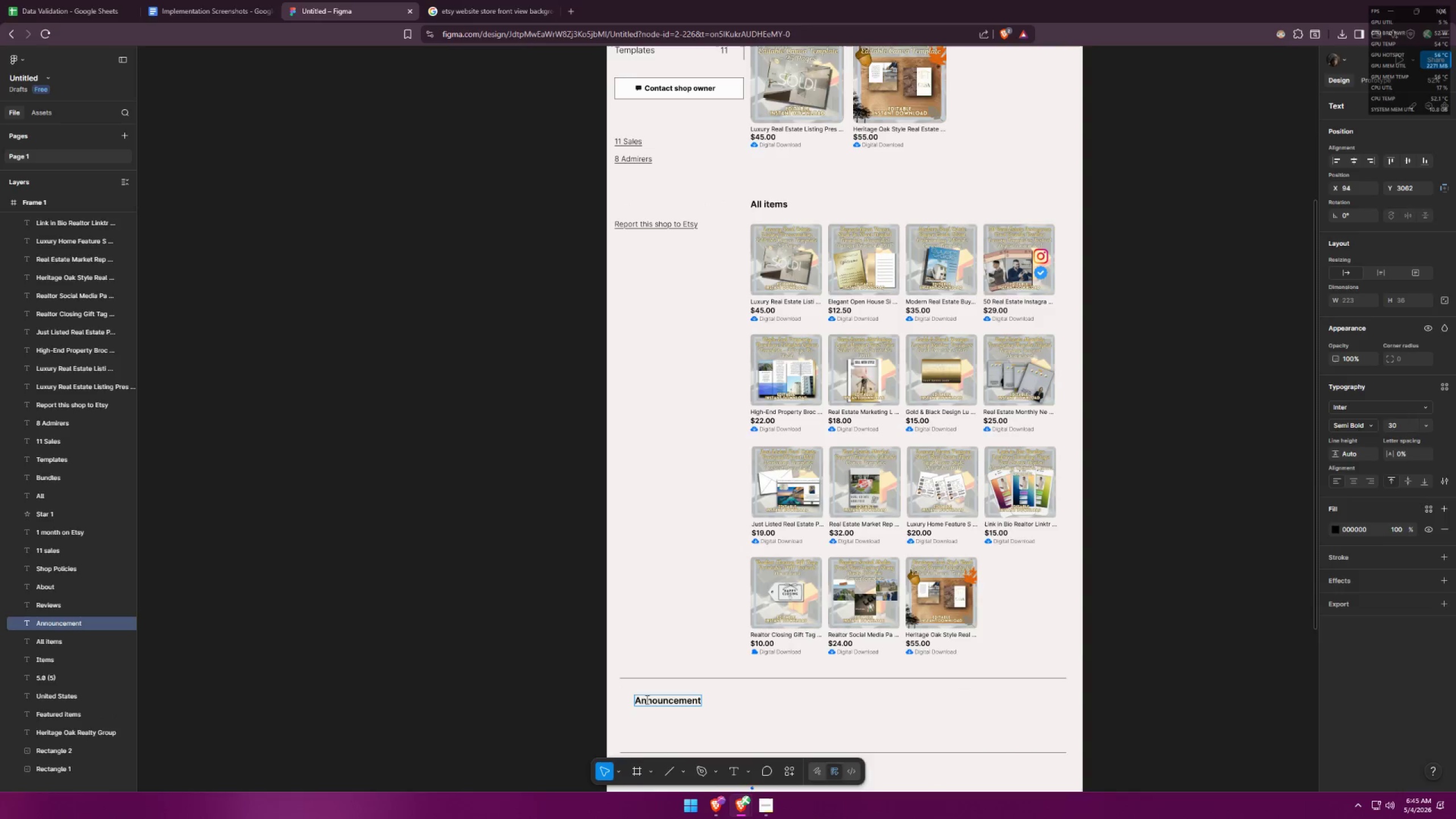 
key(Alt+Tab)
 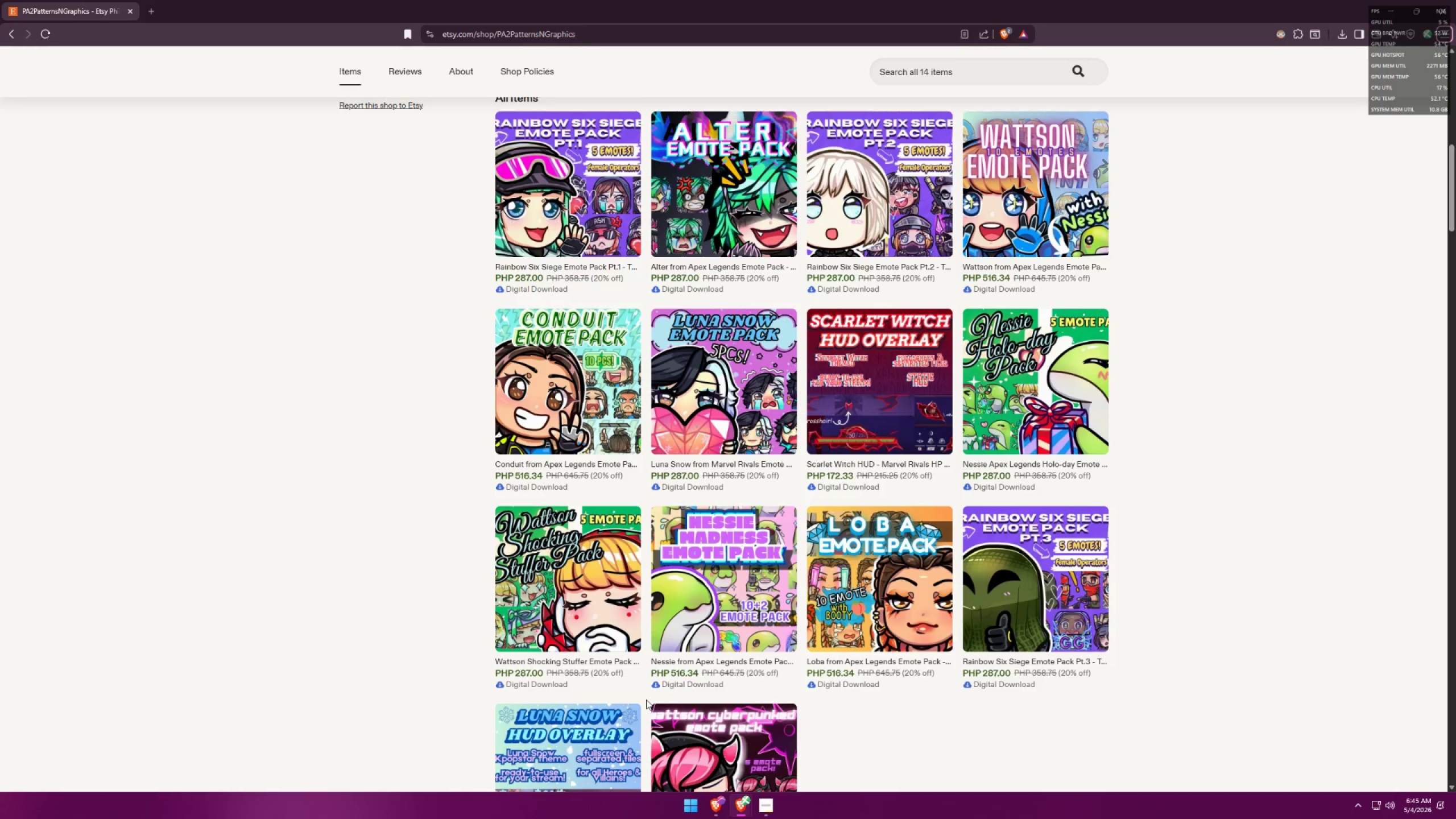 
scroll: coordinate [615, 536], scroll_direction: down, amount: 12.0
 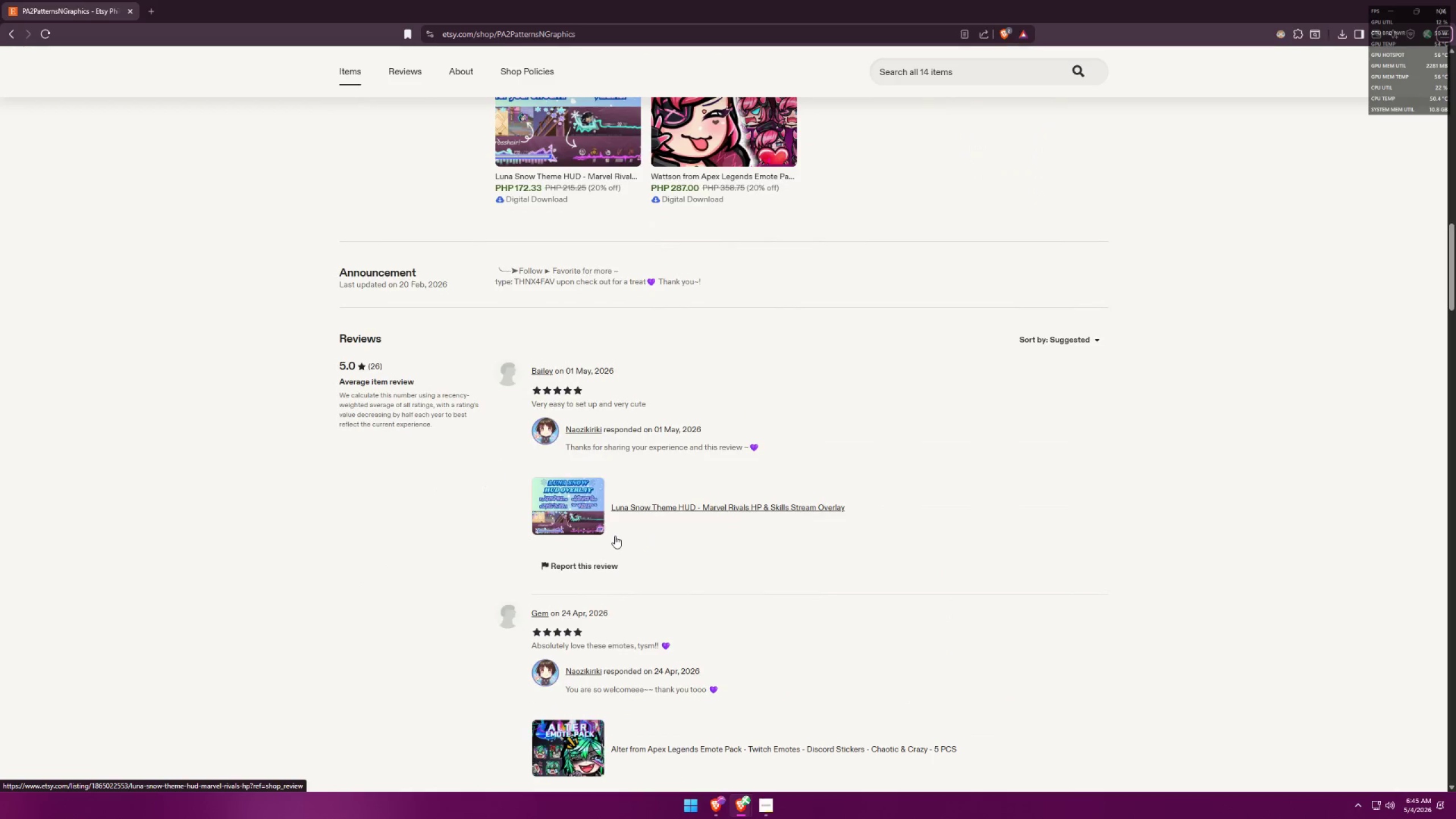 
key(Alt+AltLeft)
 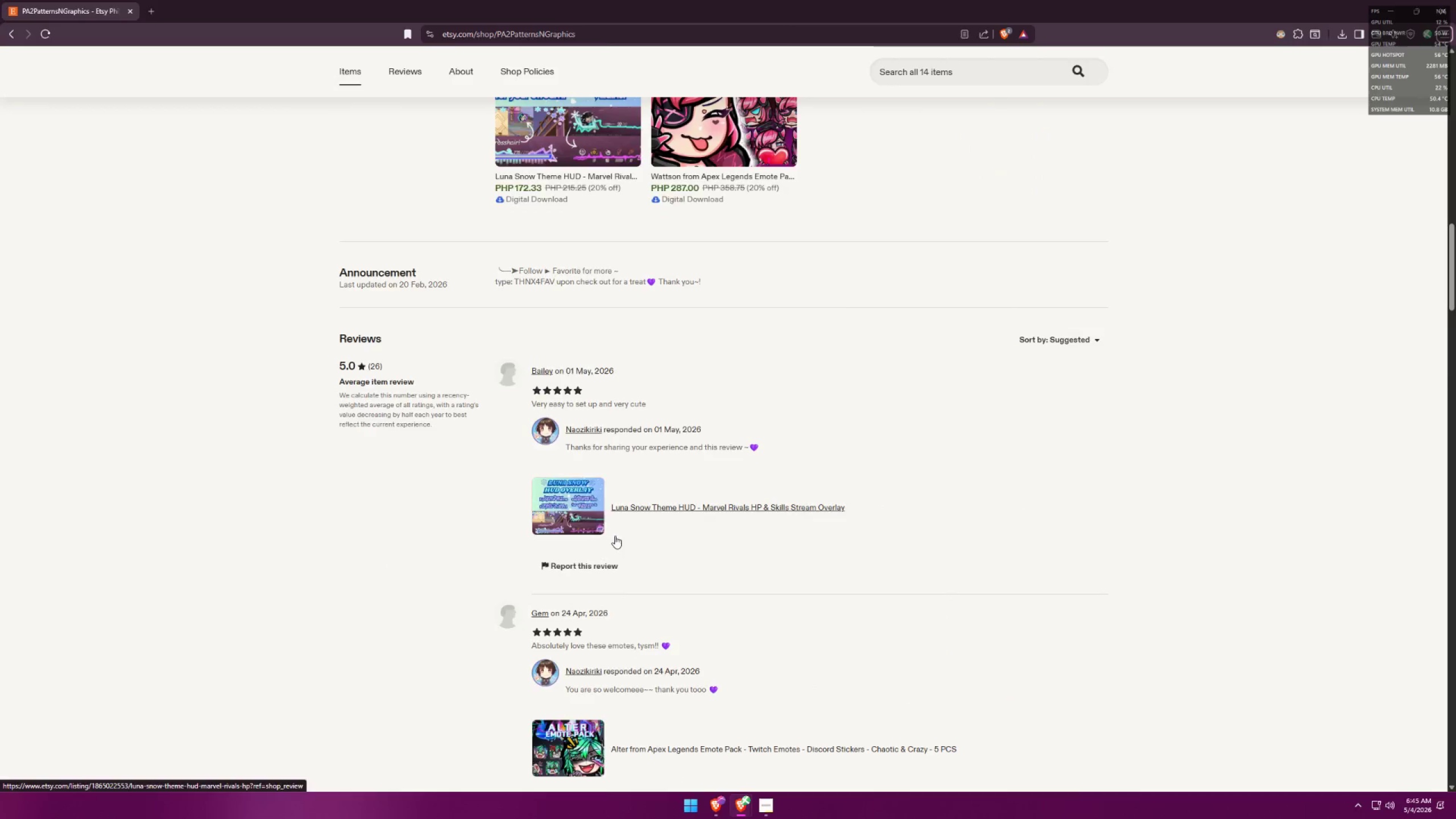 
key(Alt+Tab)
 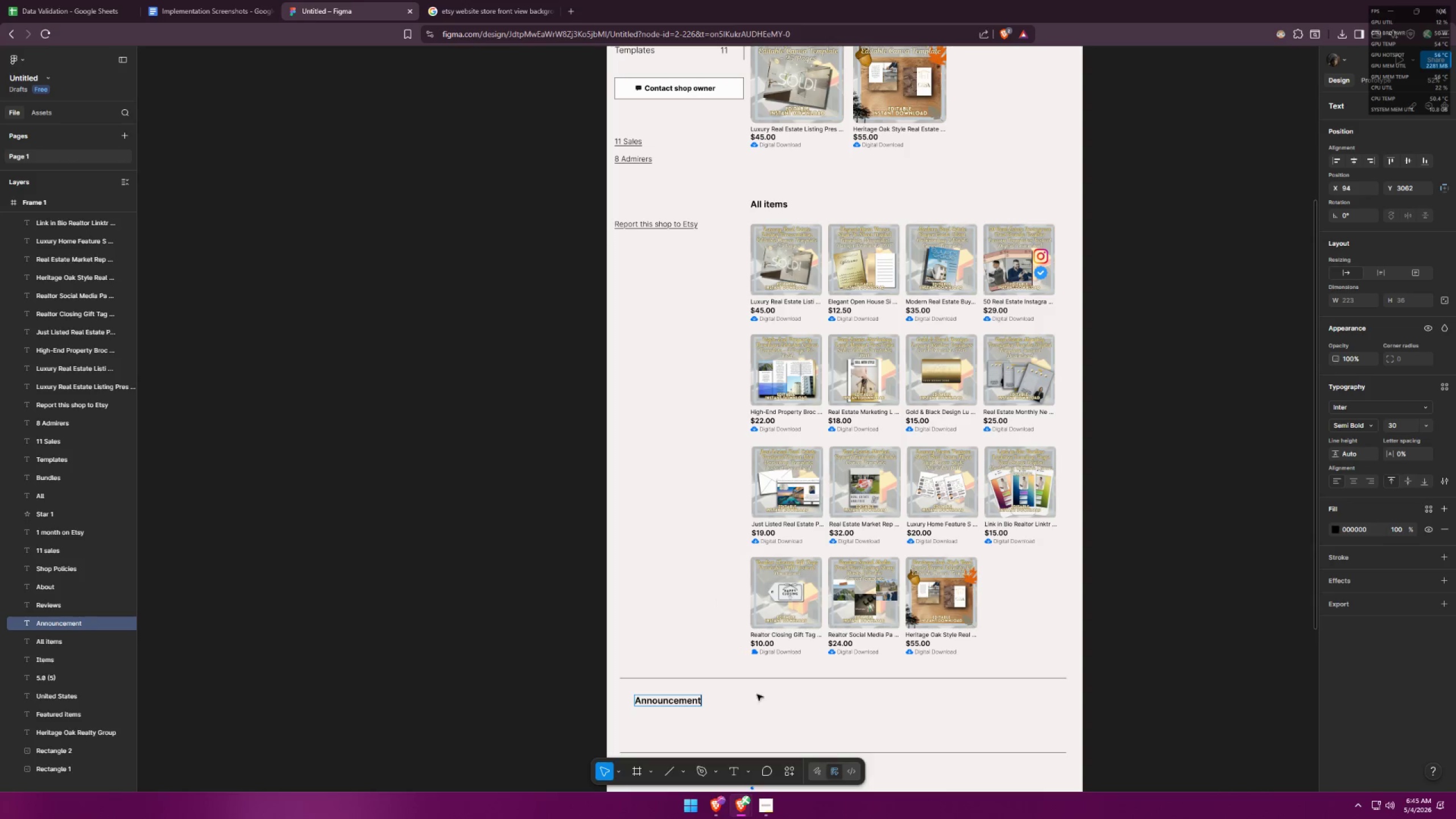 
left_click([759, 705])
 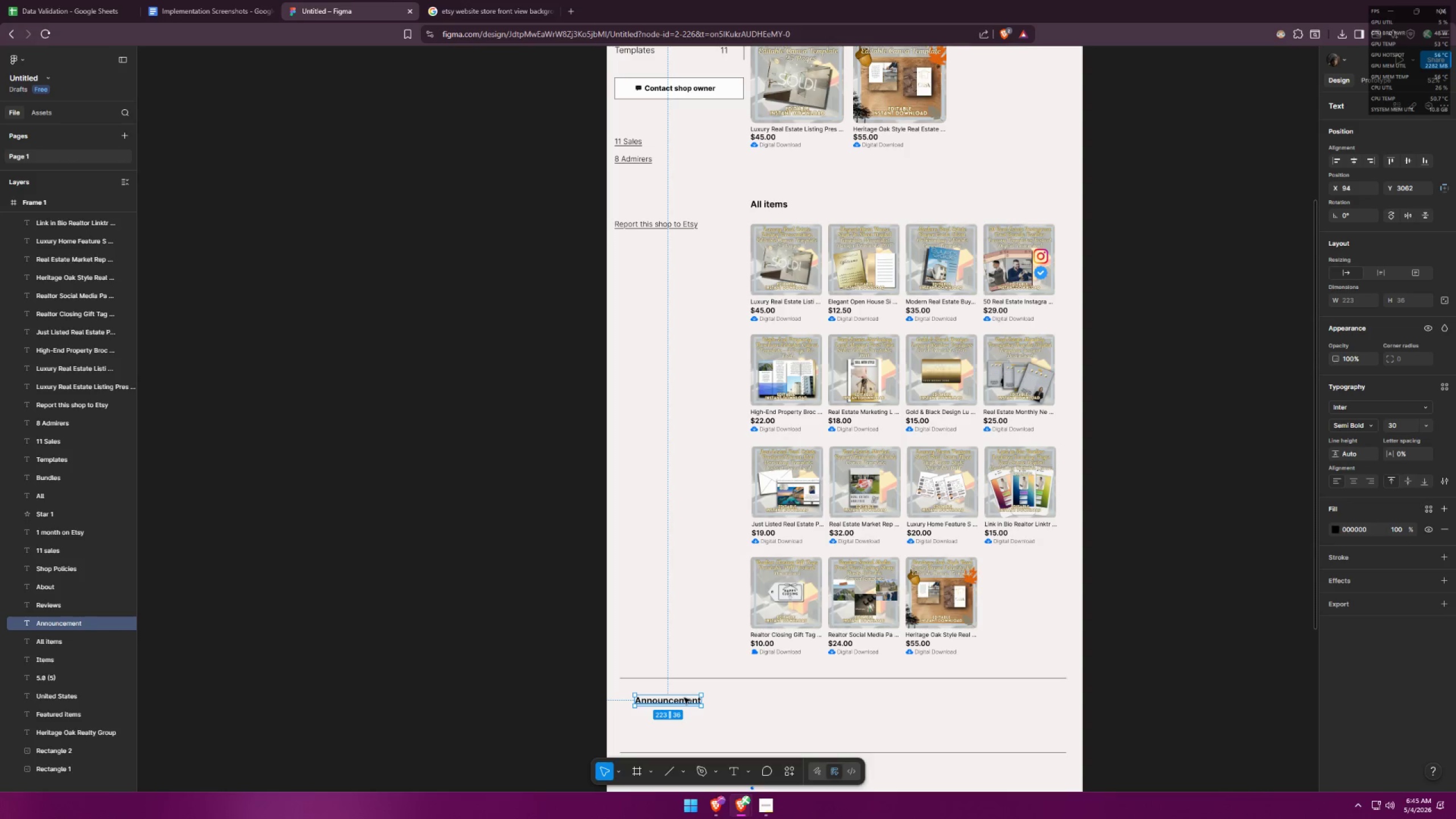 
left_click_drag(start_coordinate=[681, 697], to_coordinate=[662, 694])
 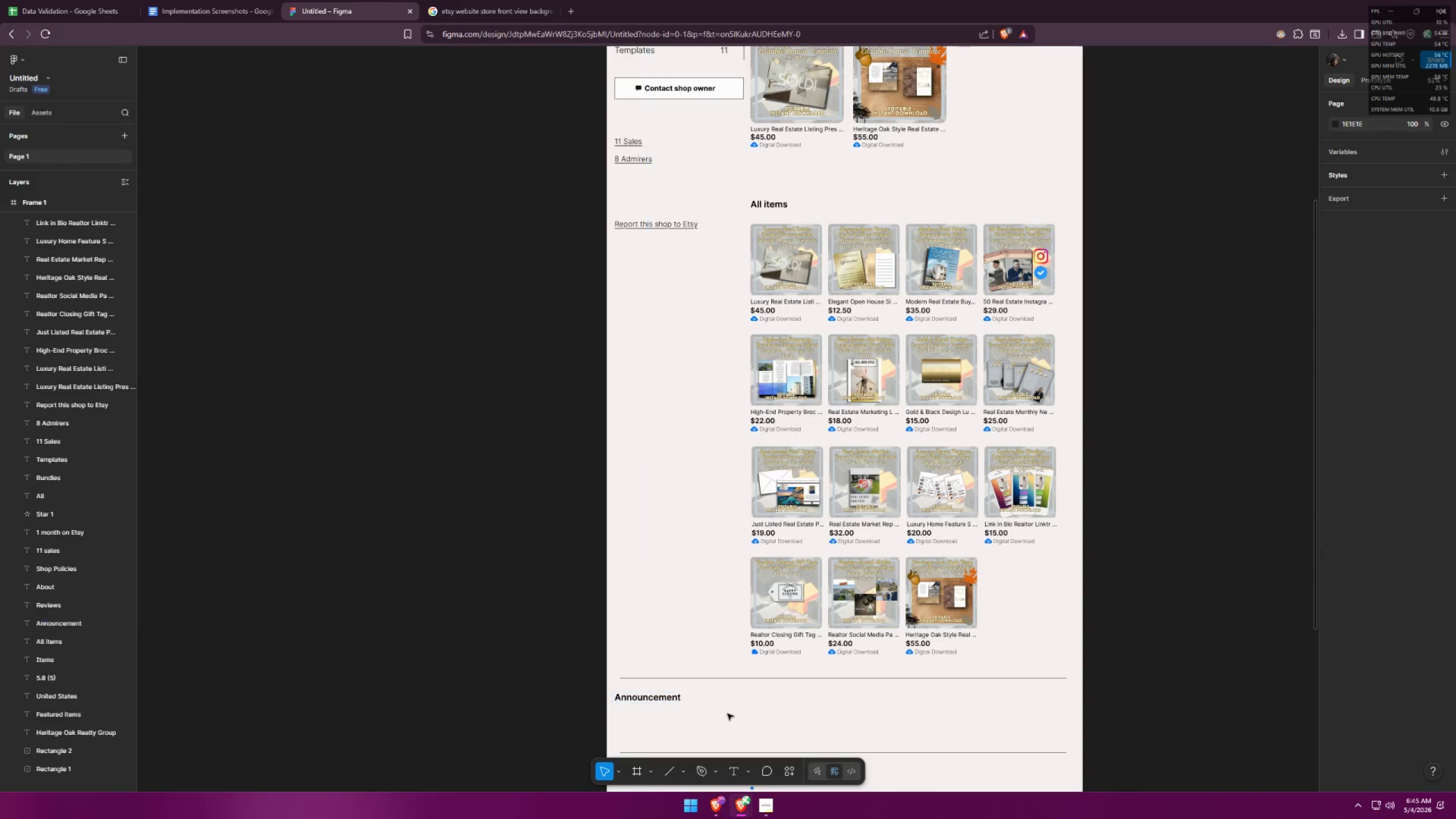 
key(Alt+AltLeft)
 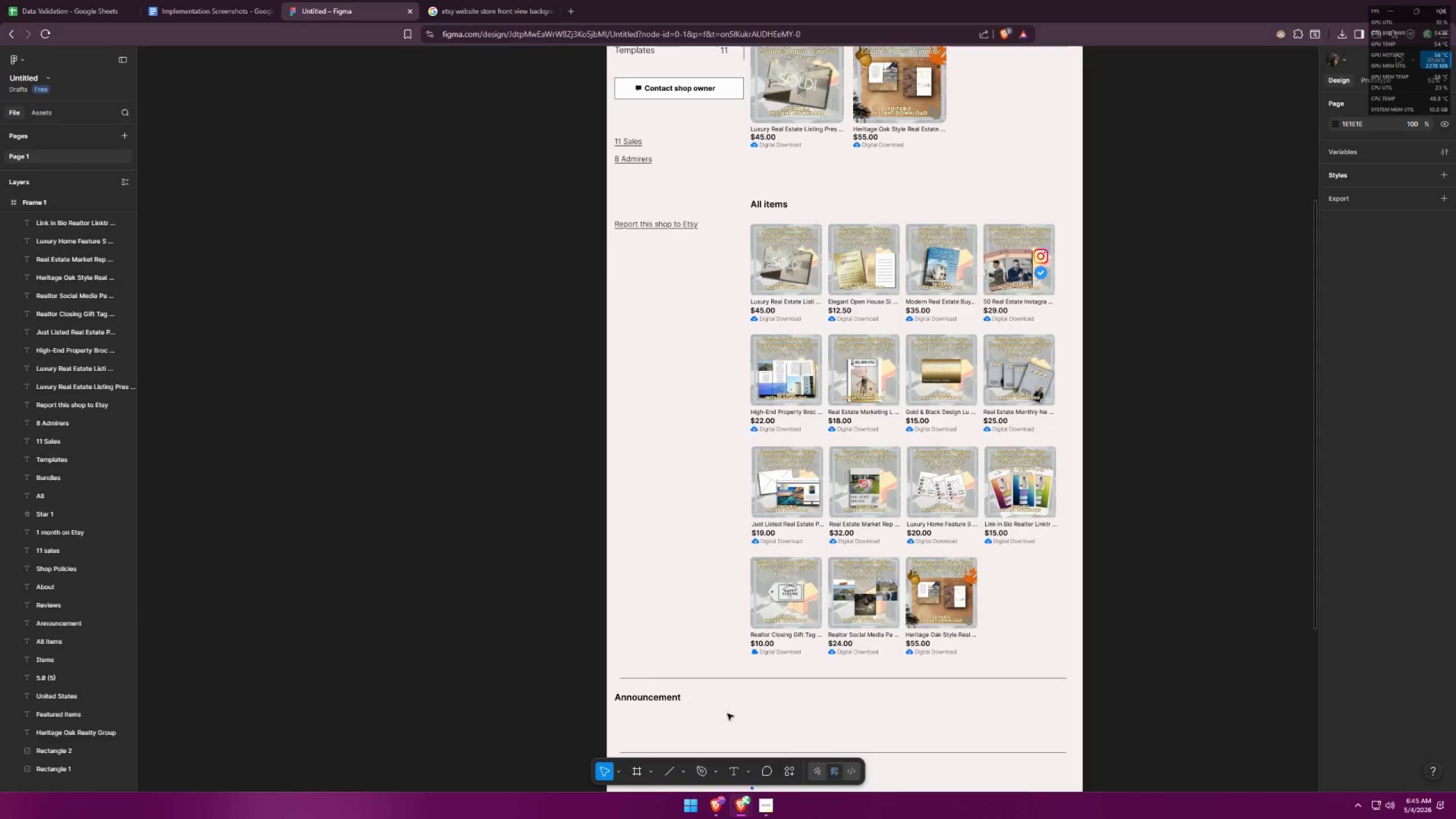 
key(Alt+Tab)
 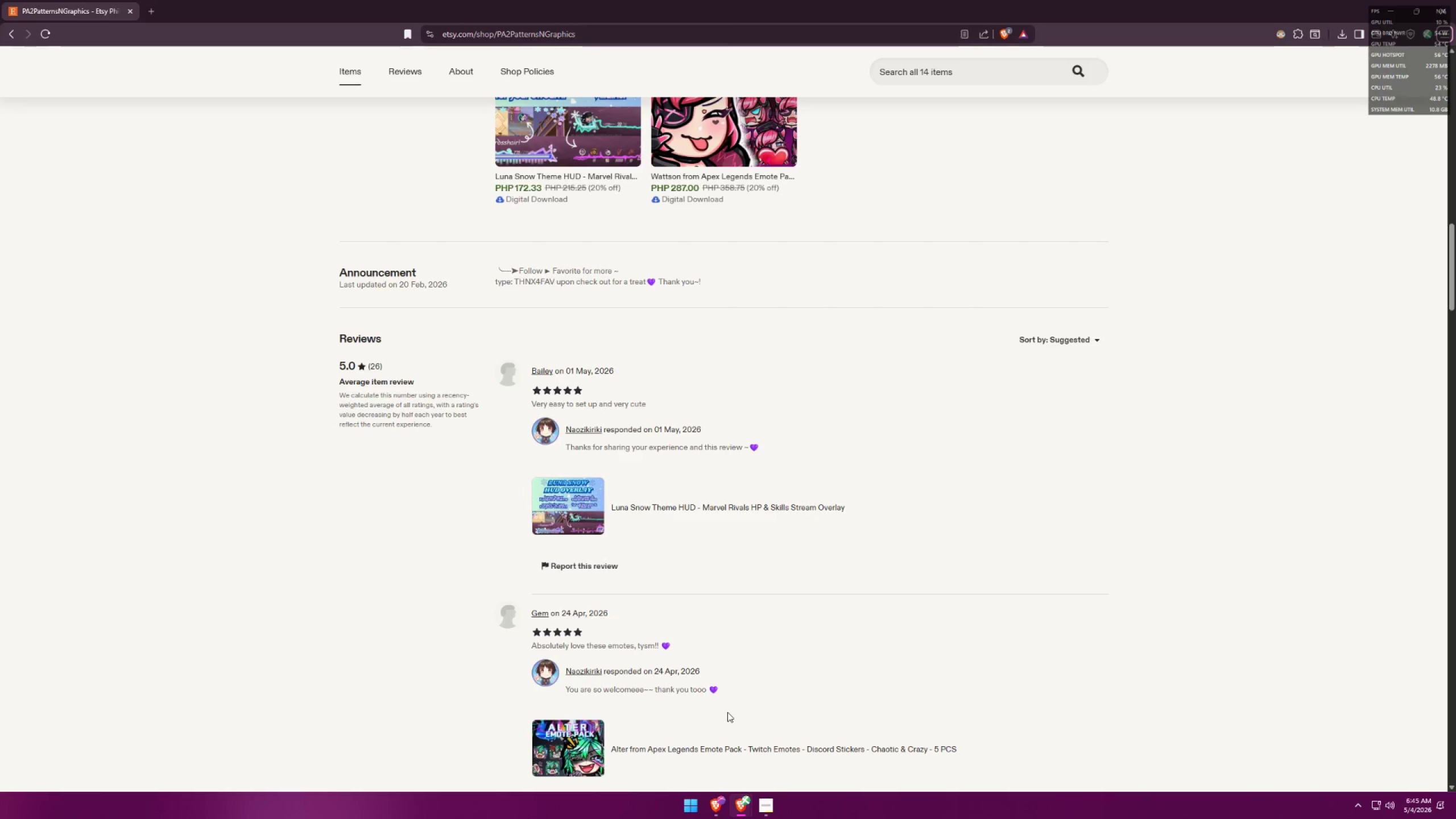 
key(Alt+AltLeft)
 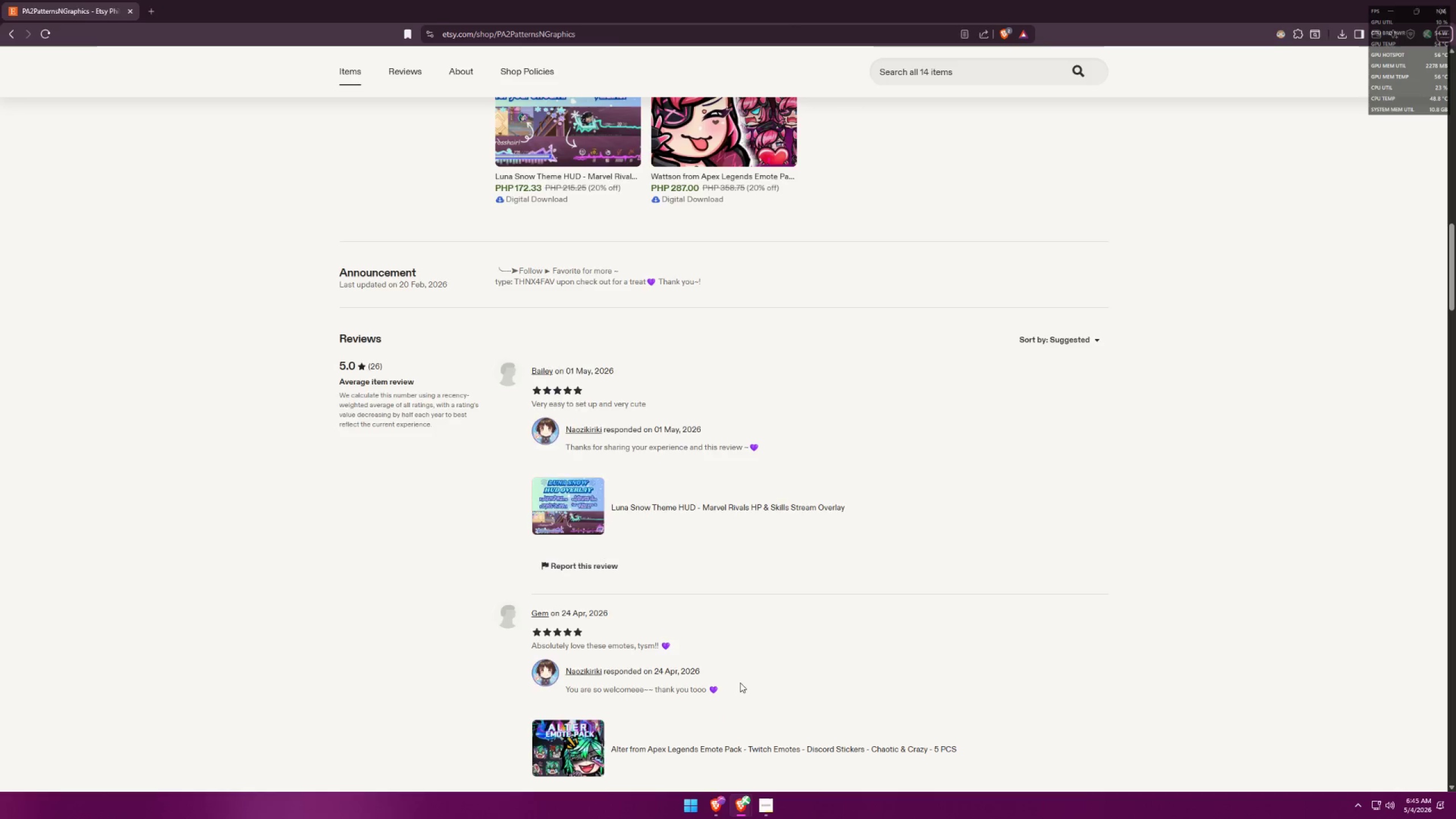 
key(Alt+Tab)
 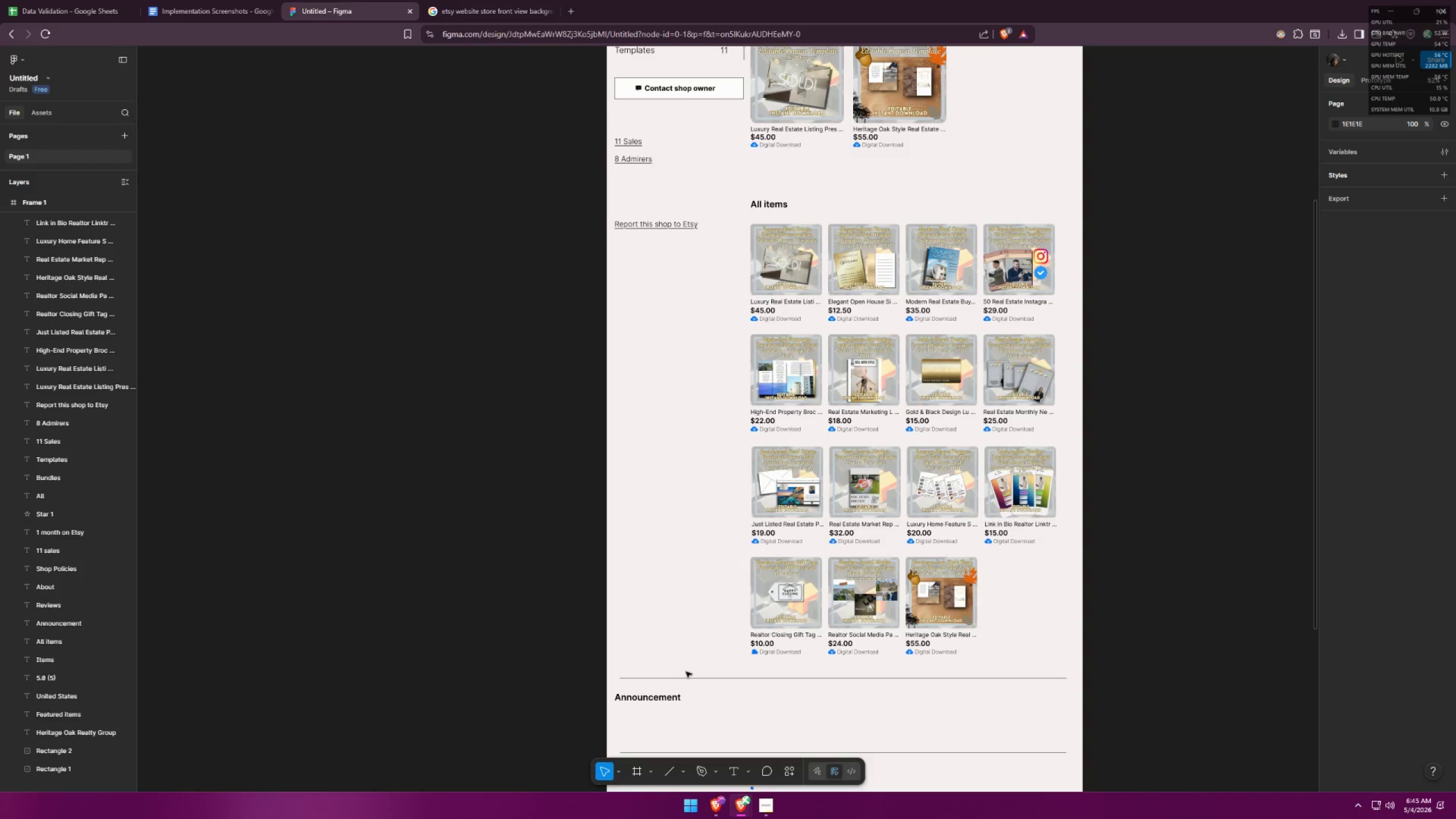 
left_click([679, 680])
 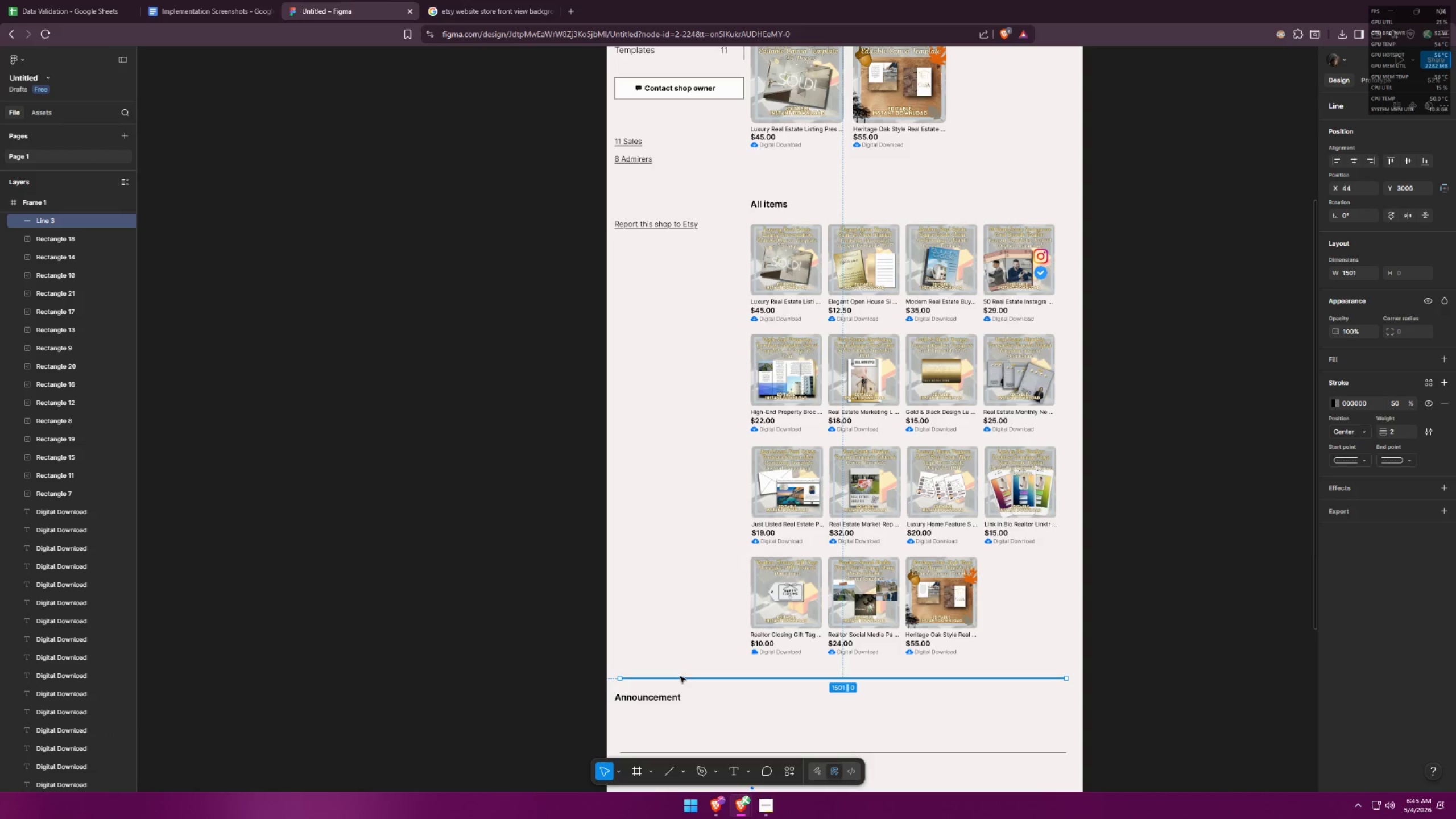 
key(Alt+AltLeft)
 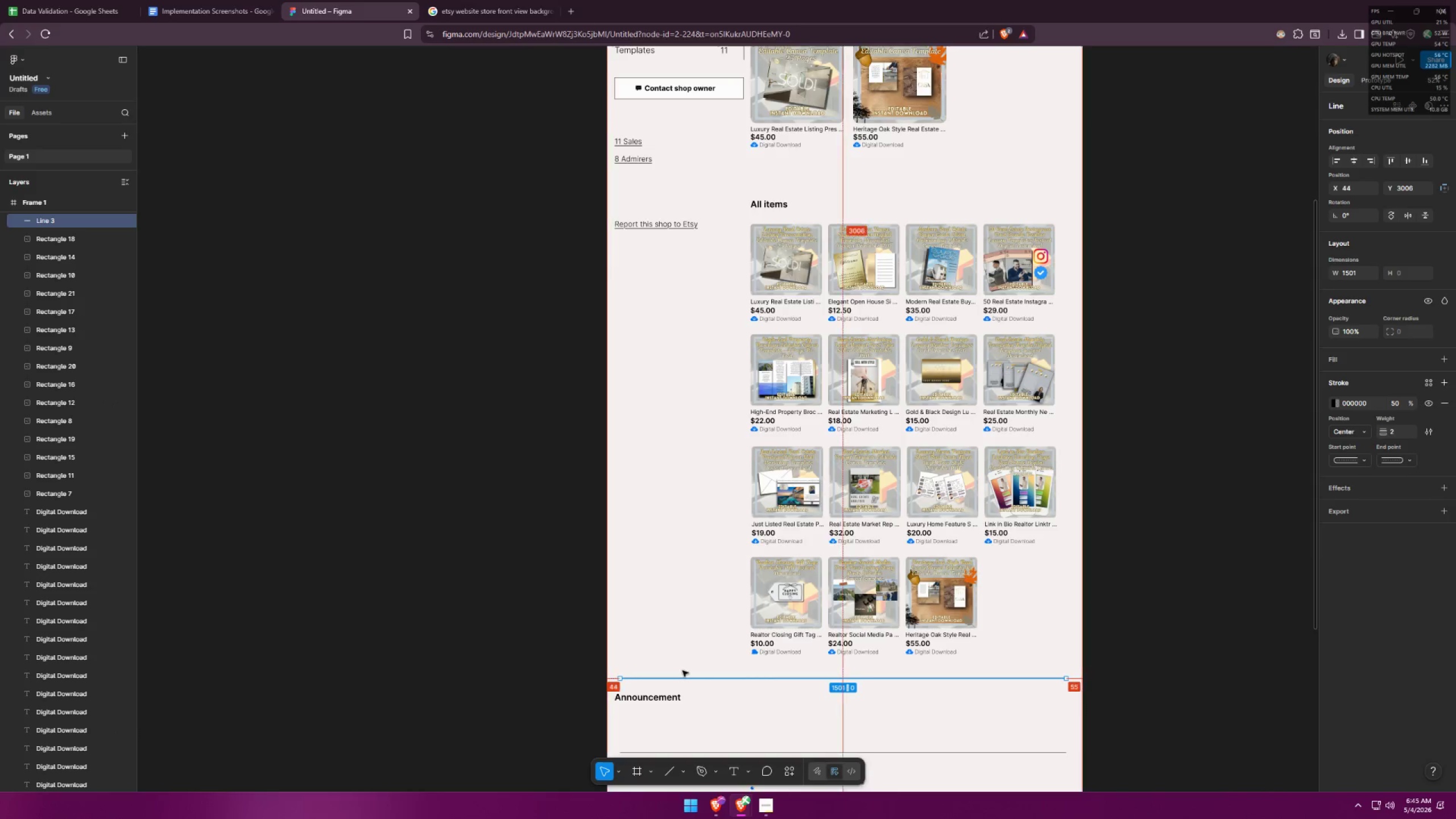 
key(Alt+Tab)
 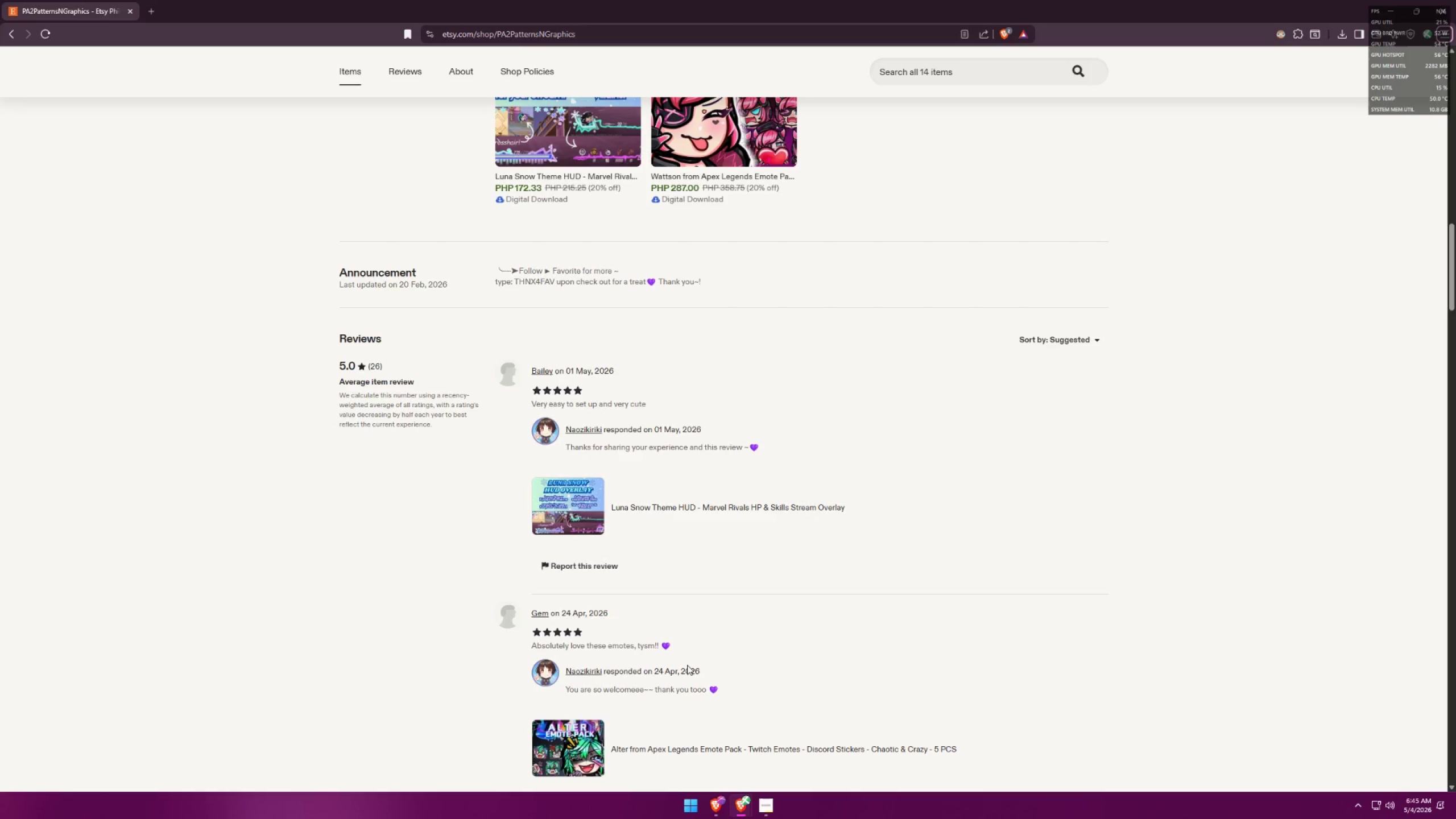 
key(Alt+AltLeft)
 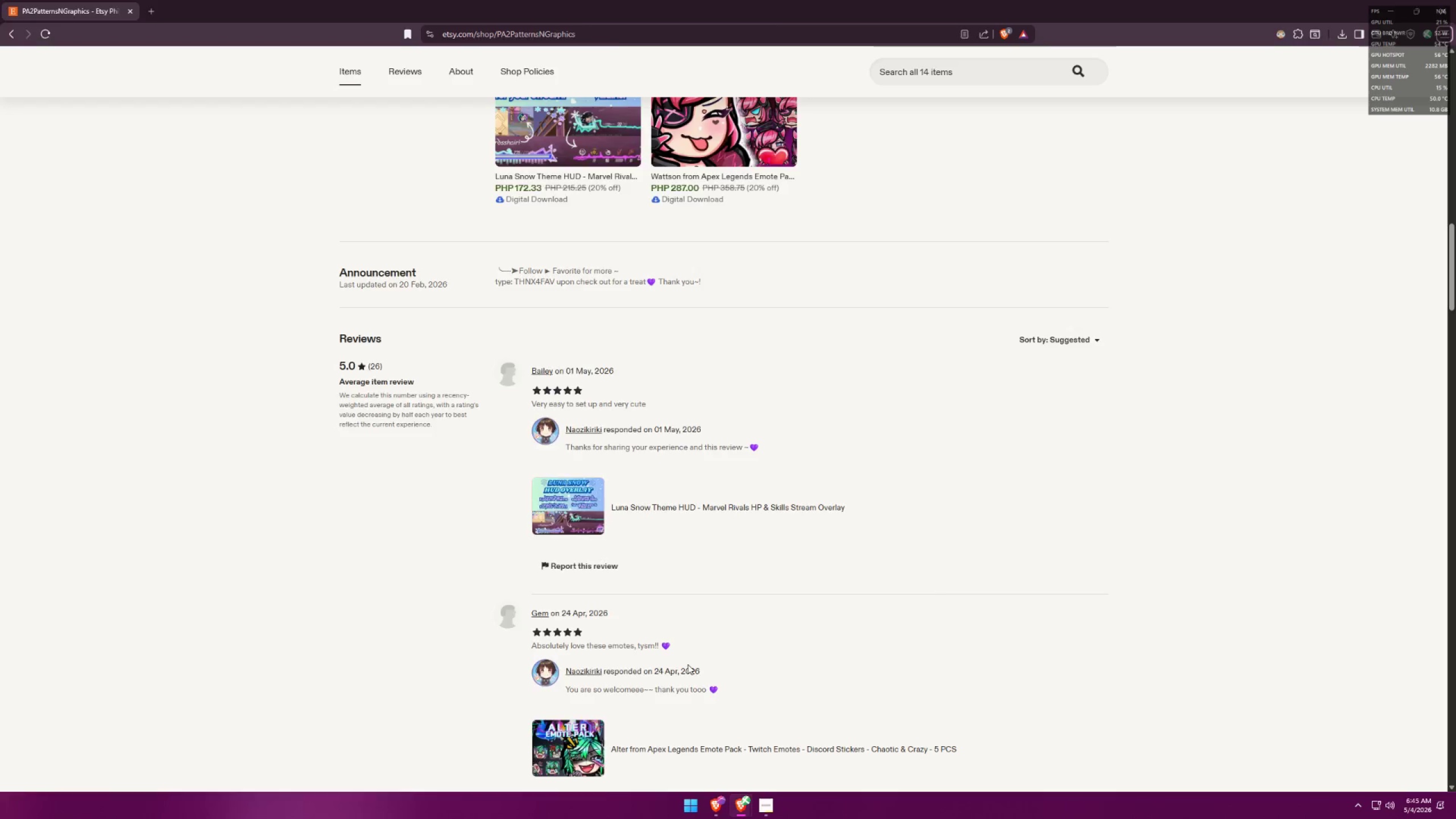 
key(Alt+Tab)
 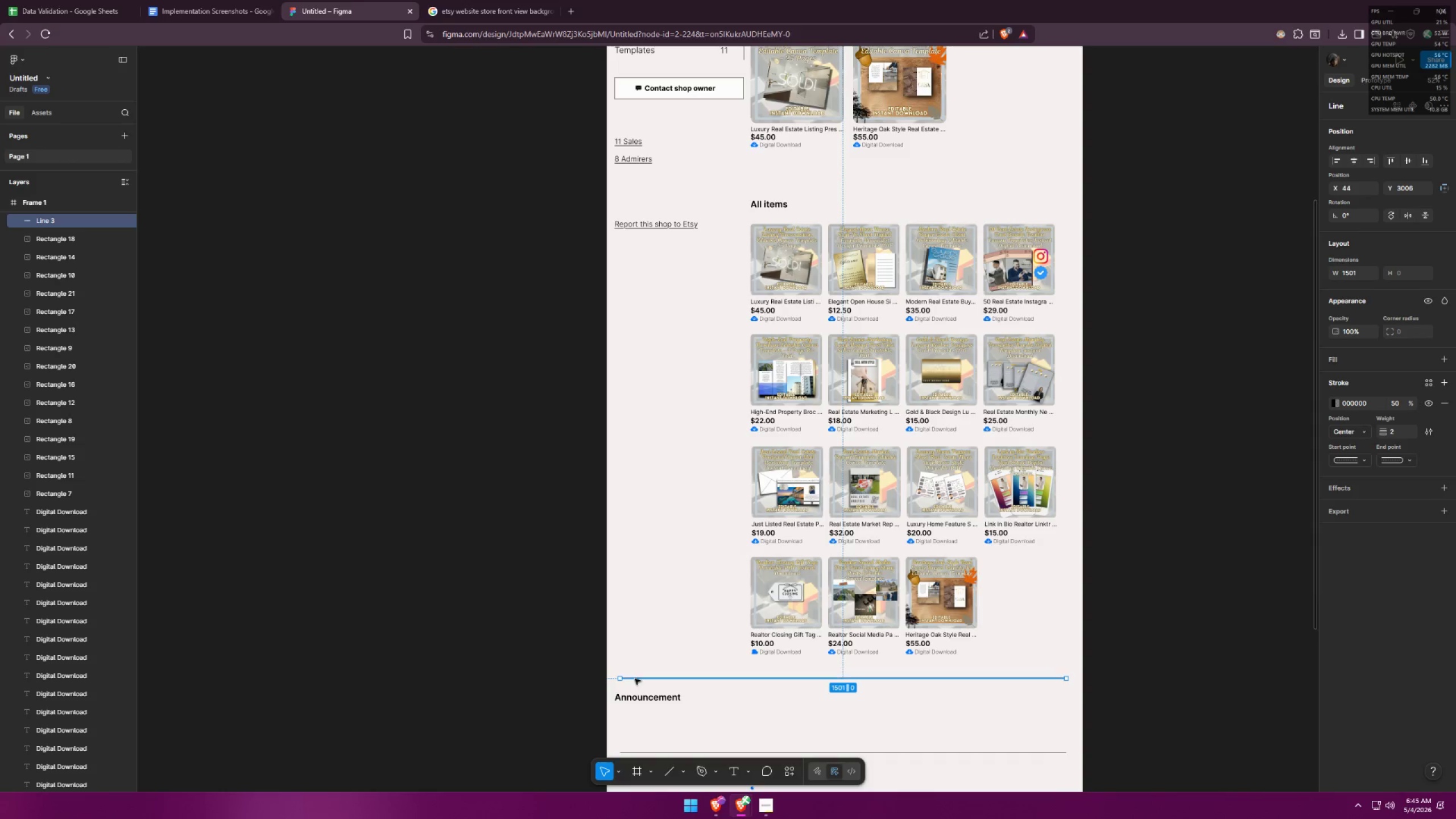 
hold_key(key=ShiftLeft, duration=1.34)
left_click_drag(start_coordinate=[620, 679], to_coordinate=[614, 678])
 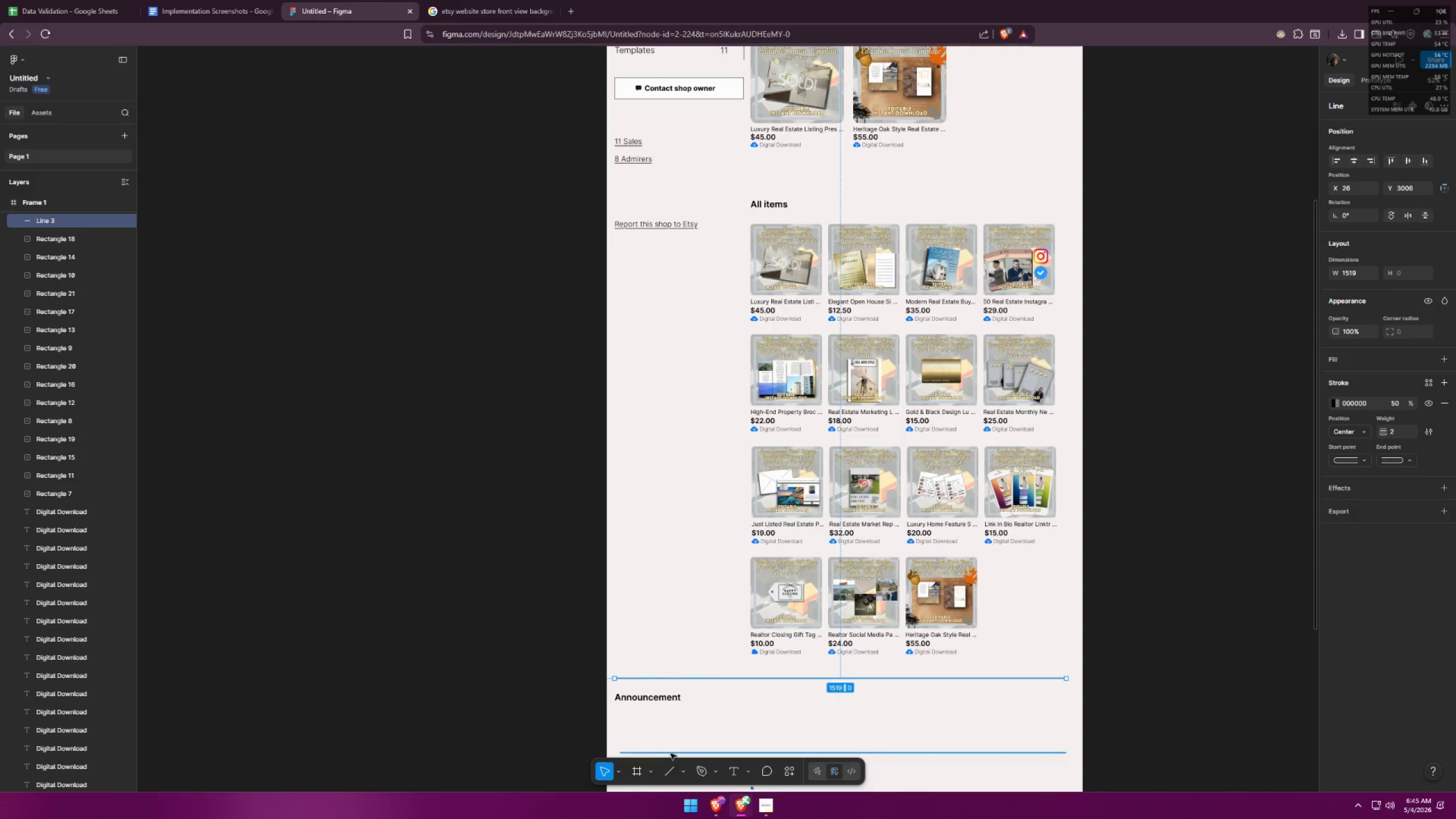 
left_click([666, 754])
 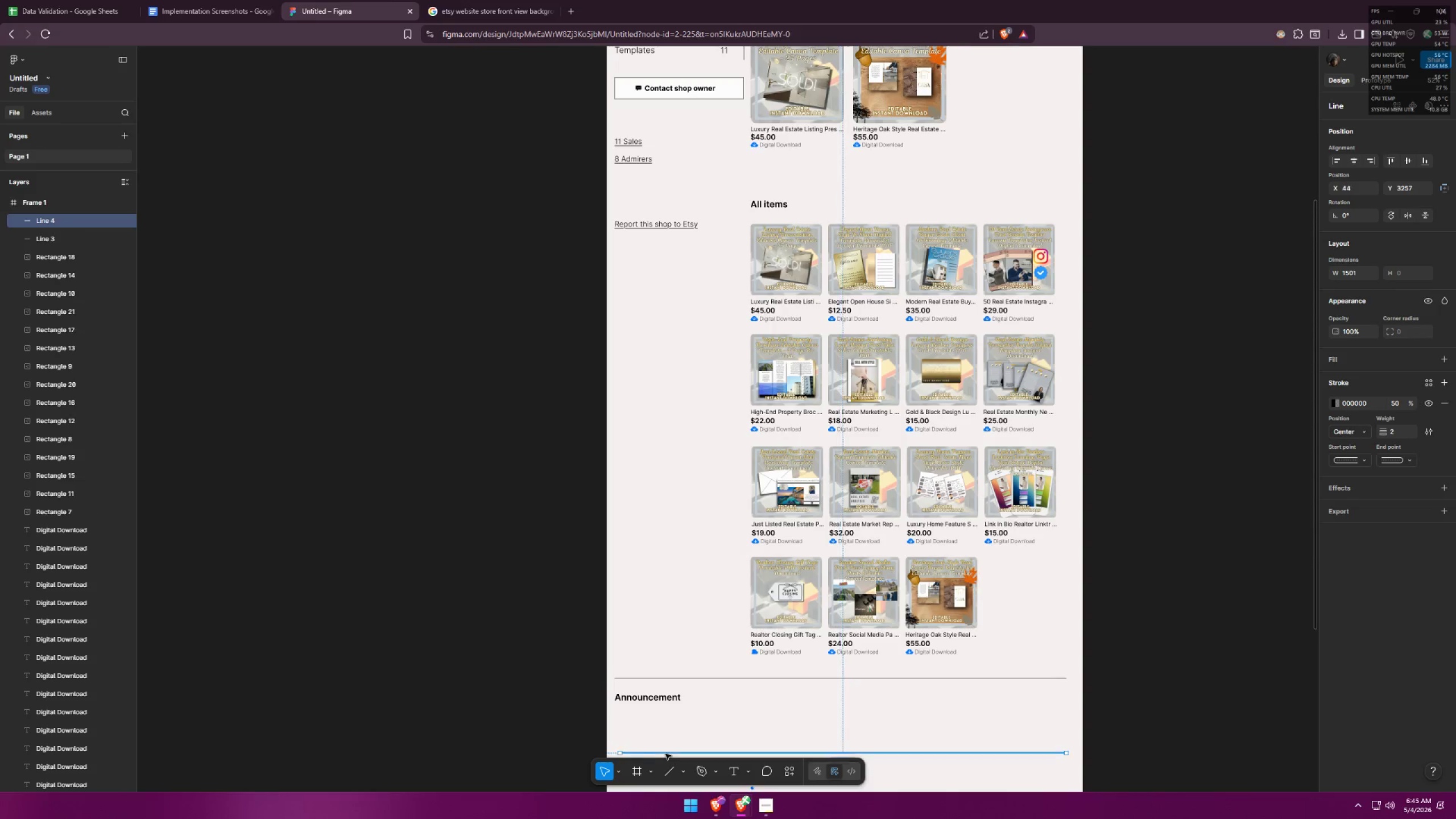 
hold_key(key=ShiftLeft, duration=1.09)
left_click_drag(start_coordinate=[623, 755], to_coordinate=[616, 755])
 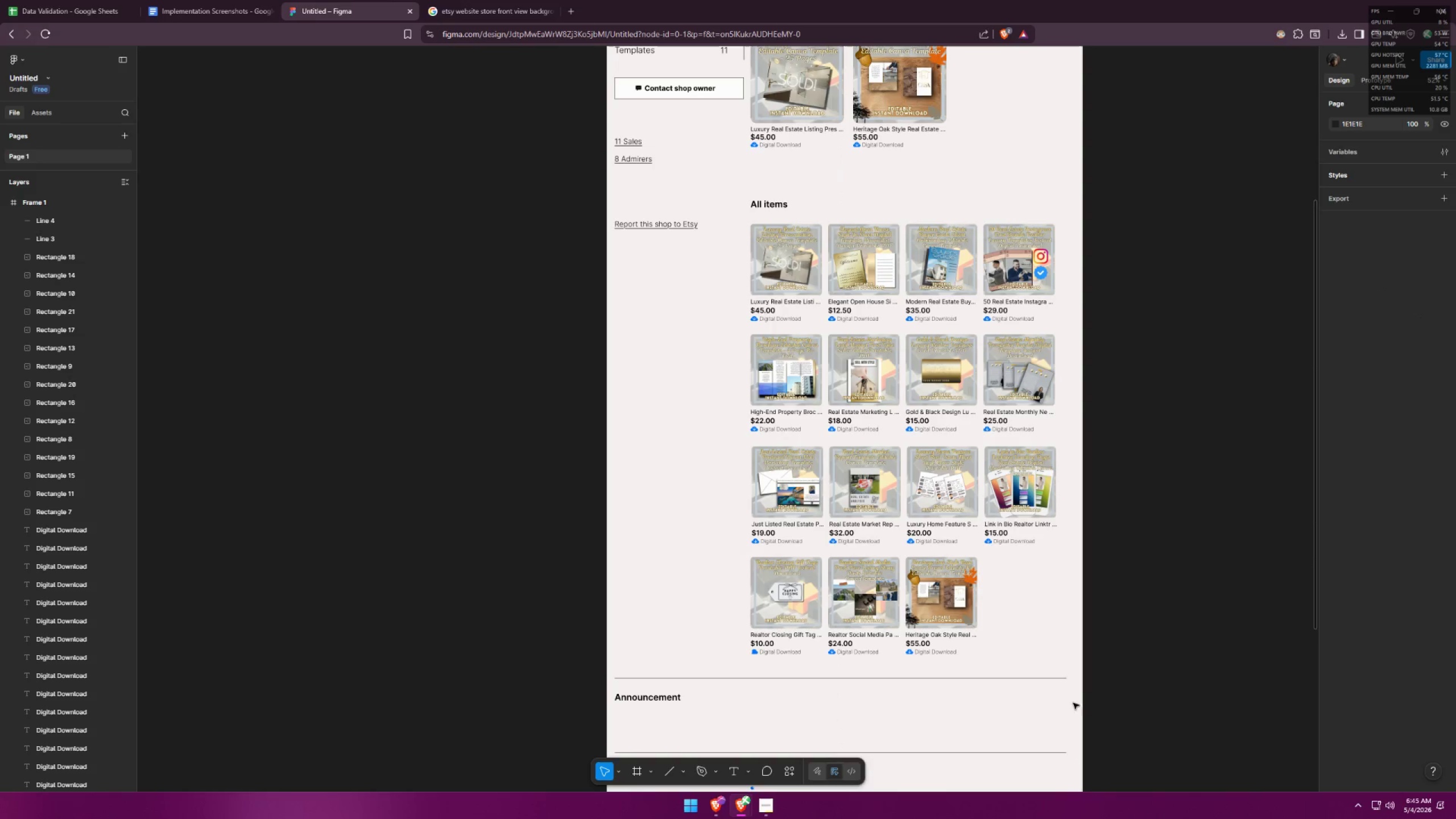 
key(Shift+ShiftLeft)
 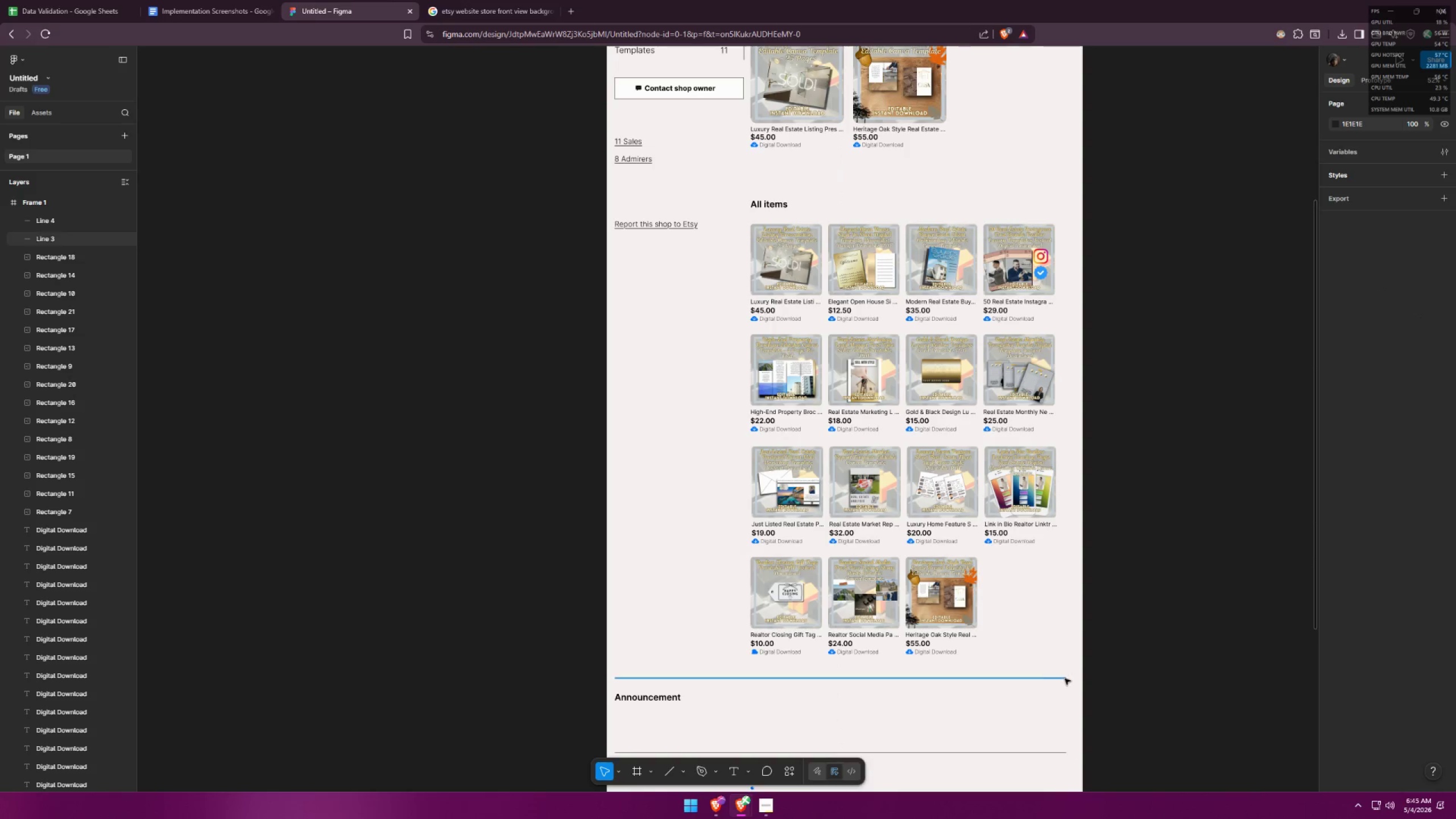 
left_click([1065, 678])
 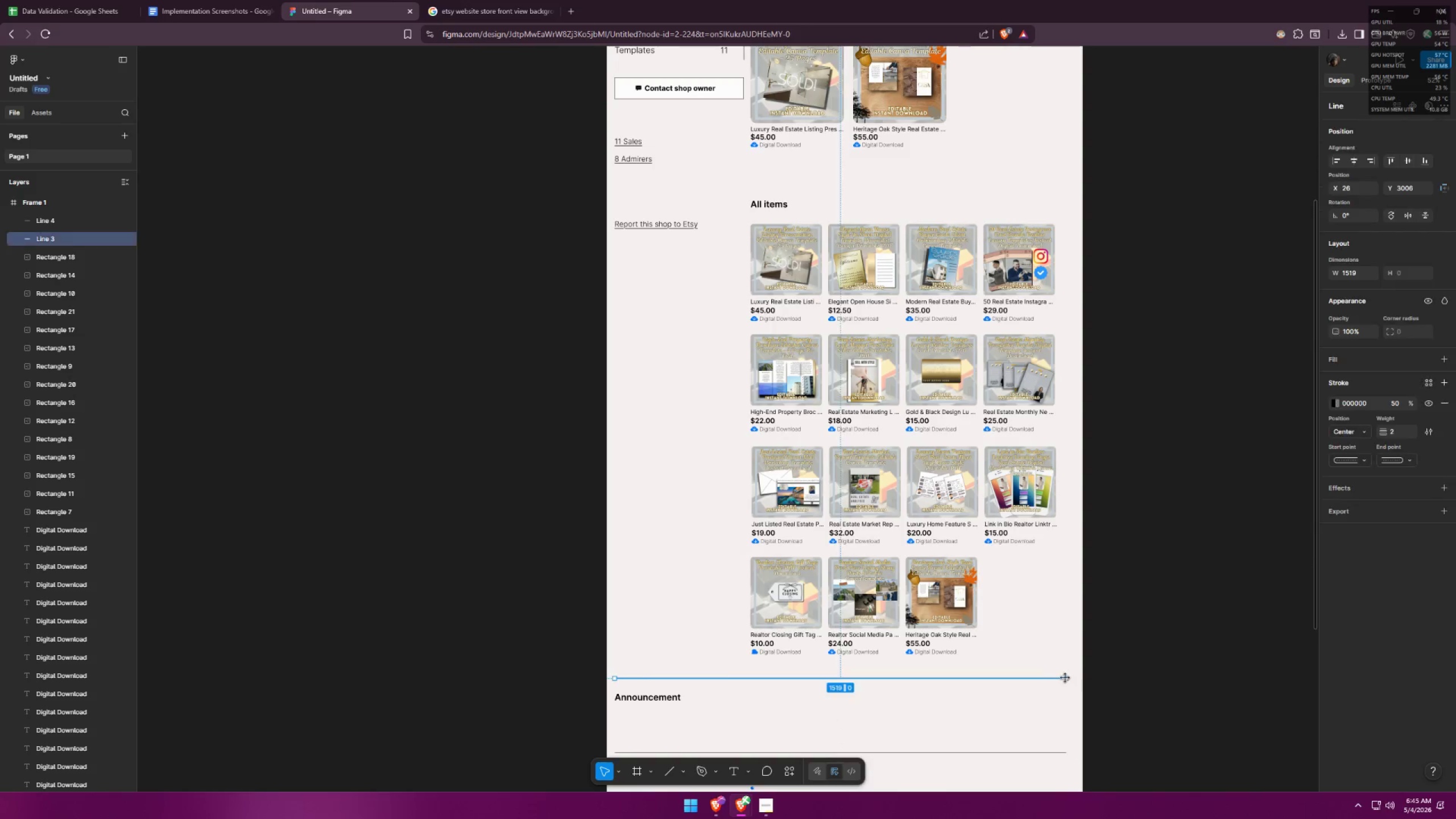 
hold_key(key=ShiftLeft, duration=1.5)
left_click_drag(start_coordinate=[1068, 679], to_coordinate=[1059, 679])
 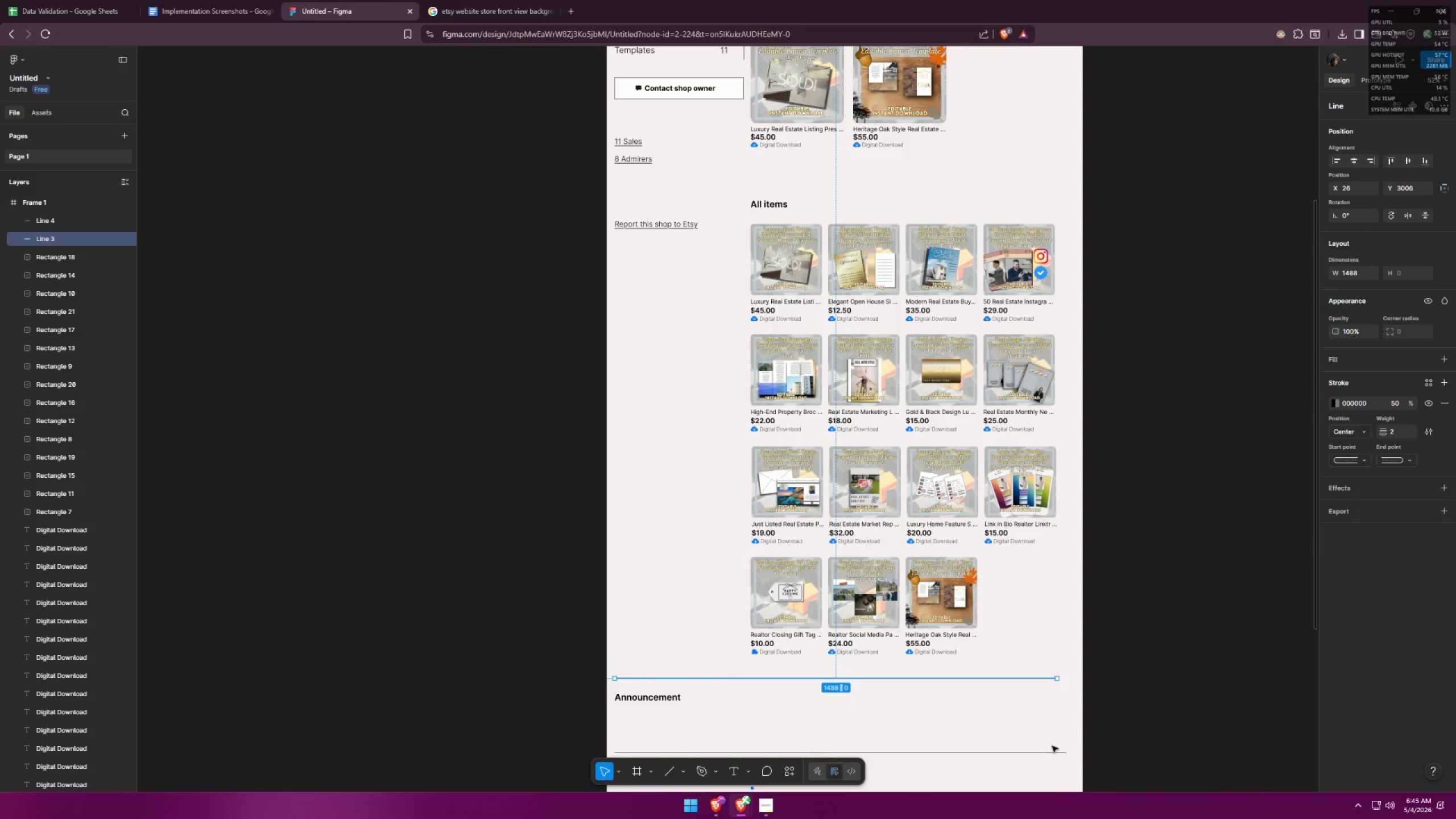 
hold_key(key=ShiftLeft, duration=1.51)
 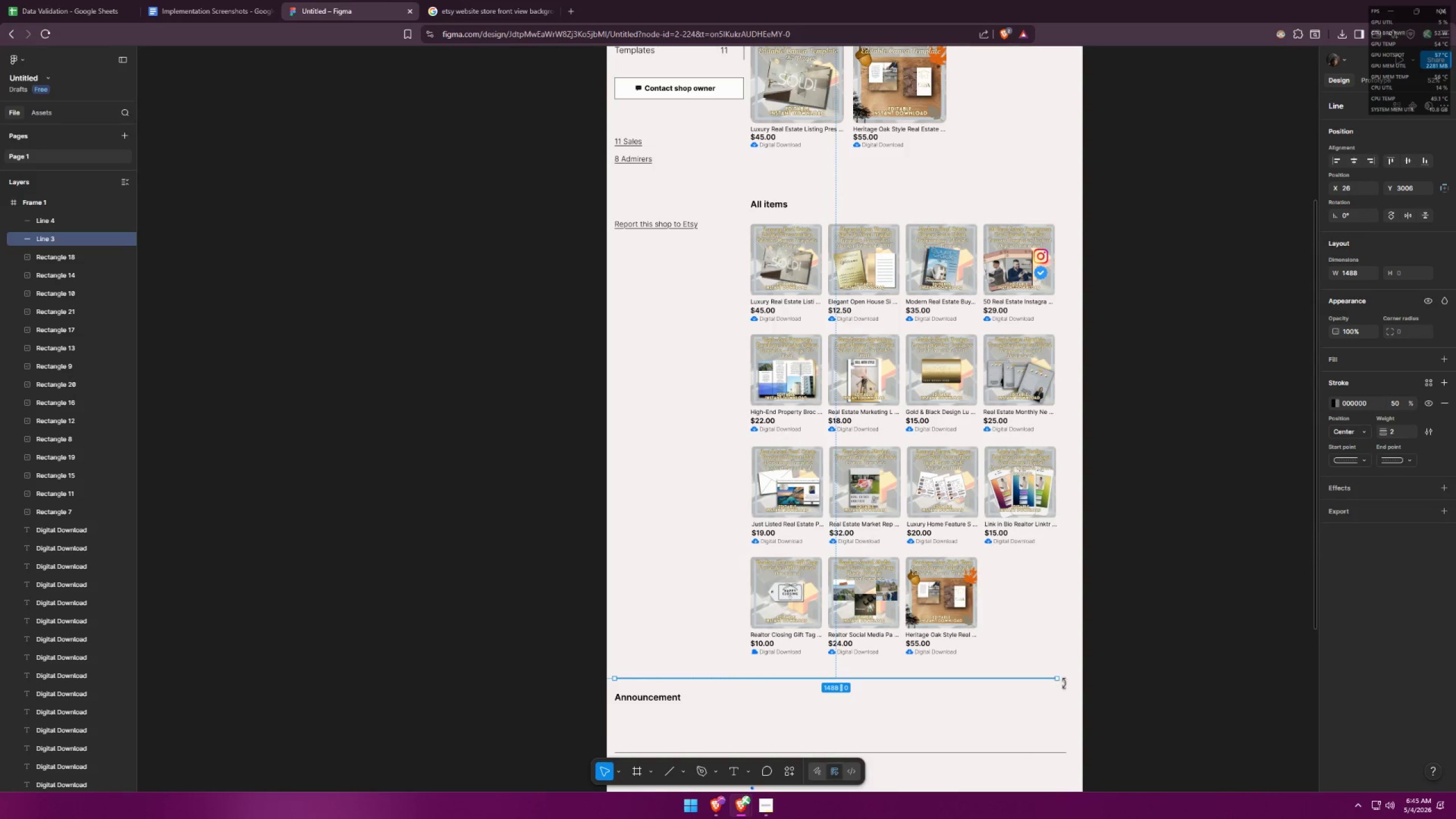 
hold_key(key=ShiftLeft, duration=0.72)
 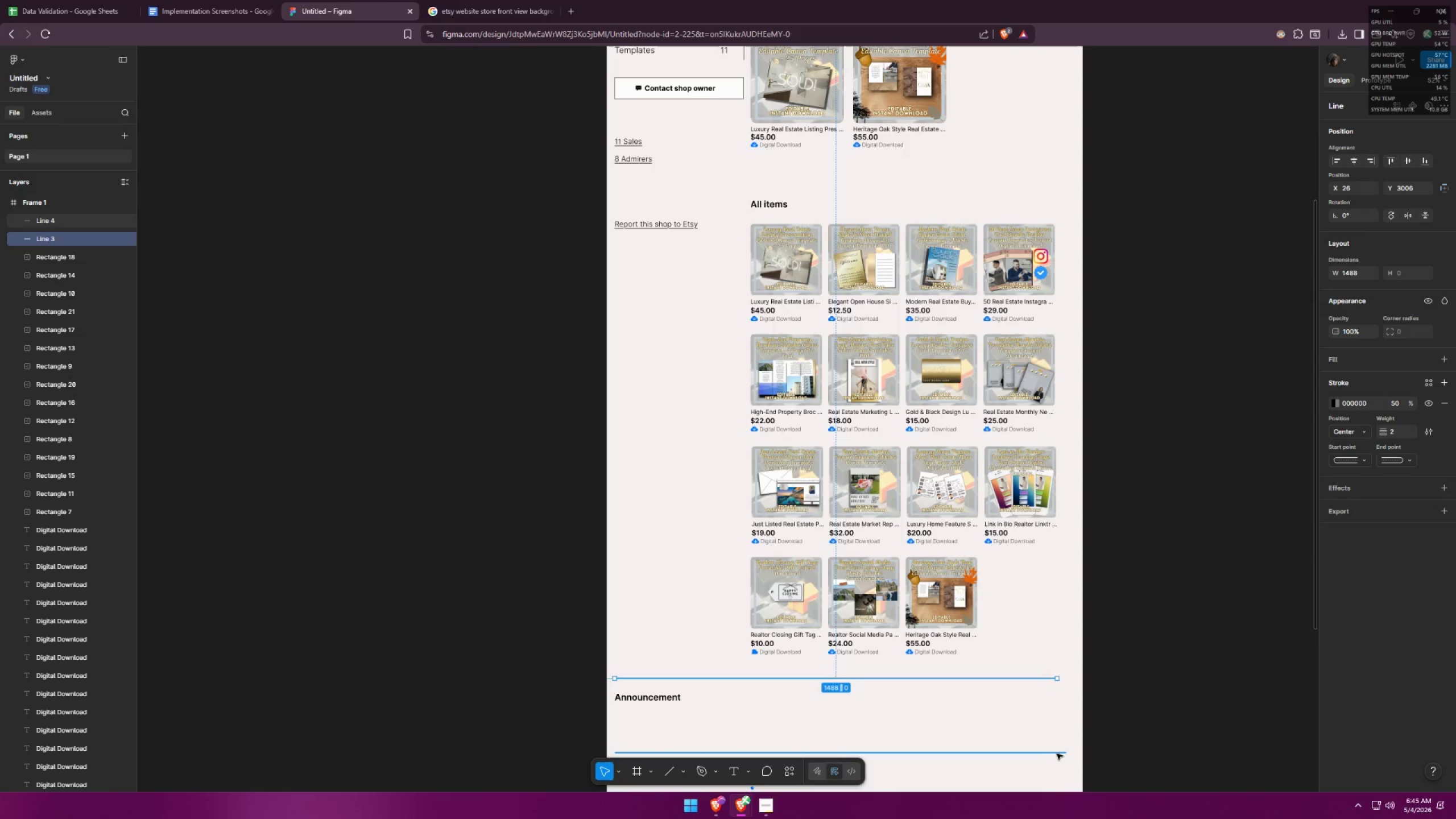 
hold_key(key=ShiftLeft, duration=1.17)
left_click_drag(start_coordinate=[1070, 754], to_coordinate=[1058, 751])
 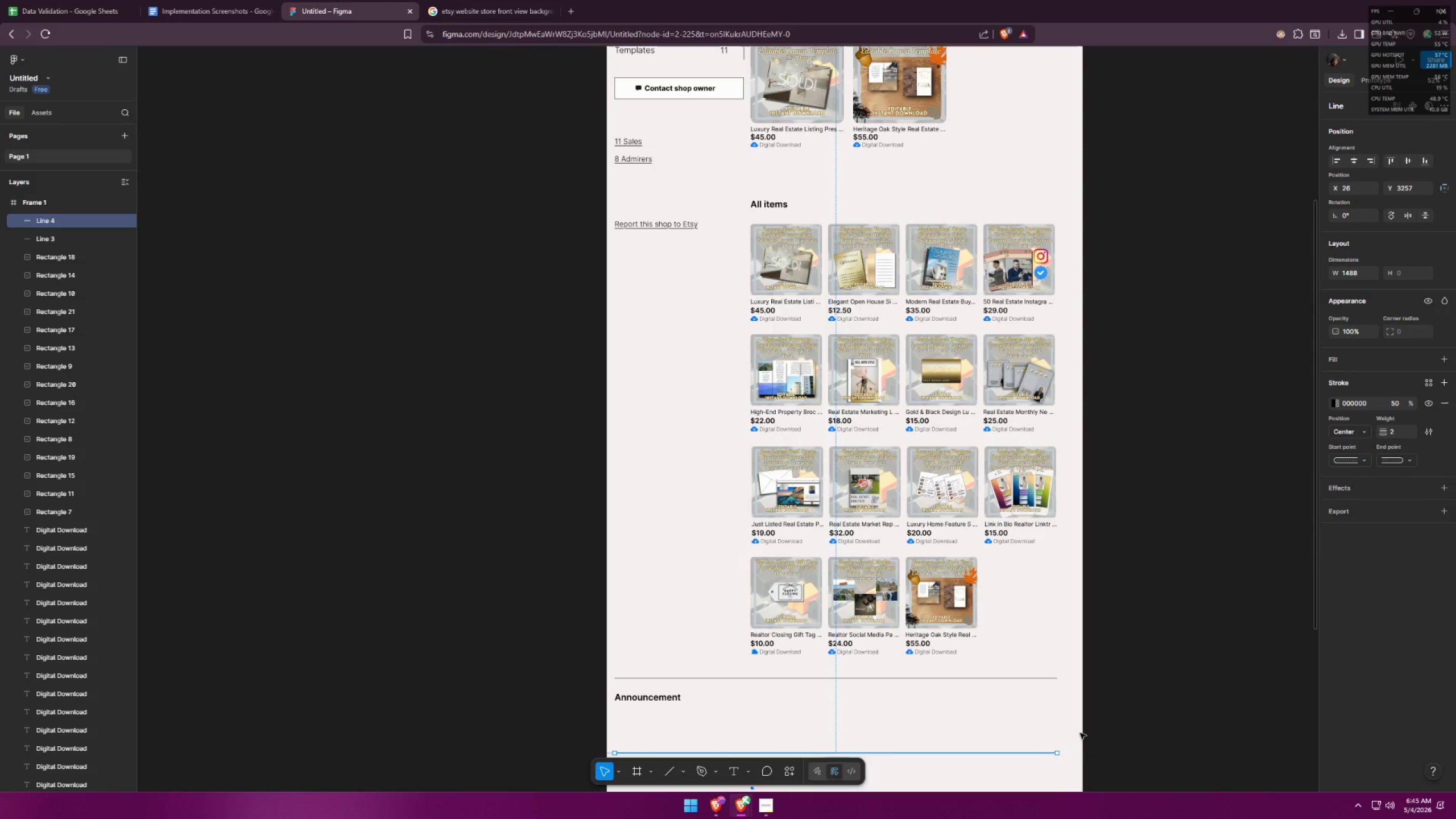 
left_click([1081, 731])
 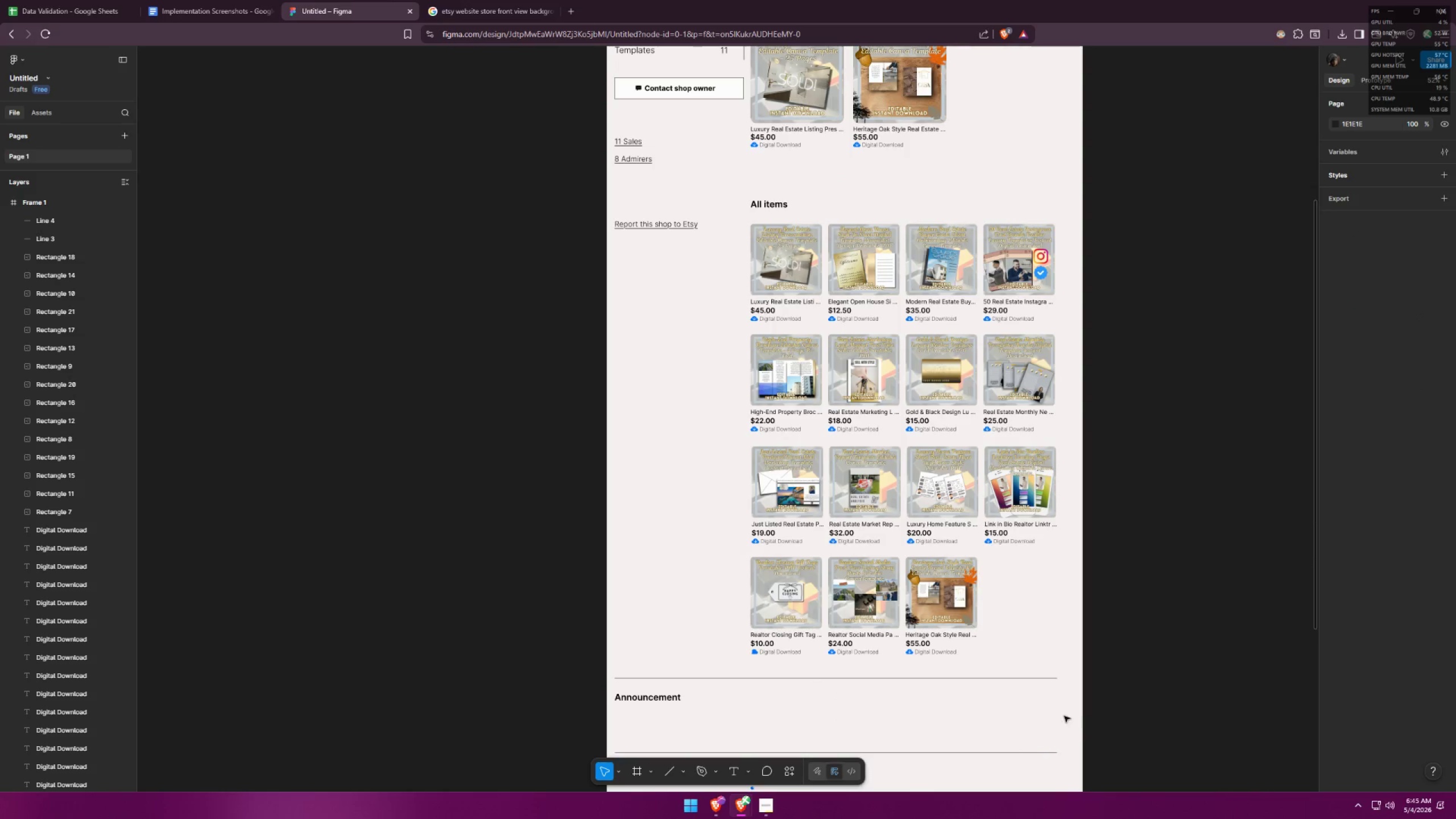 
hold_key(key=ControlLeft, duration=1.53)
 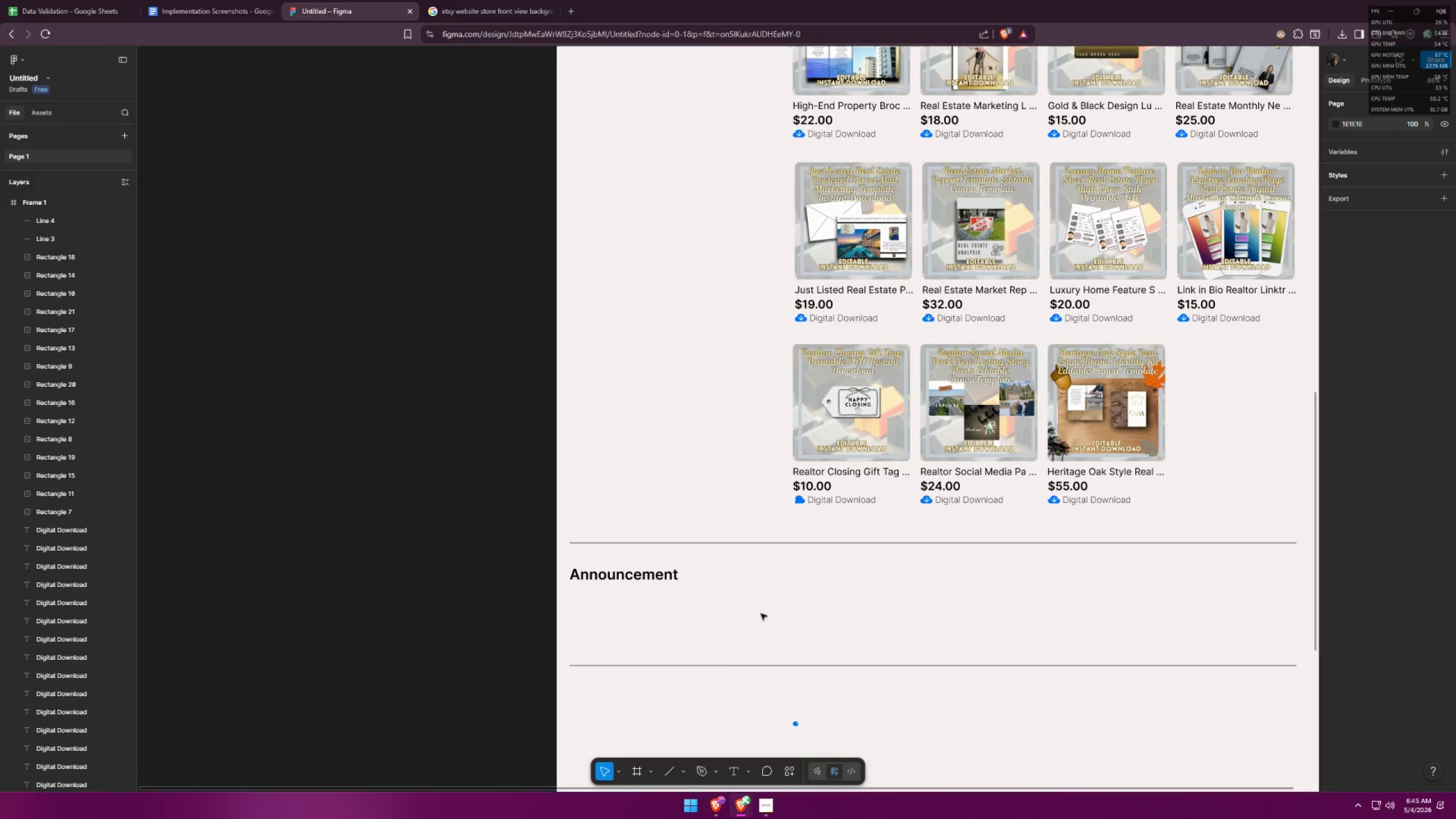 
key(Control+ControlLeft)
 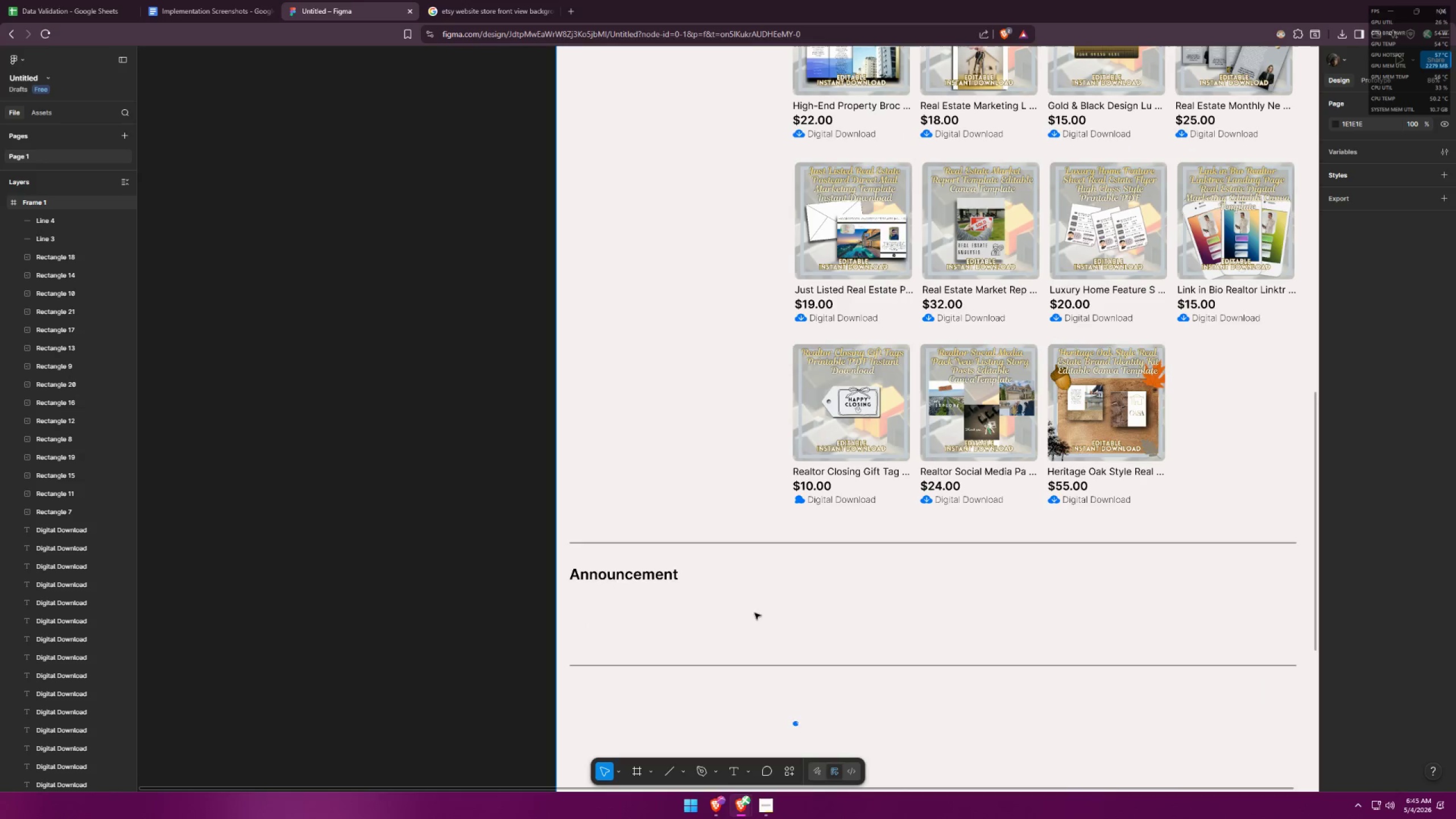 
key(Control+ControlLeft)
 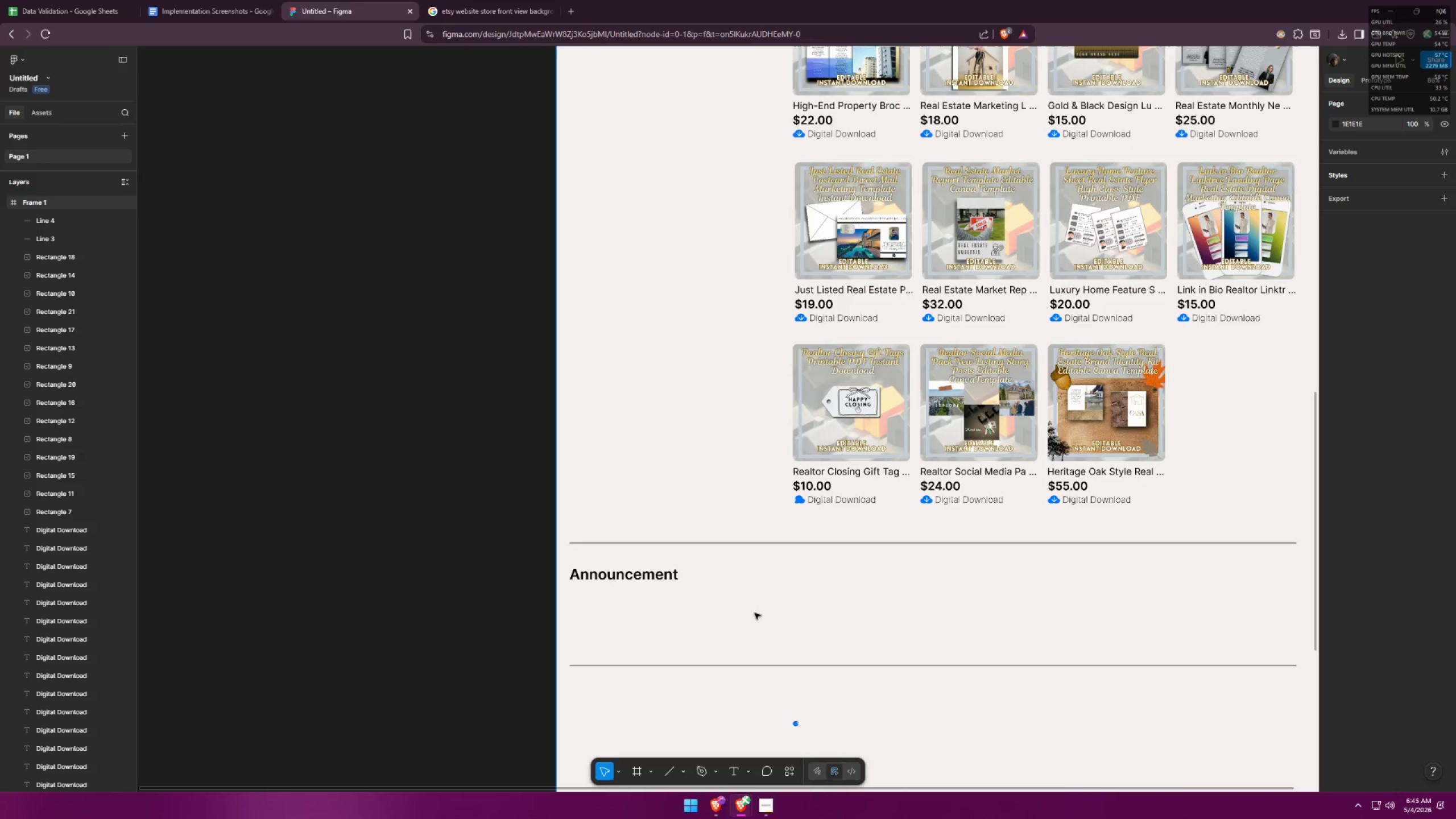 
key(Control+ControlLeft)
 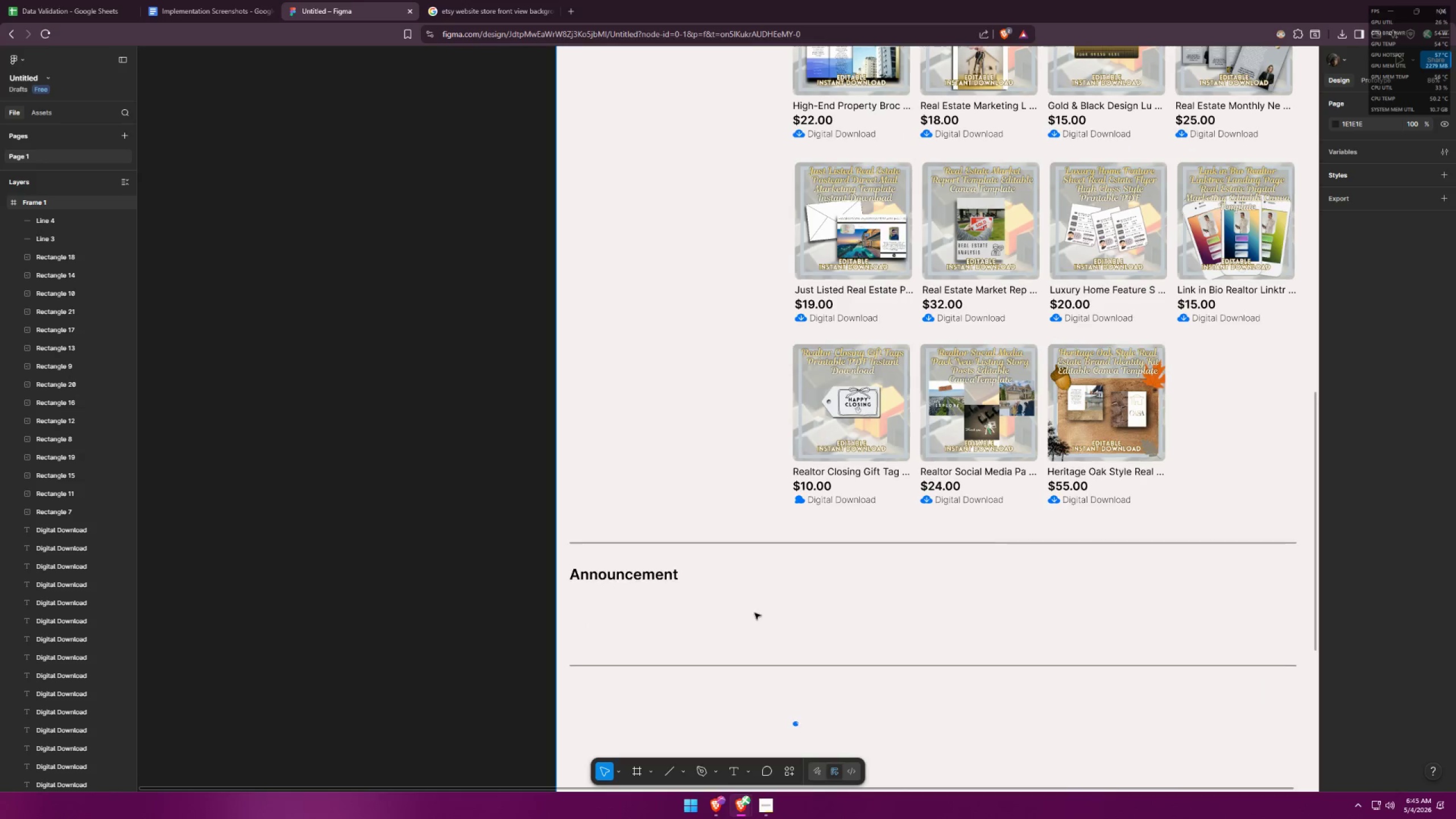 
key(Control+ControlLeft)
 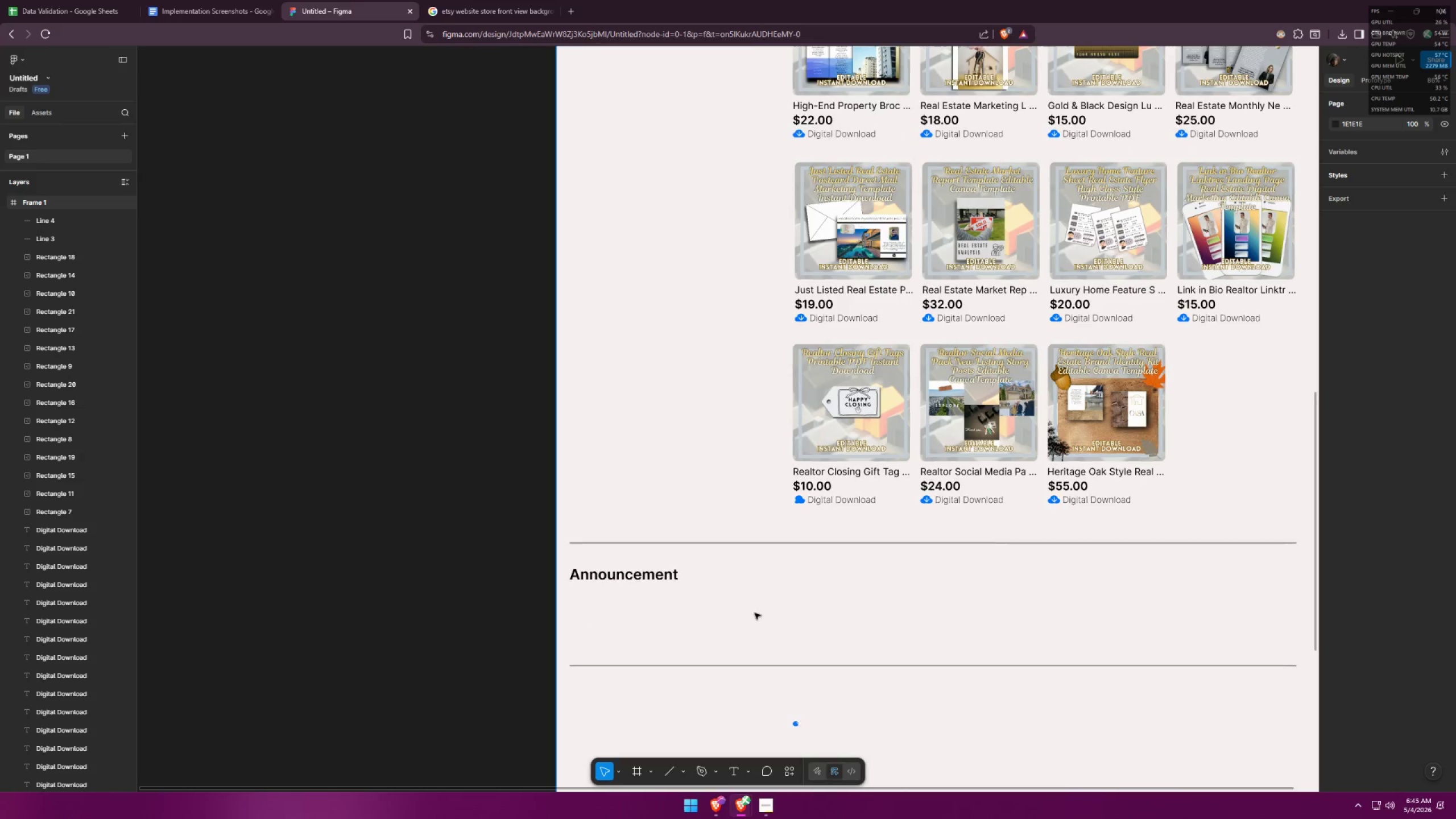 
key(Control+ControlLeft)
 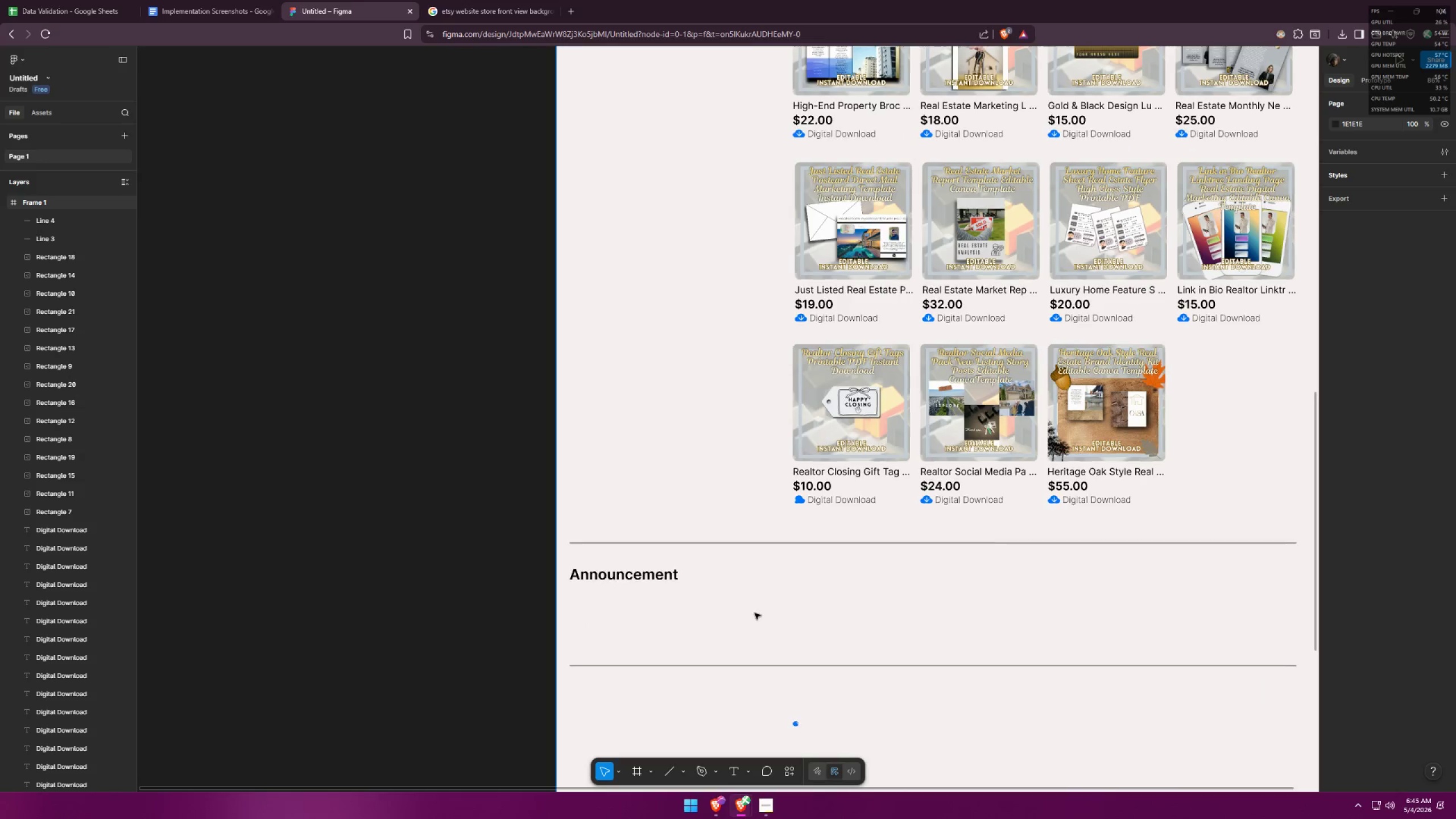 
key(Control+ControlLeft)
 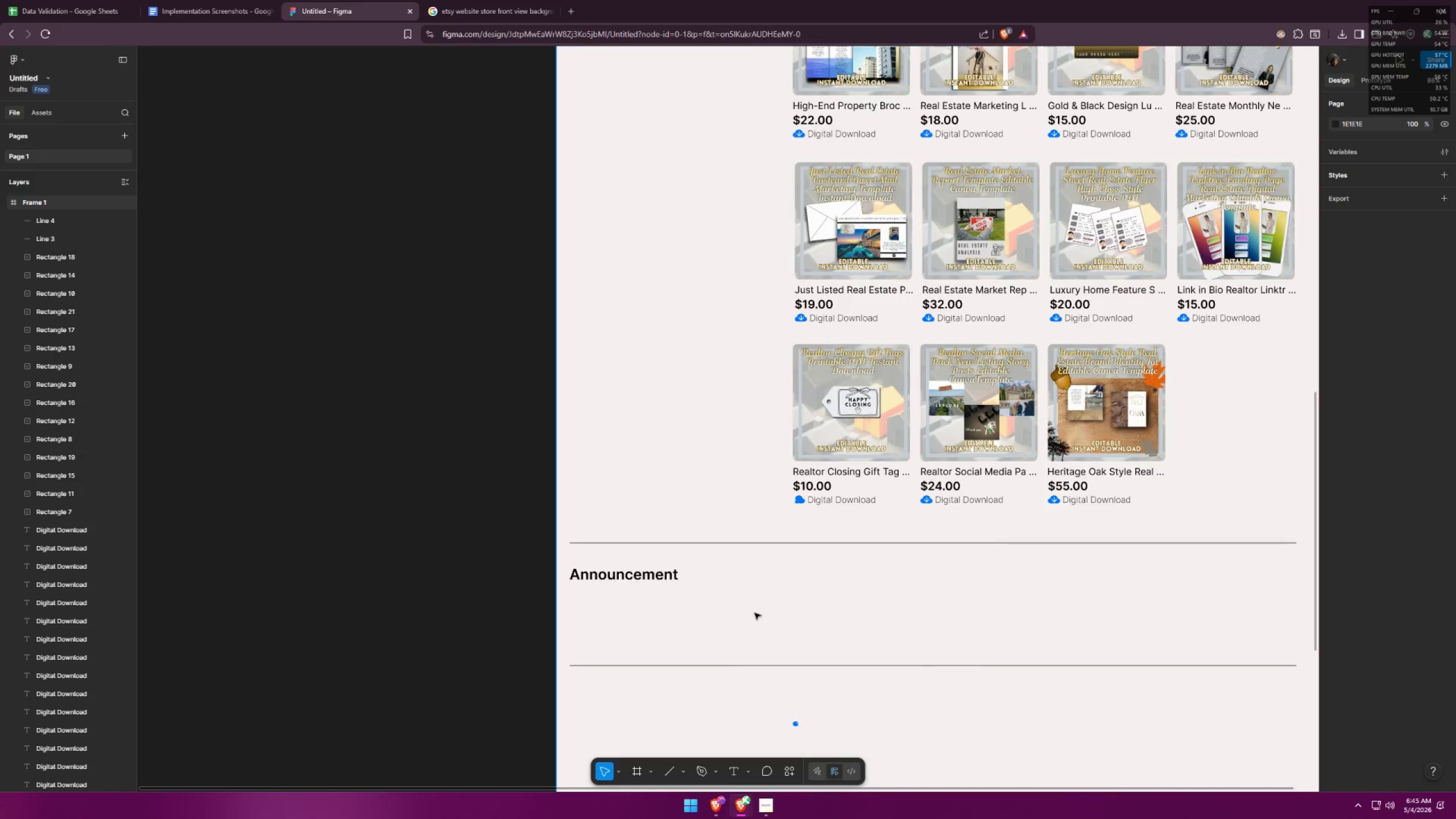 
key(Control+ControlLeft)
 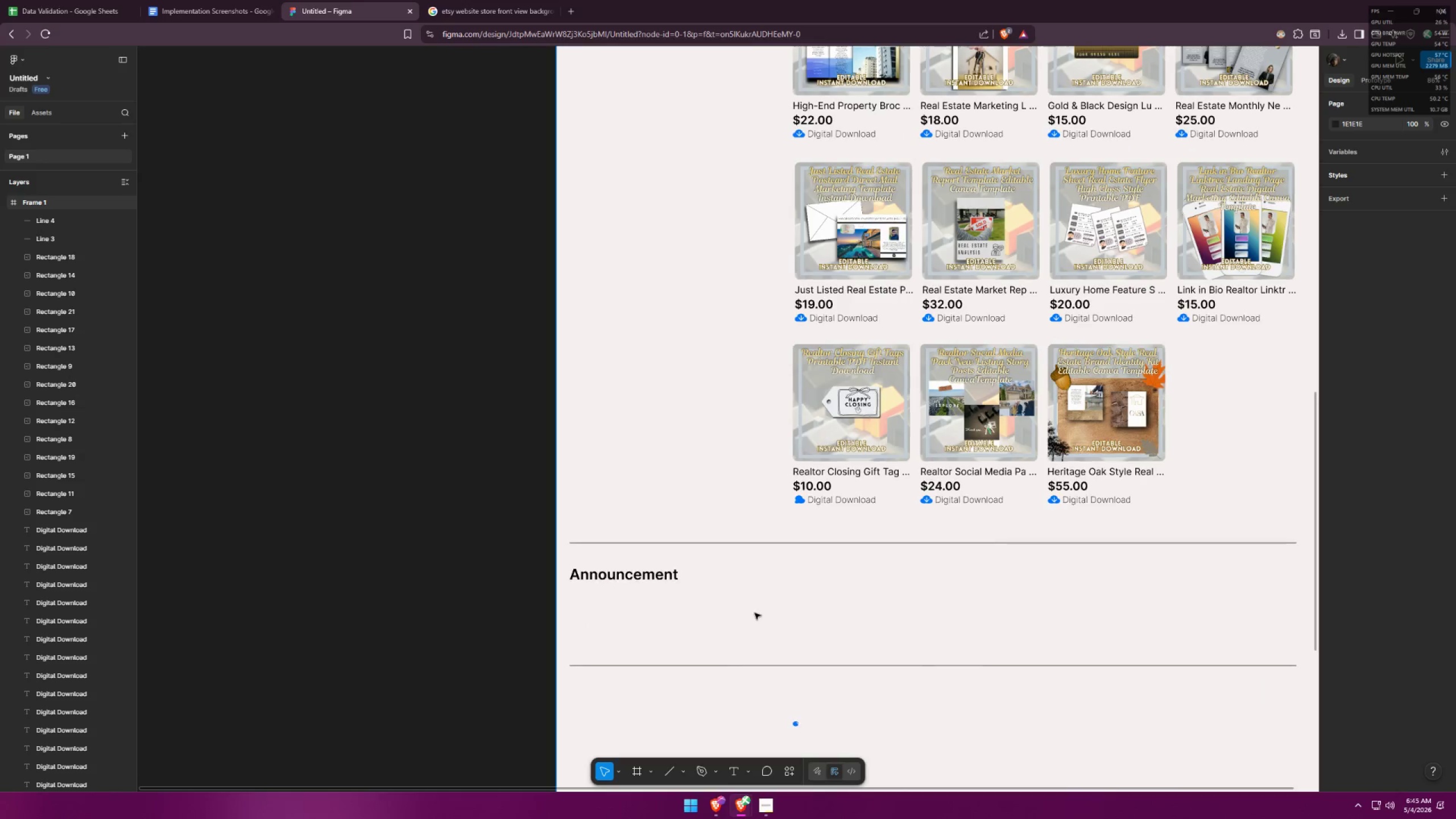 
key(Control+ControlLeft)
 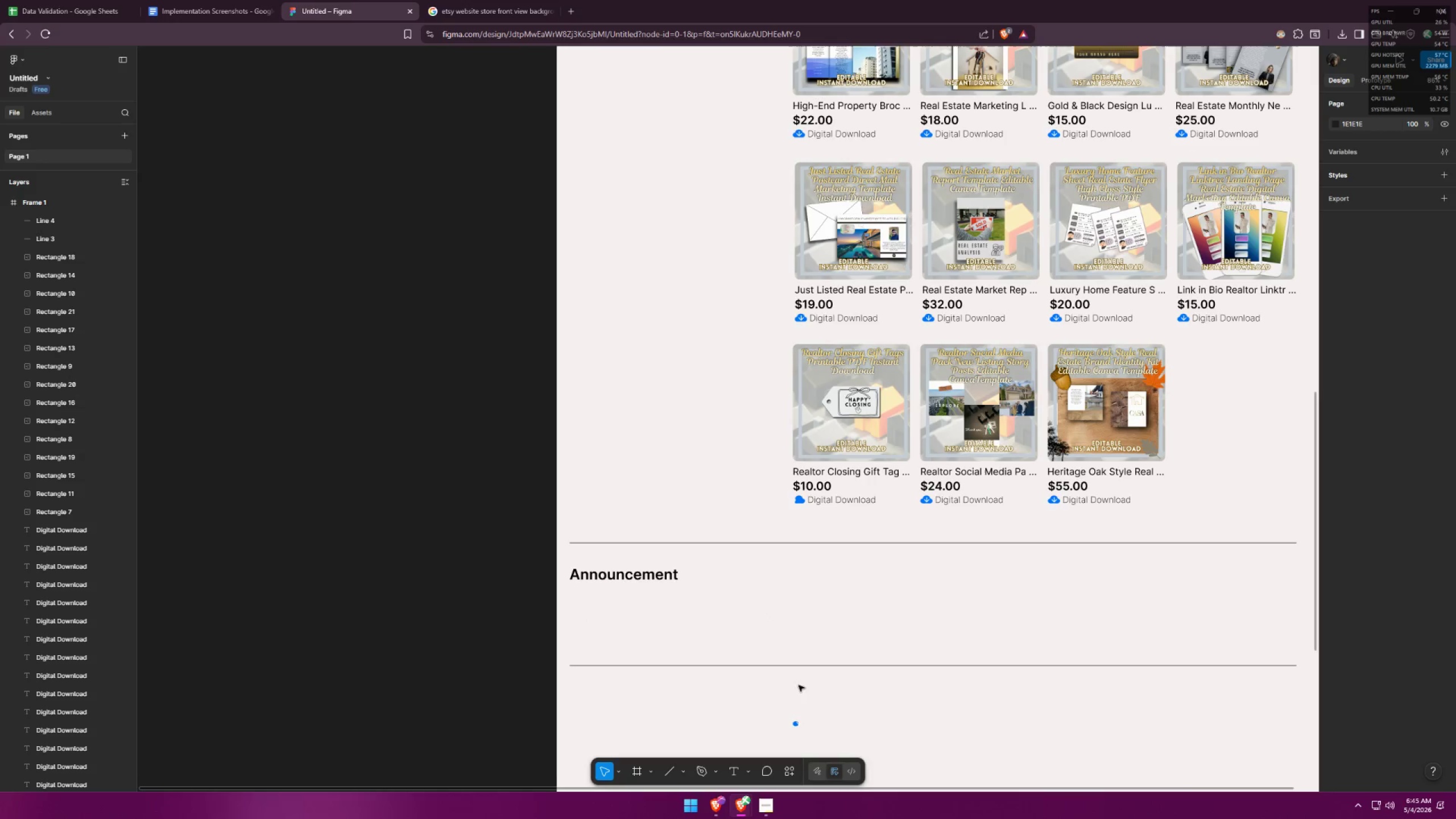 
scroll: coordinate [754, 614], scroll_direction: up, amount: 3.0
 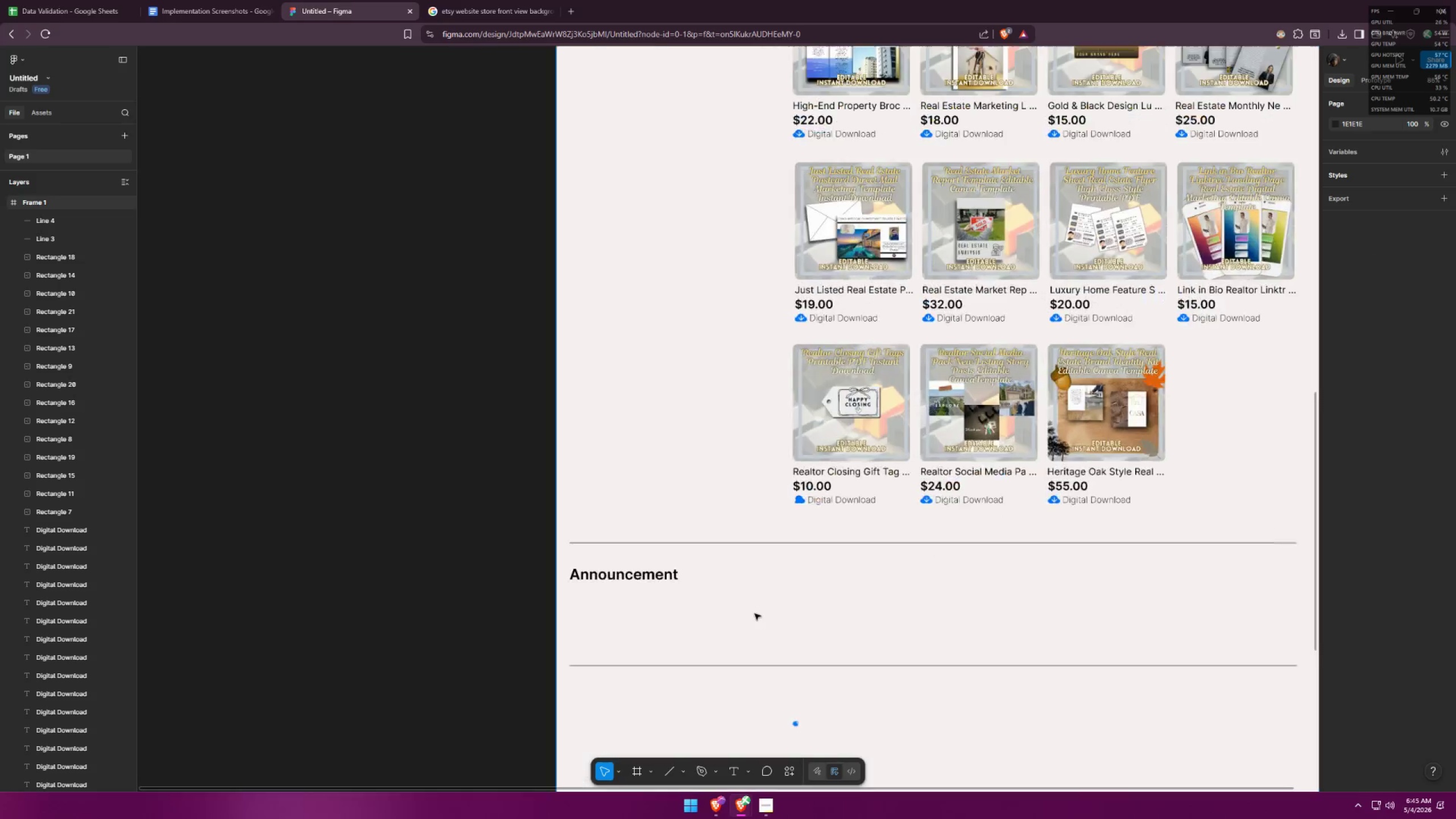 
left_click([812, 724])
 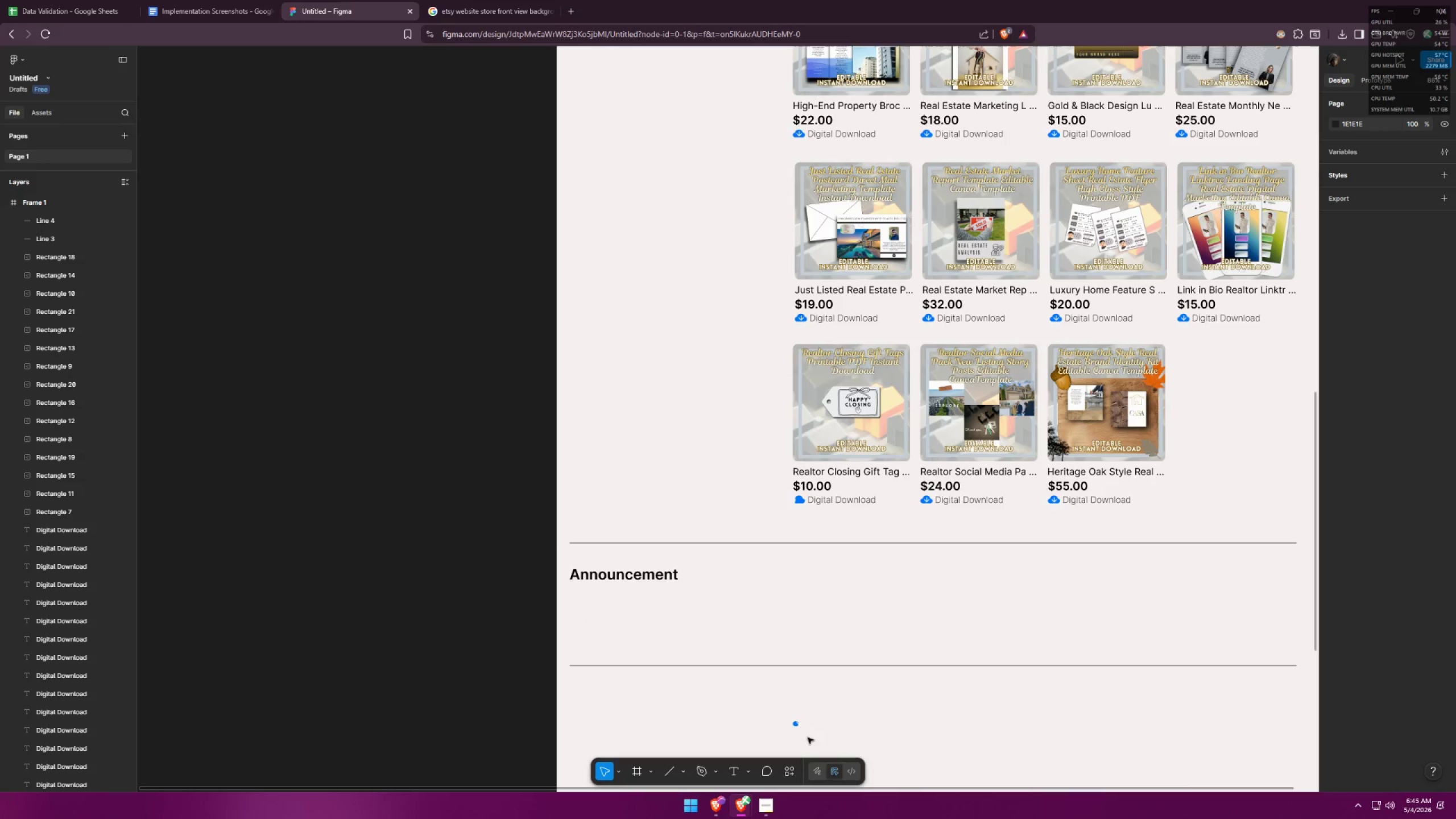 
left_click_drag(start_coordinate=[806, 743], to_coordinate=[788, 717])
 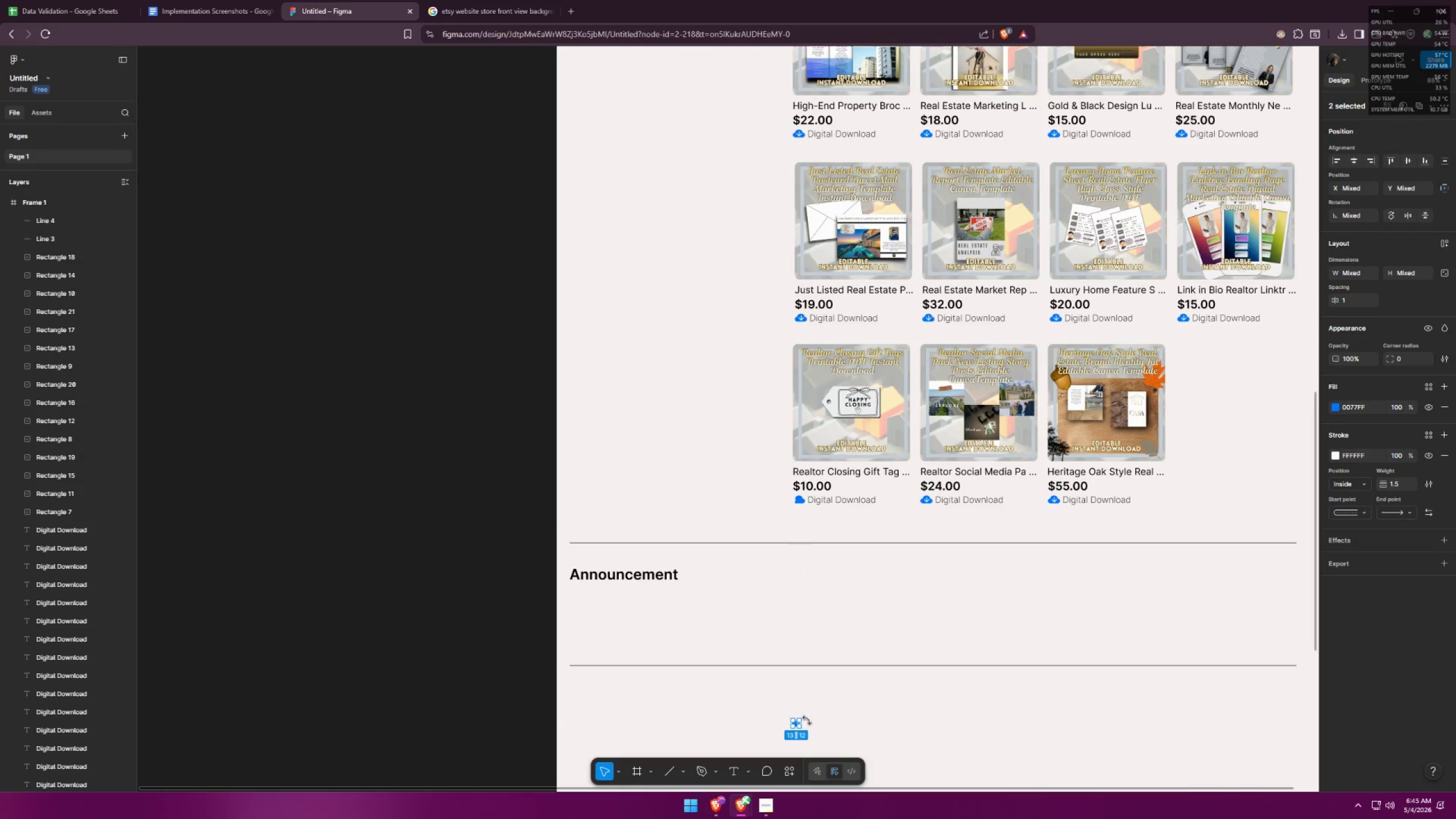 
key(Control+X)
 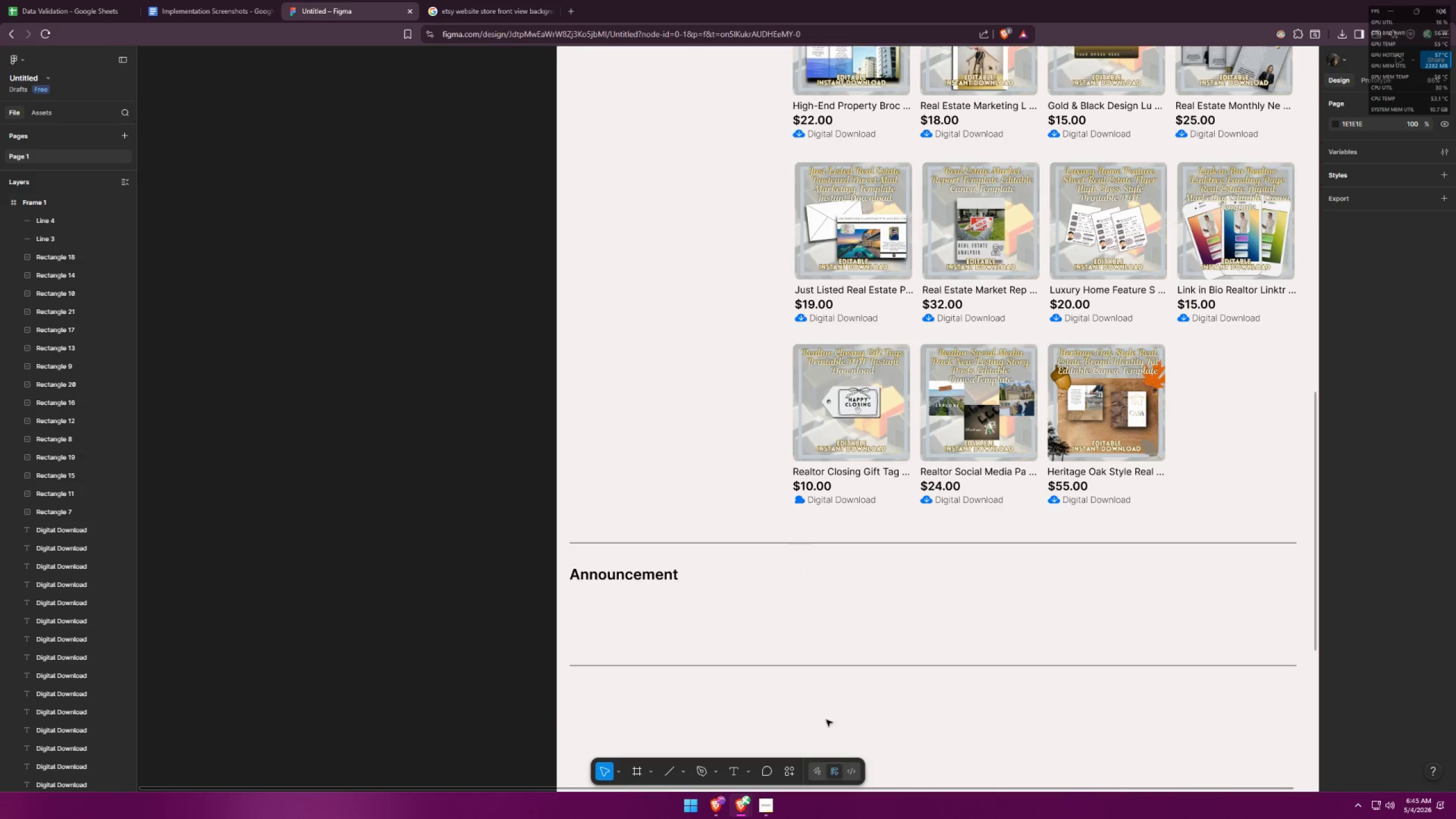 
left_click([831, 721])
 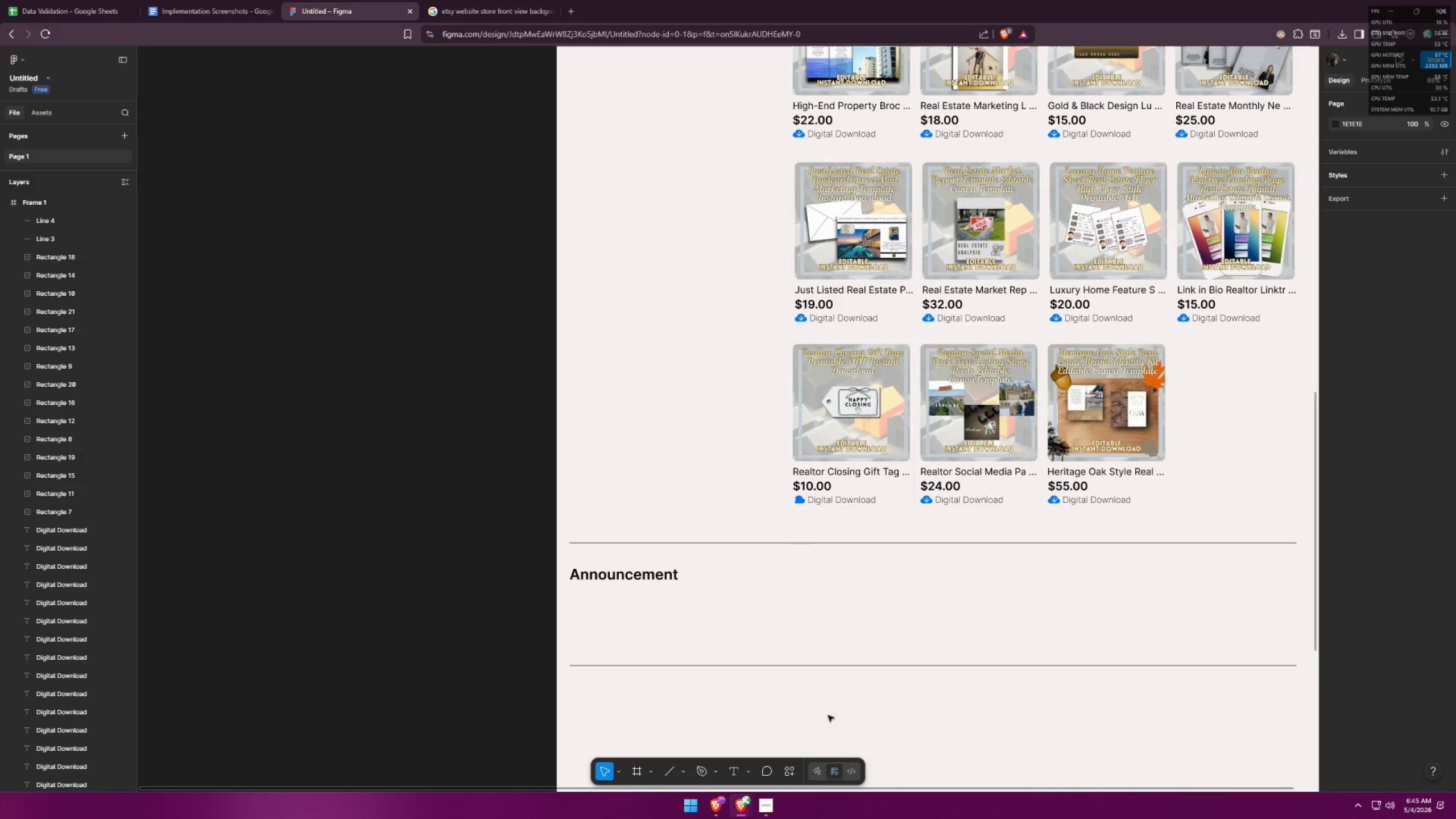 
hold_key(key=ControlLeft, duration=0.64)
scroll: coordinate [813, 635], scroll_direction: down, amount: 7.0
 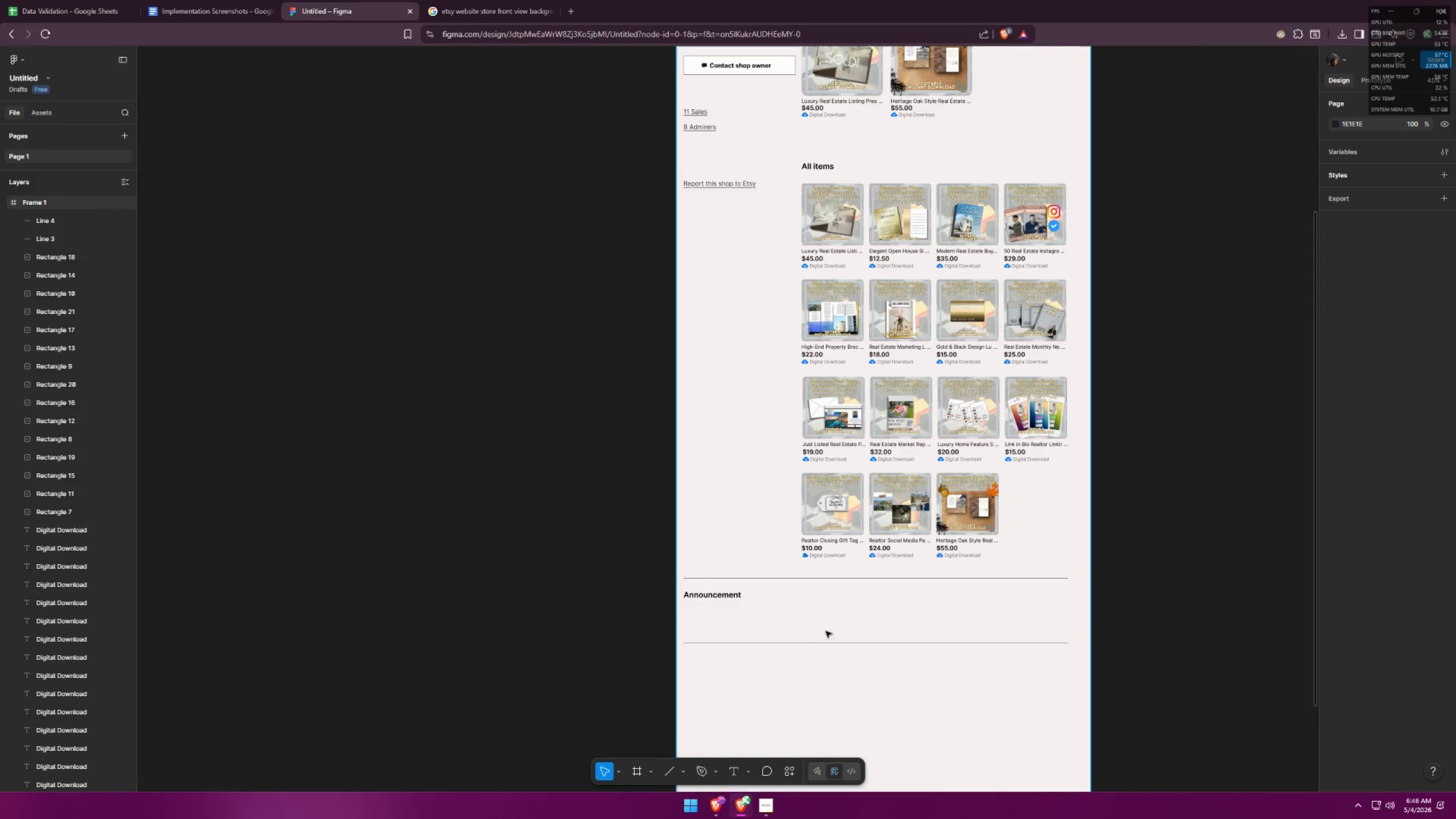 
key(Alt+AltLeft)
 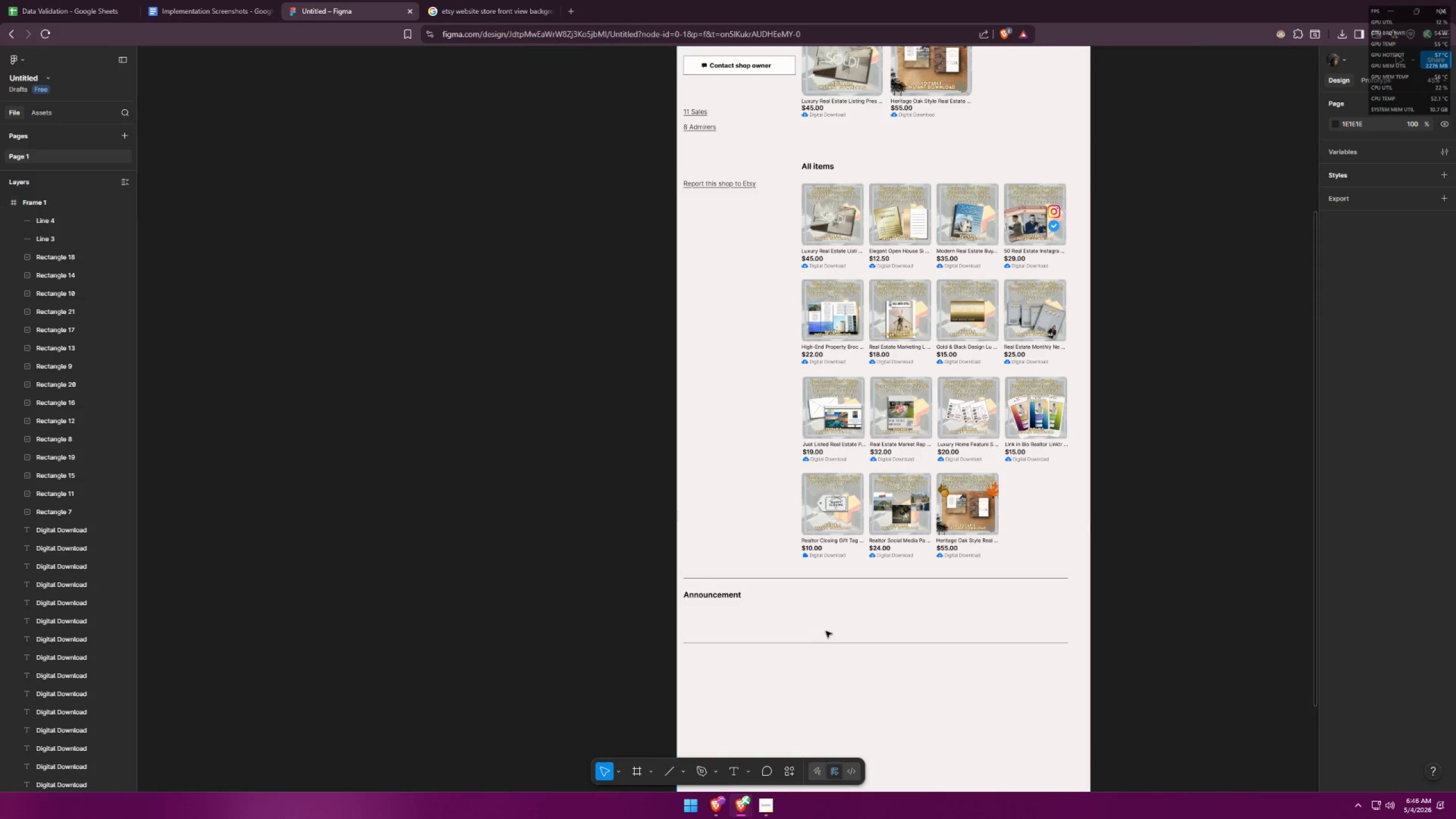 
key(Alt+Tab)
 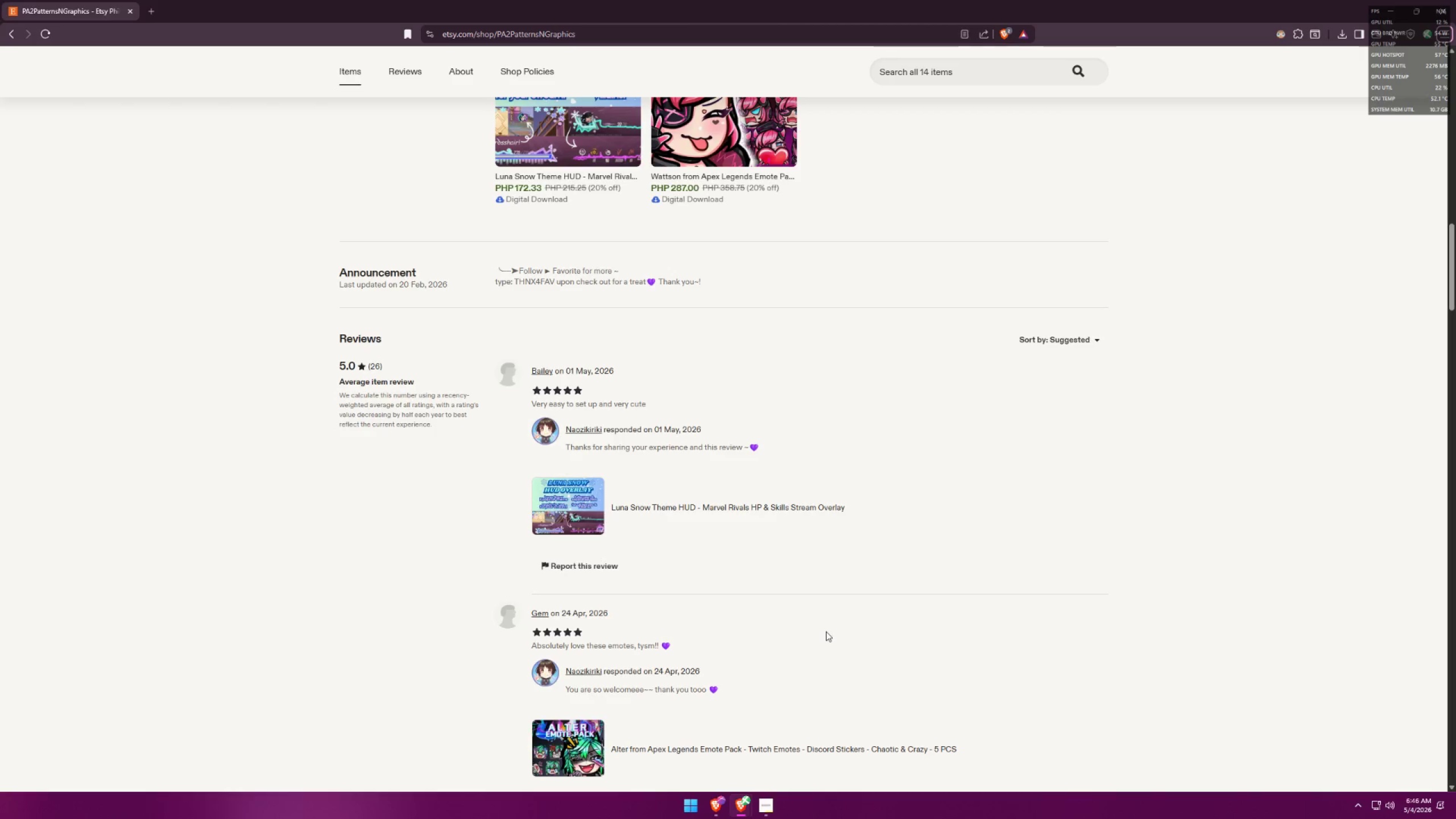 
scroll: coordinate [735, 603], scroll_direction: up, amount: 13.0
 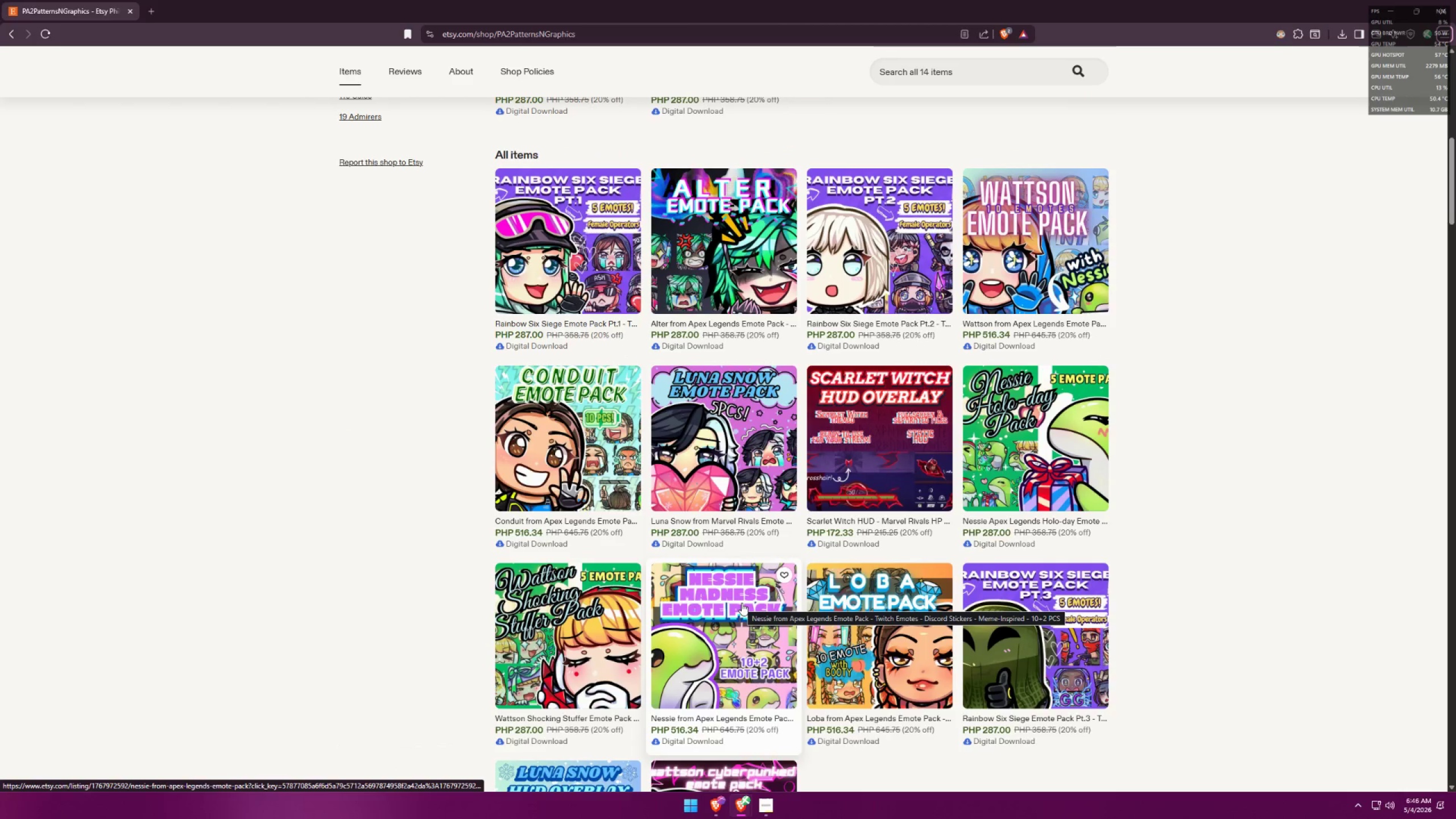 
key(Alt+AltLeft)
 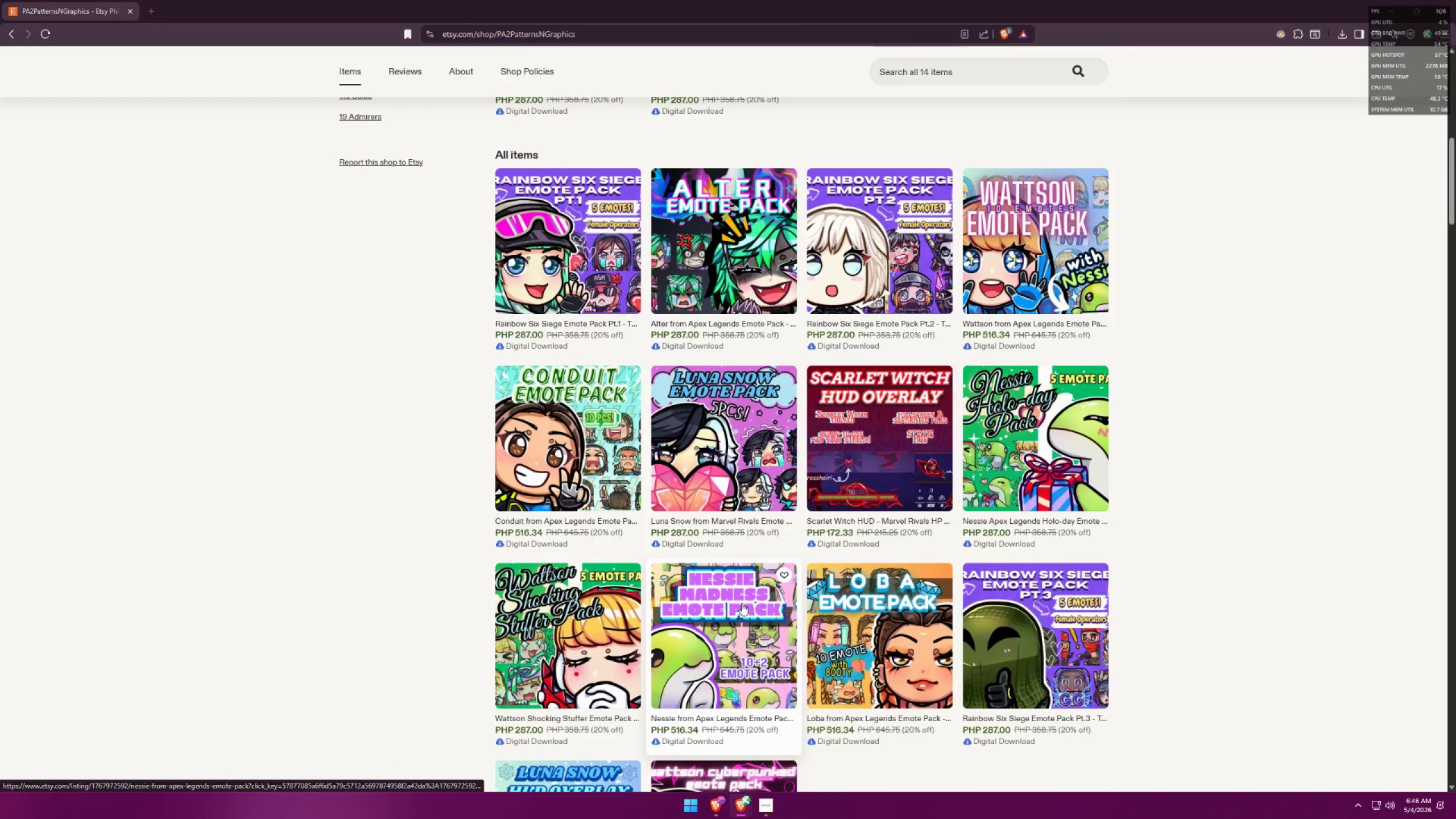 
key(Alt+Tab)
 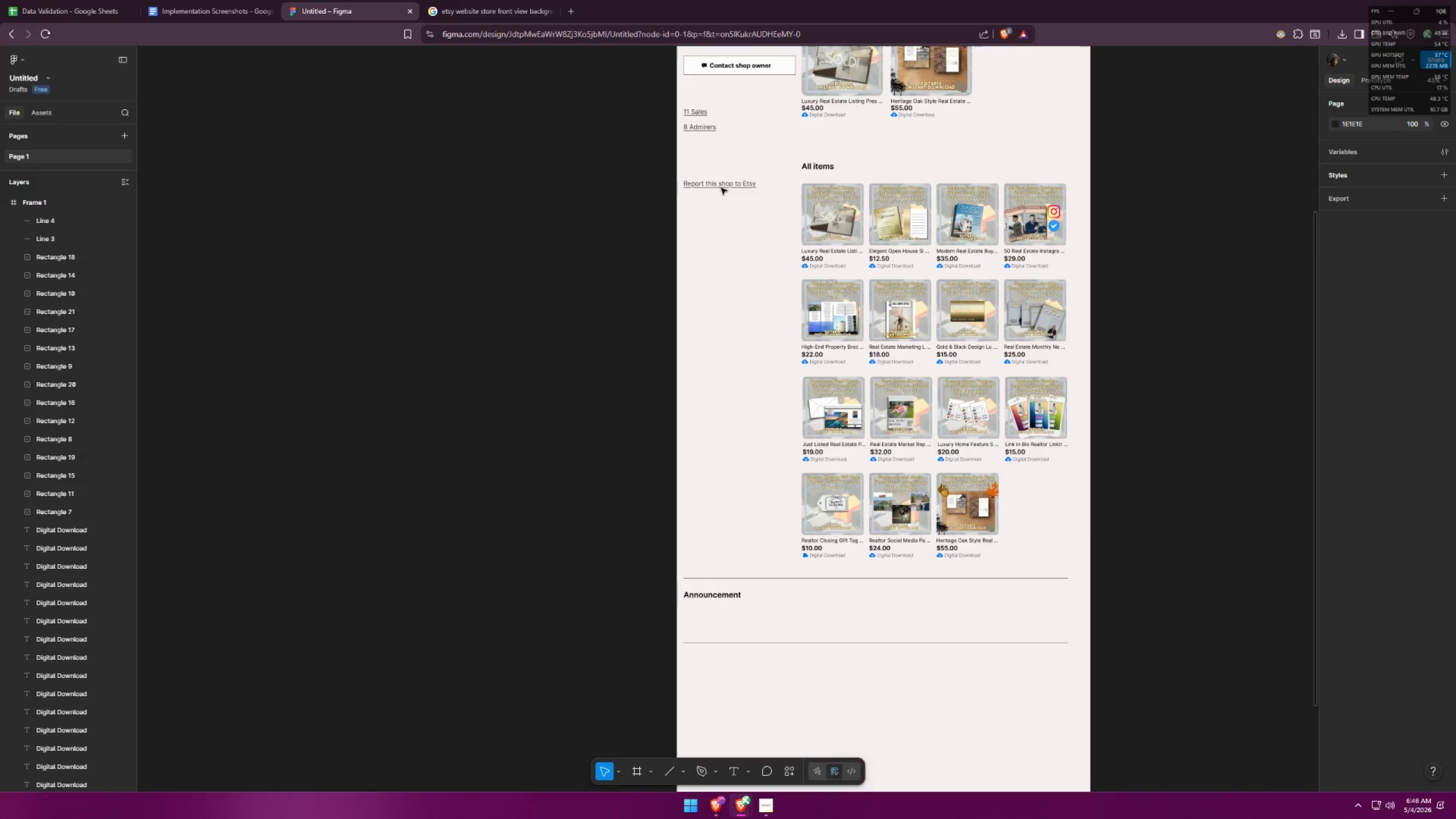 
left_click([723, 183])
 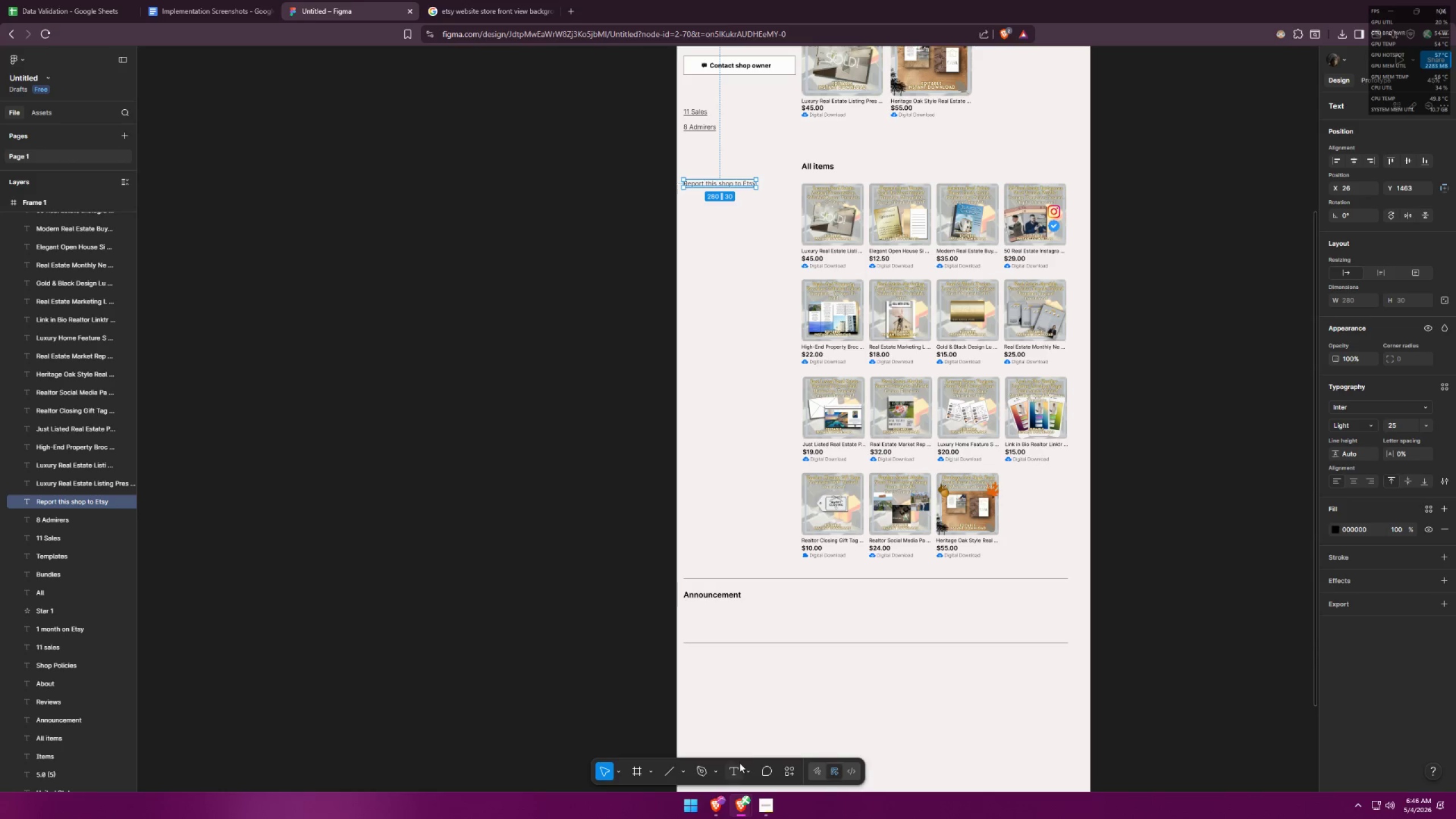 
left_click([737, 767])
 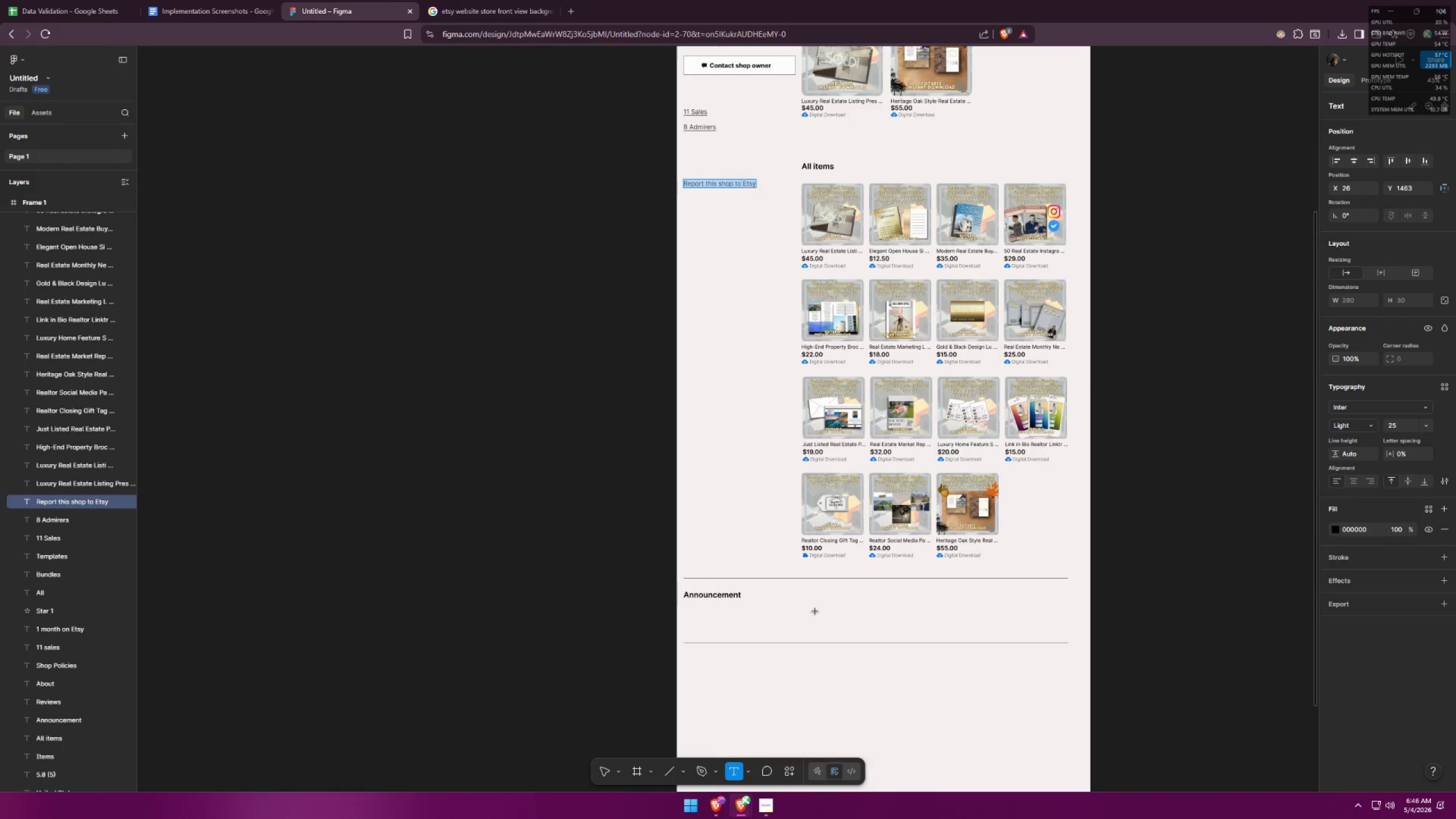 
hold_key(key=ControlLeft, duration=0.77)
scroll: coordinate [727, 582], scroll_direction: up, amount: 8.0
 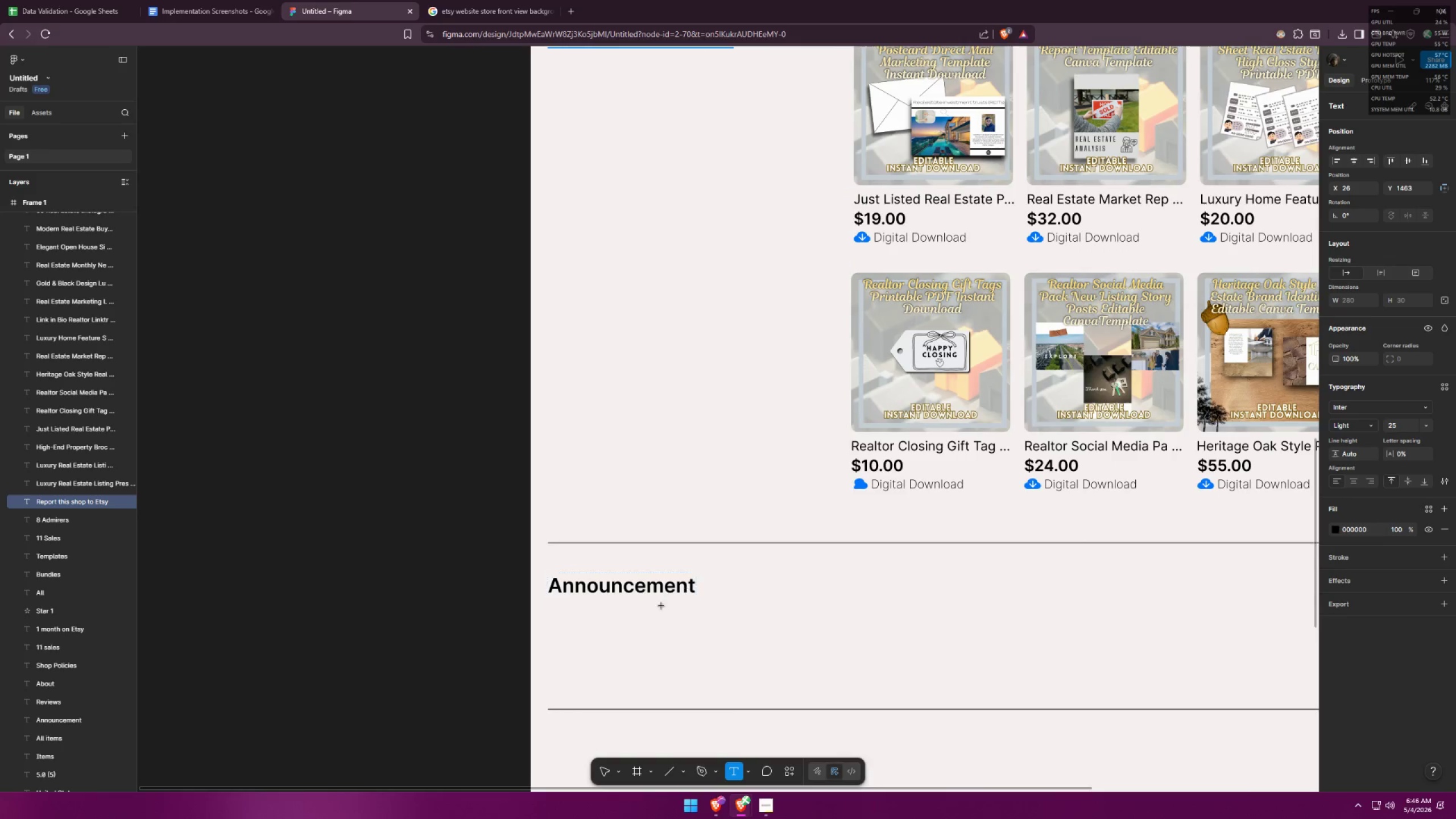 
left_click([634, 624])
 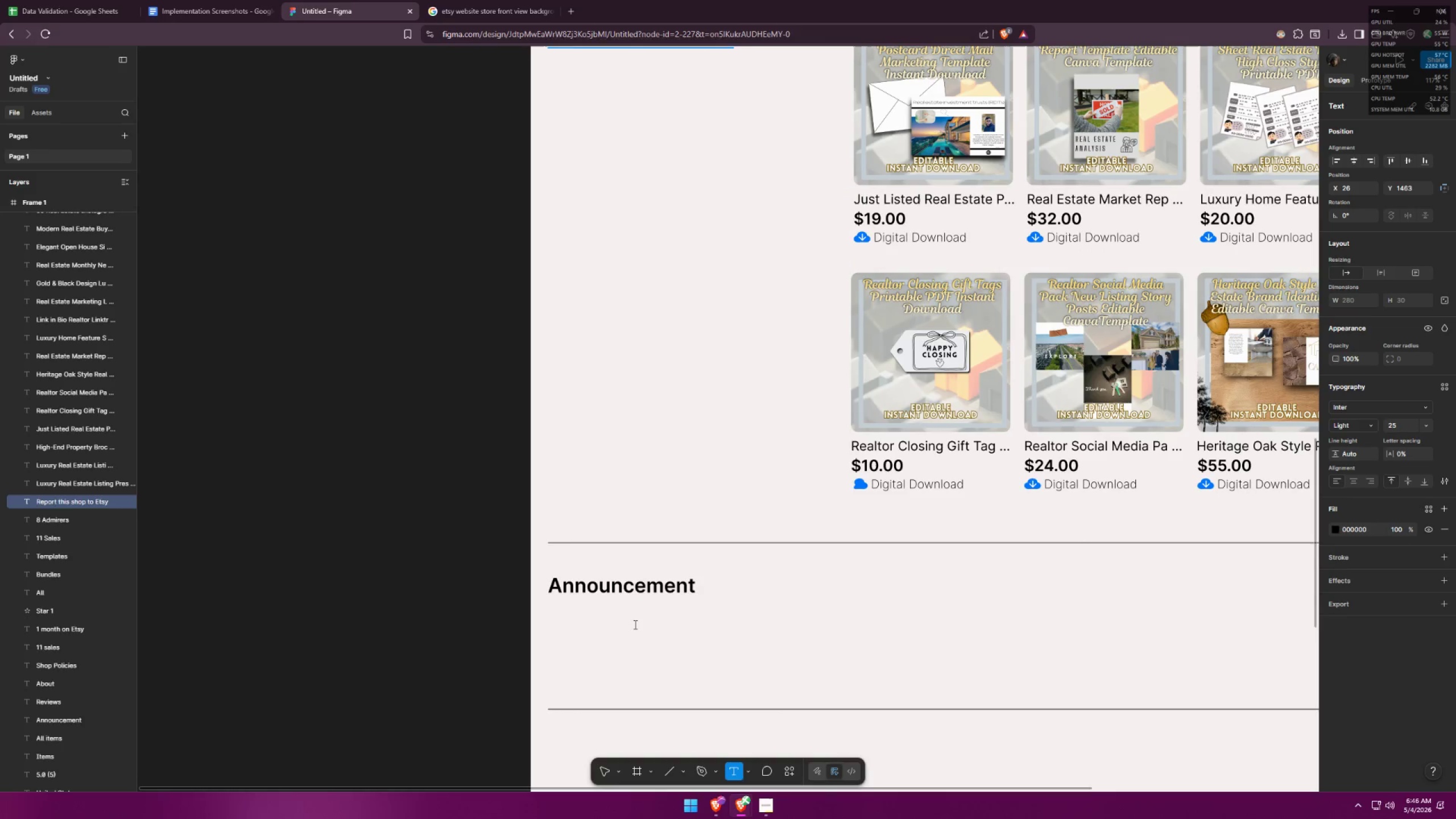 
key(Alt+AltLeft)
 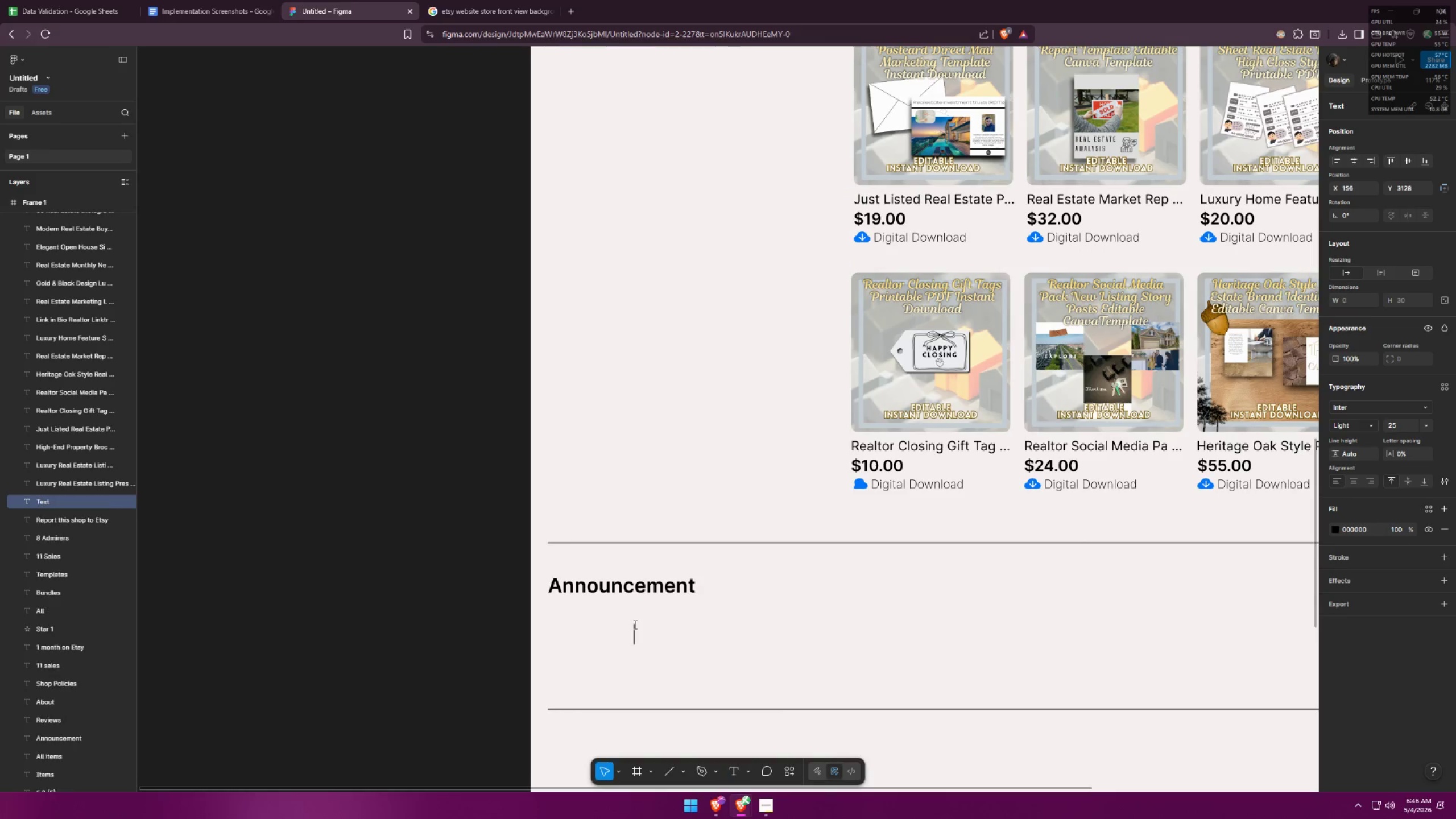 
key(Alt+Tab)
 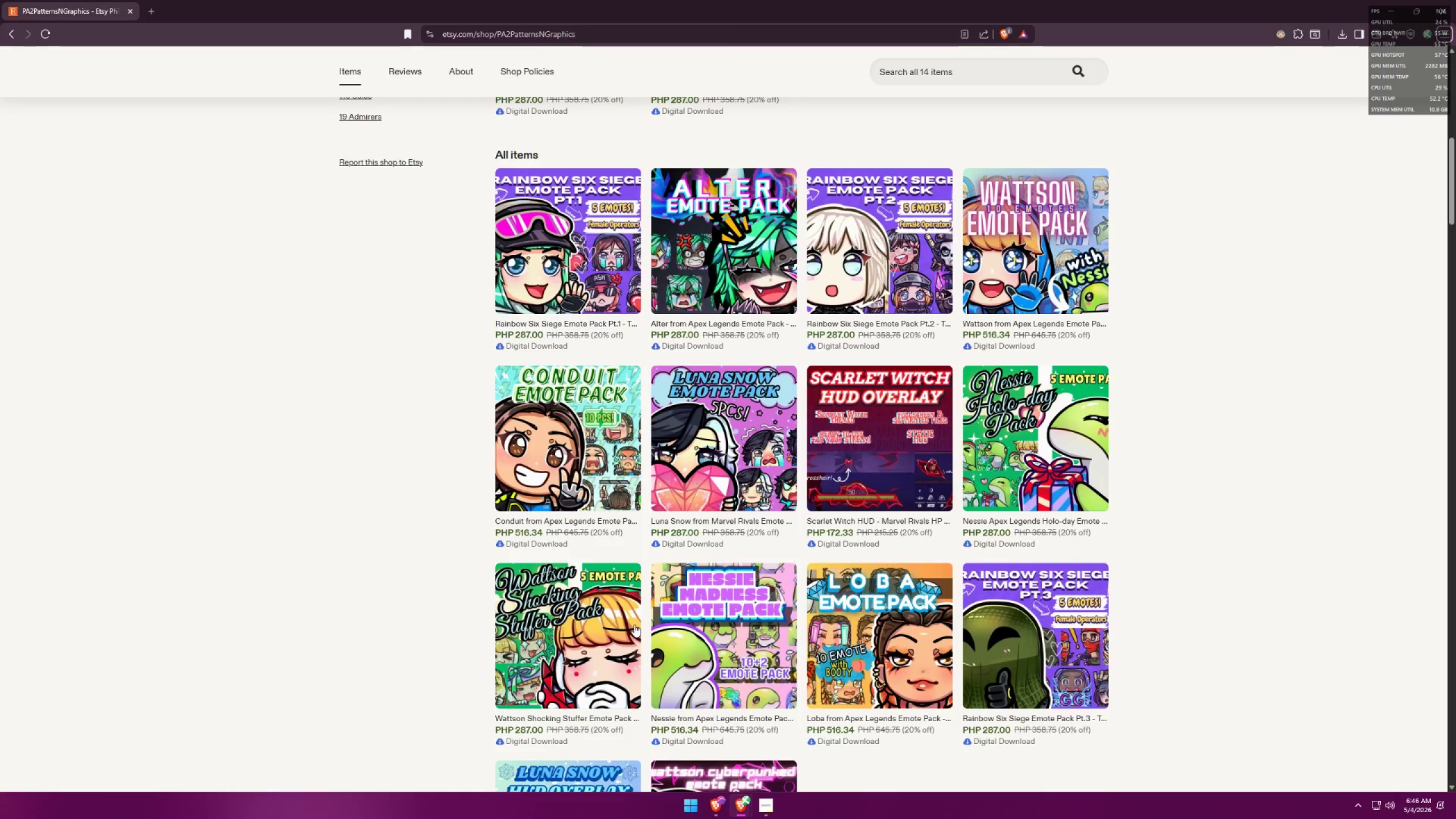 
scroll: coordinate [595, 503], scroll_direction: down, amount: 13.0
 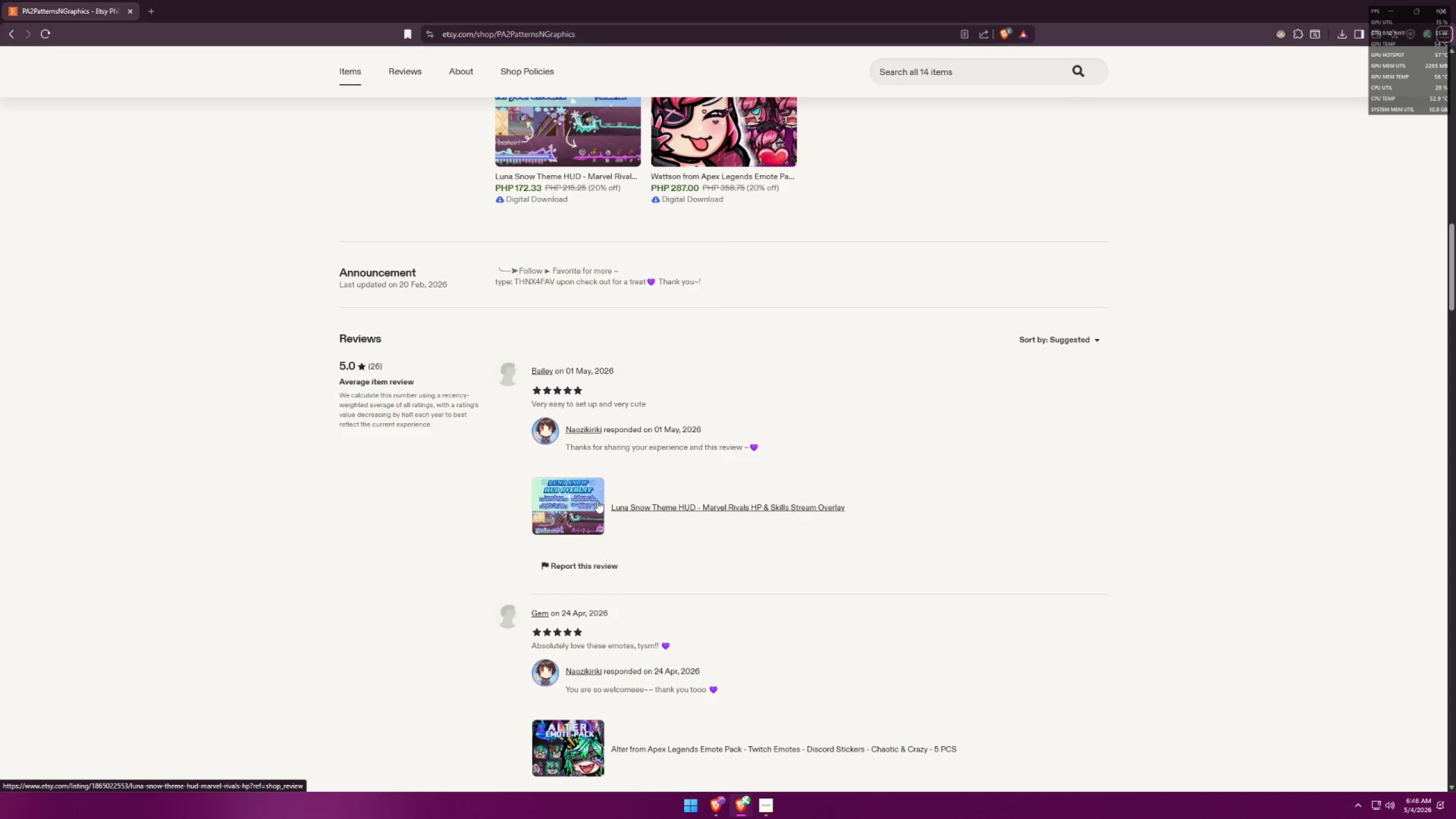 
key(Alt+AltLeft)
 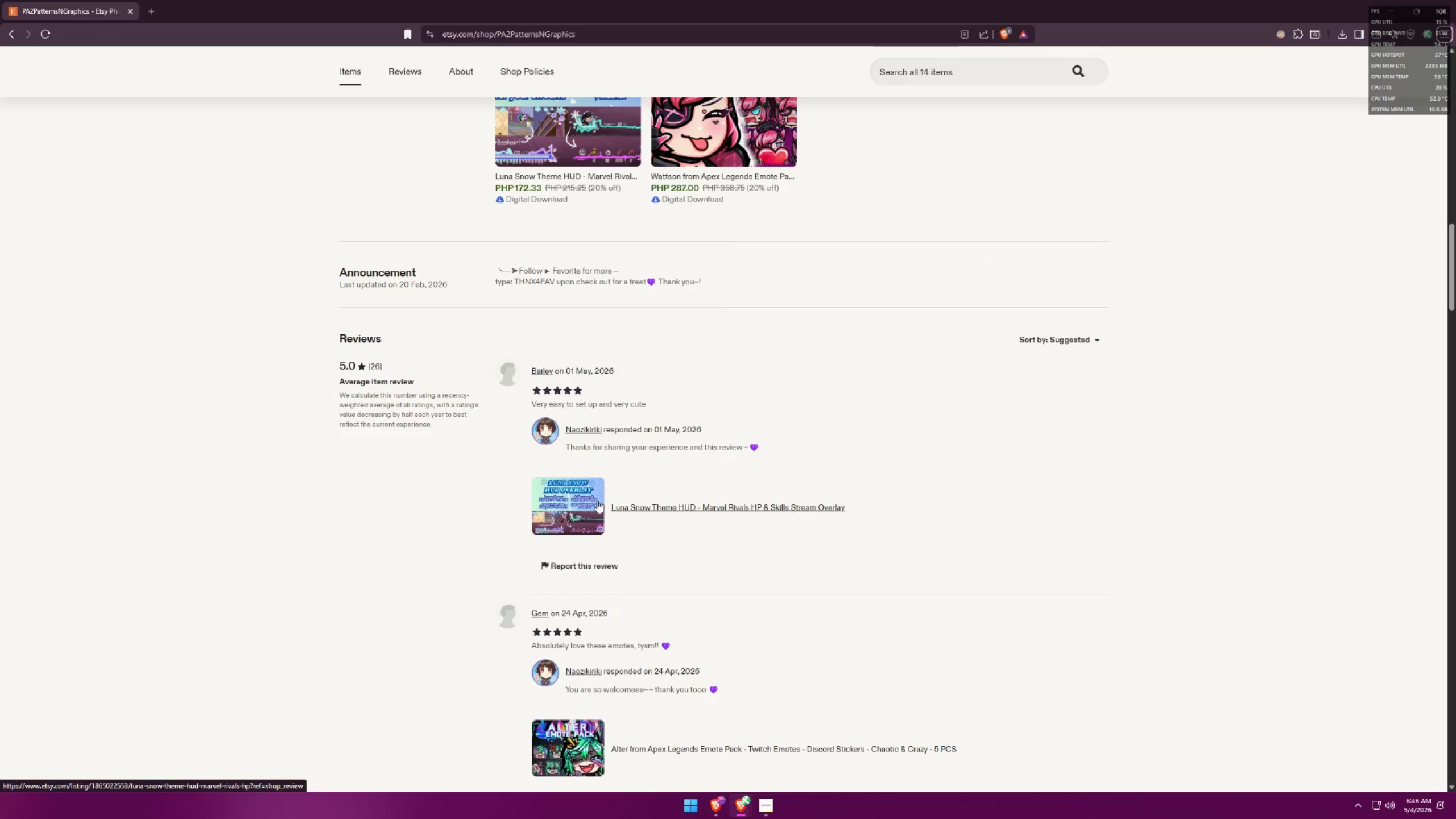 
key(Tab)
type(Last updated)
 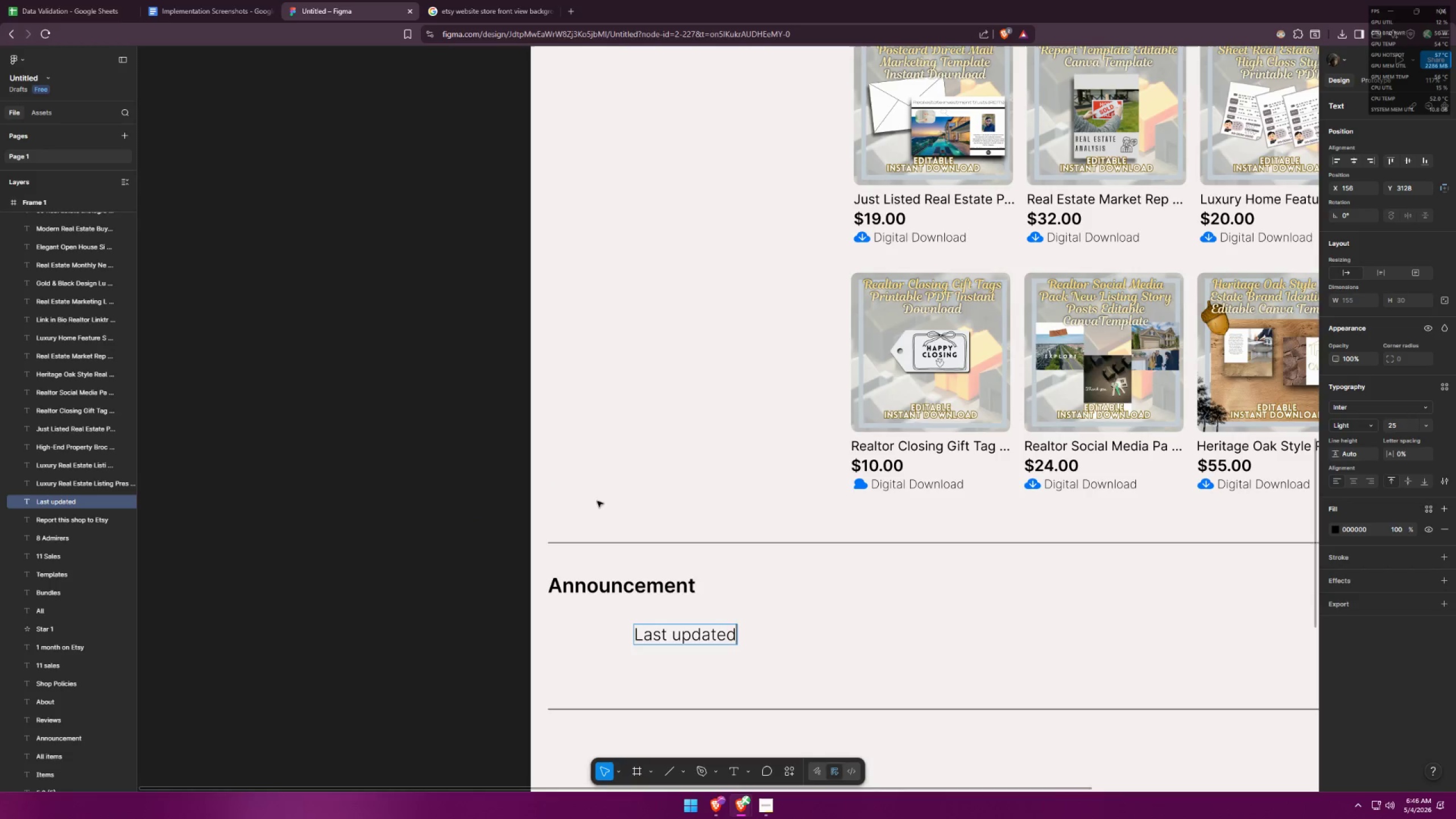 
key(Alt+AltLeft)
 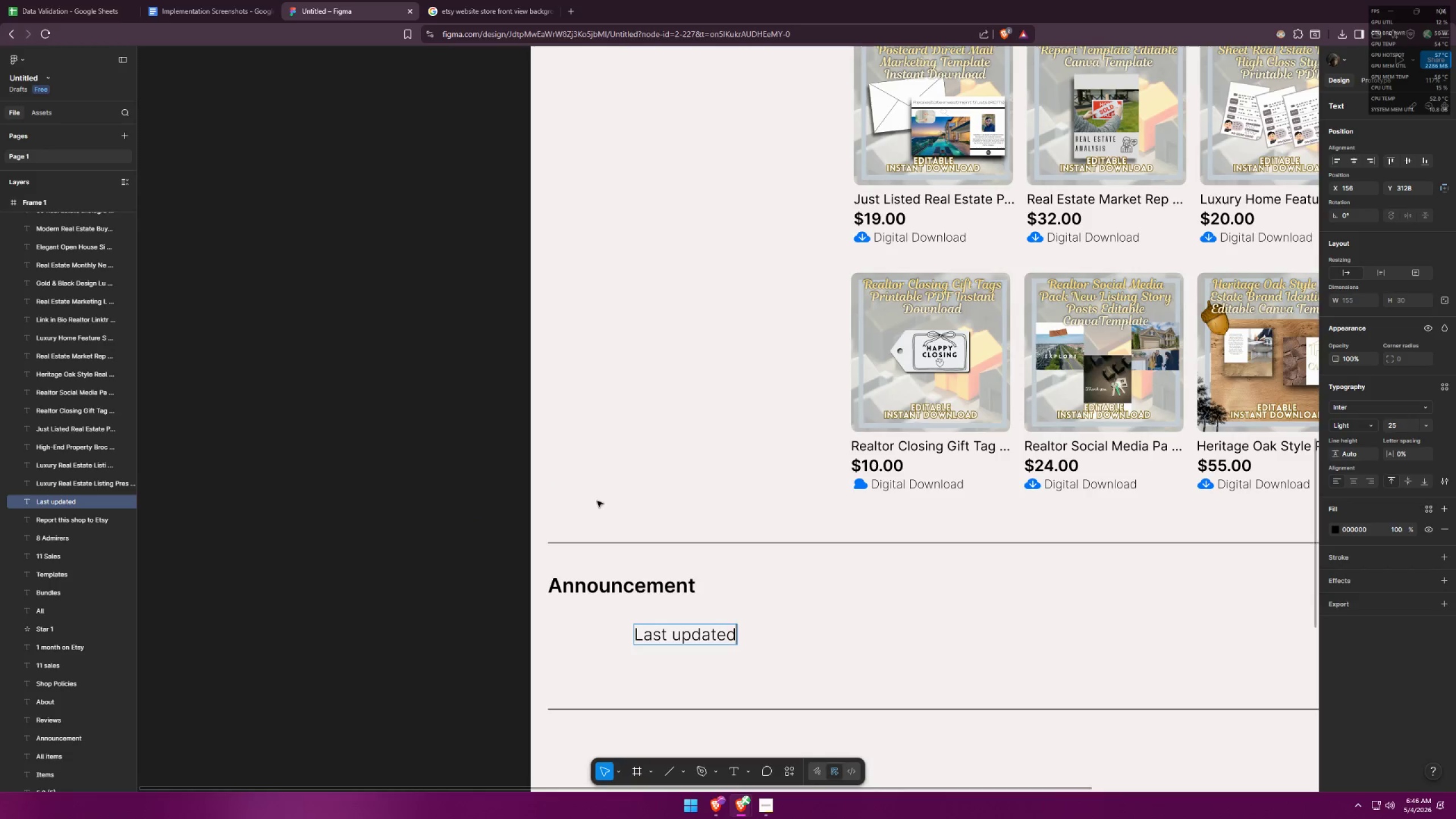 
key(Alt+Tab)
 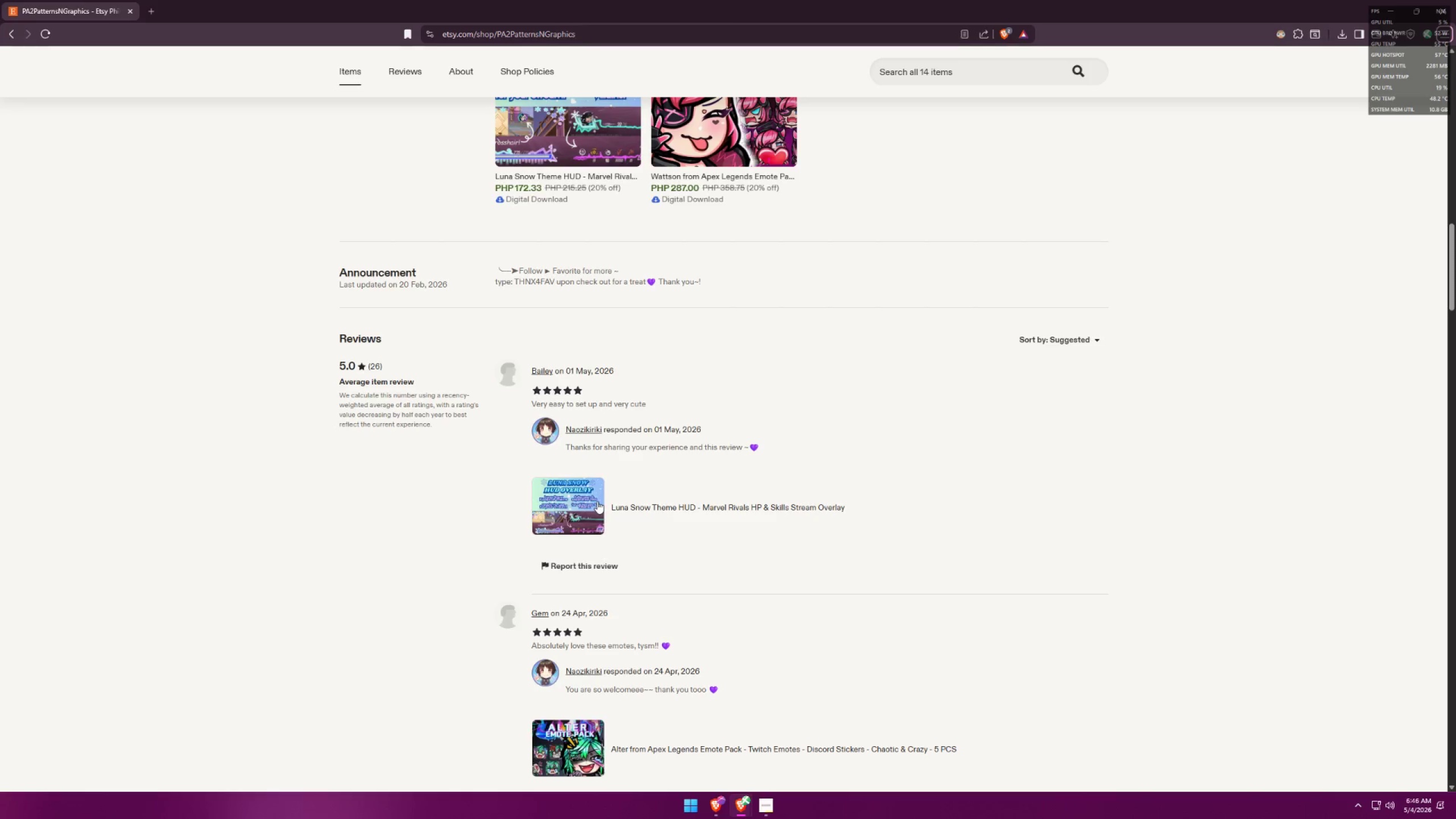 
key(Alt+AltLeft)
 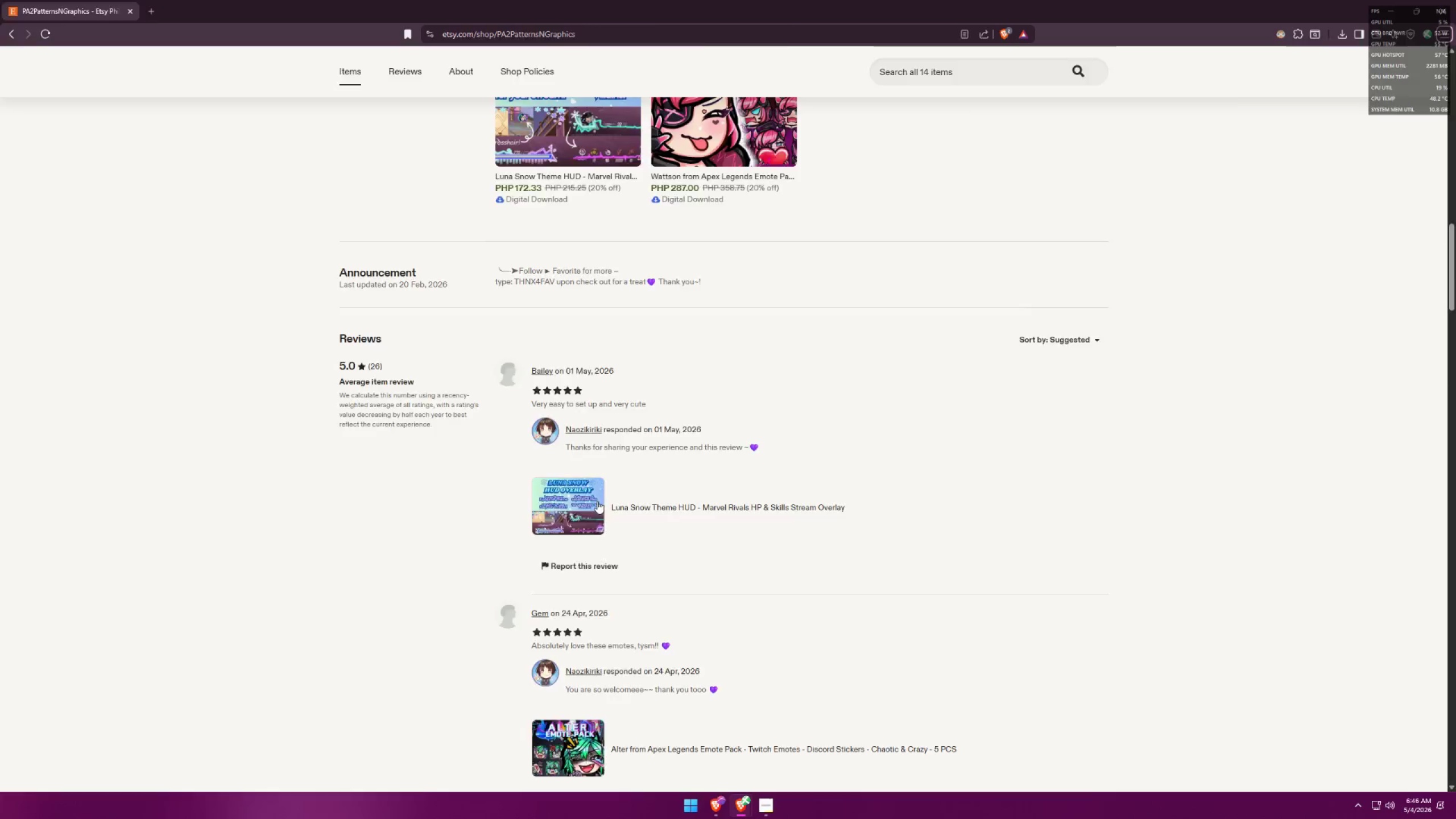 
key(Tab)
type( on 04)
 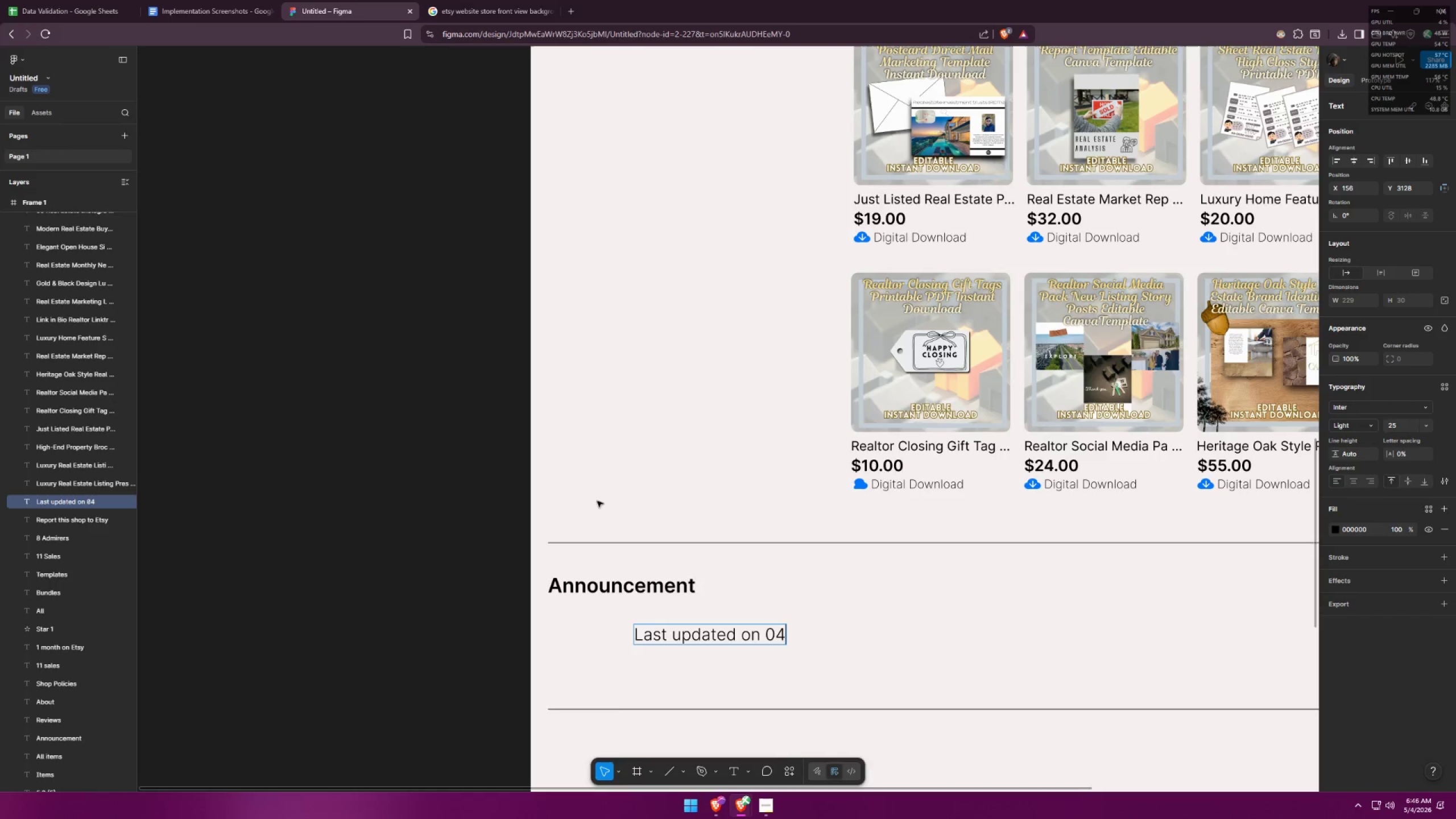 
key(Alt+AltLeft)
 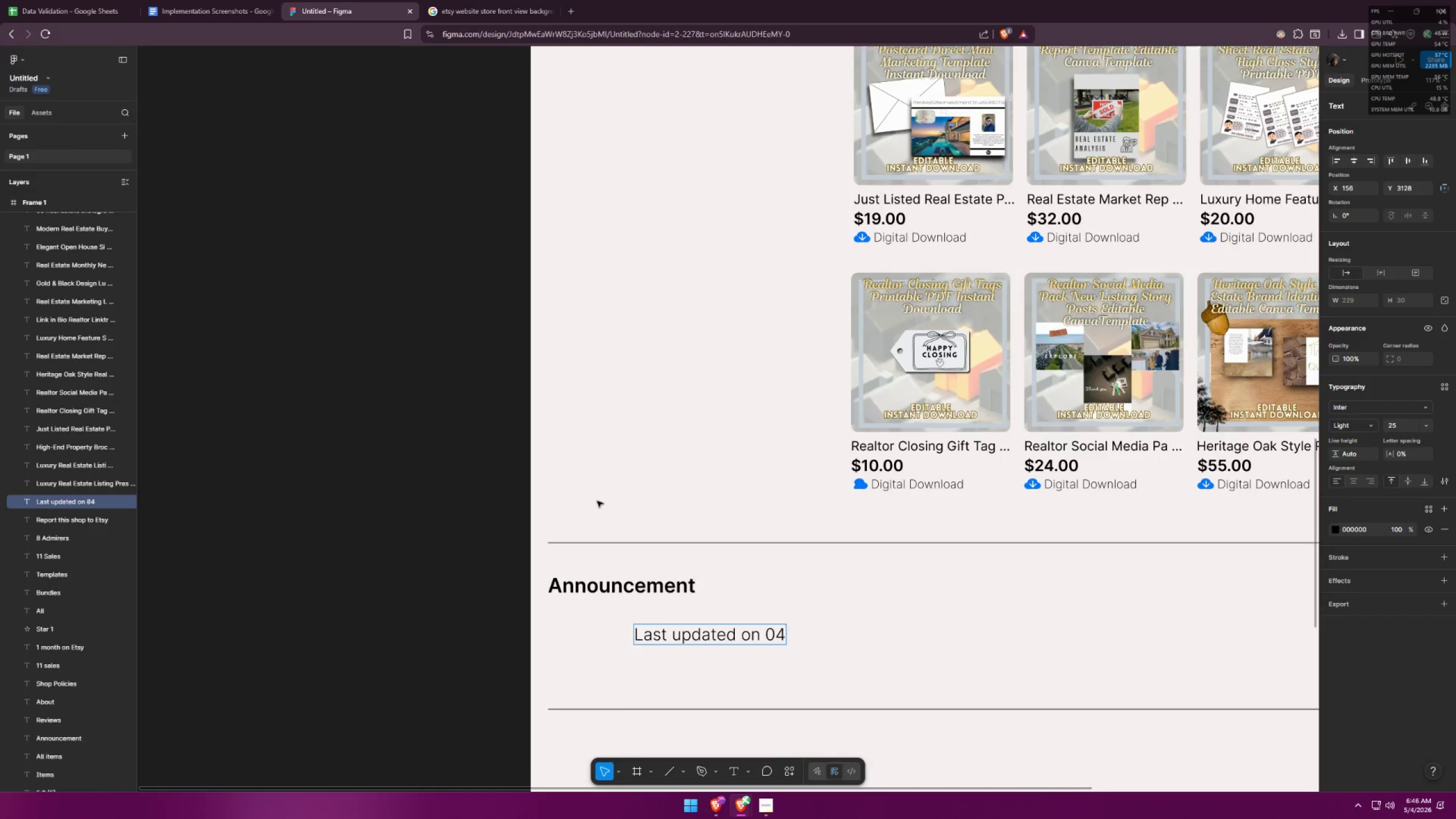 
key(Alt+Tab)
 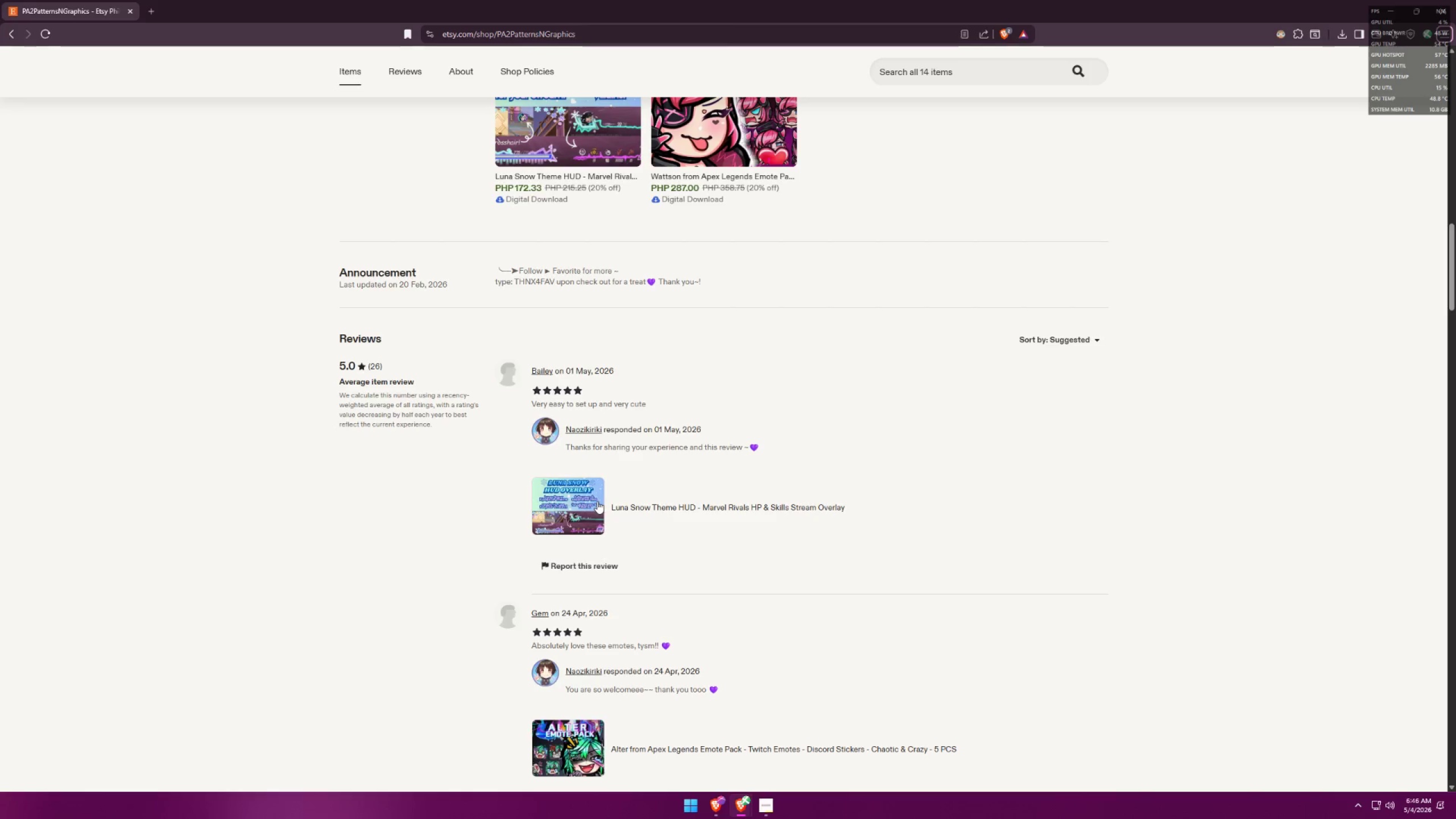 
key(Alt+AltLeft)
 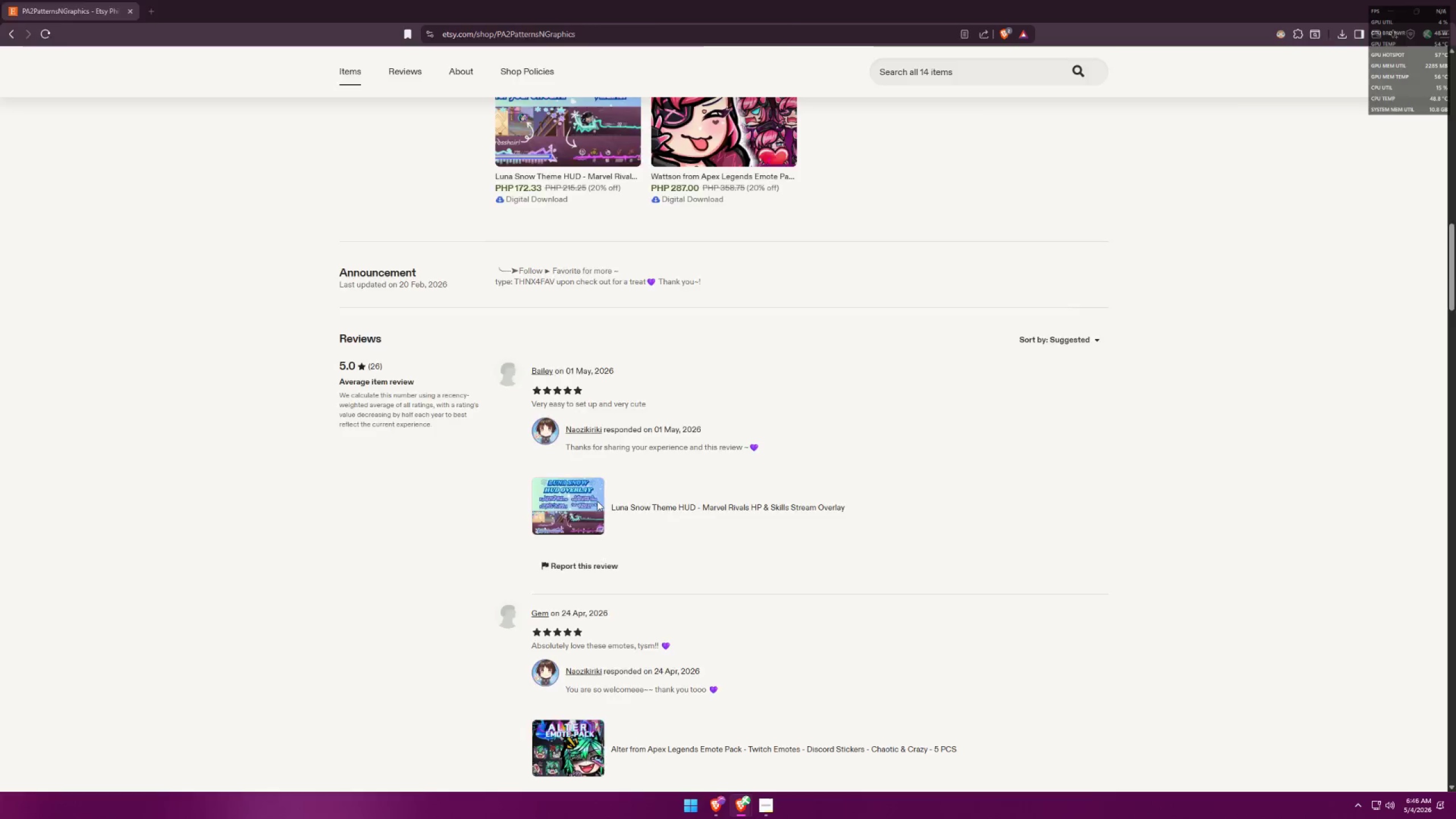 
key(Tab)
type( May,202)
 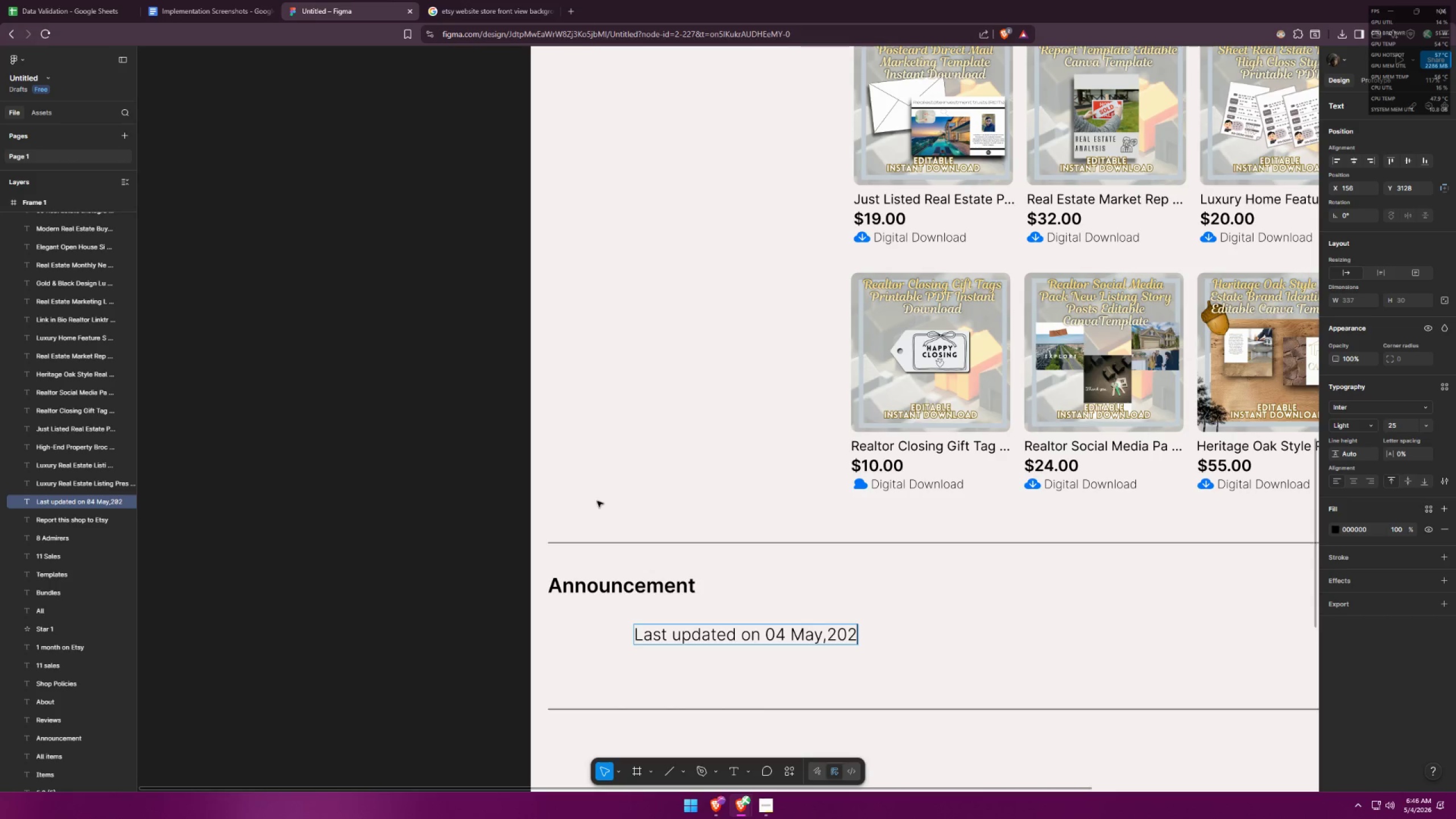 
key(Alt+AltLeft)
 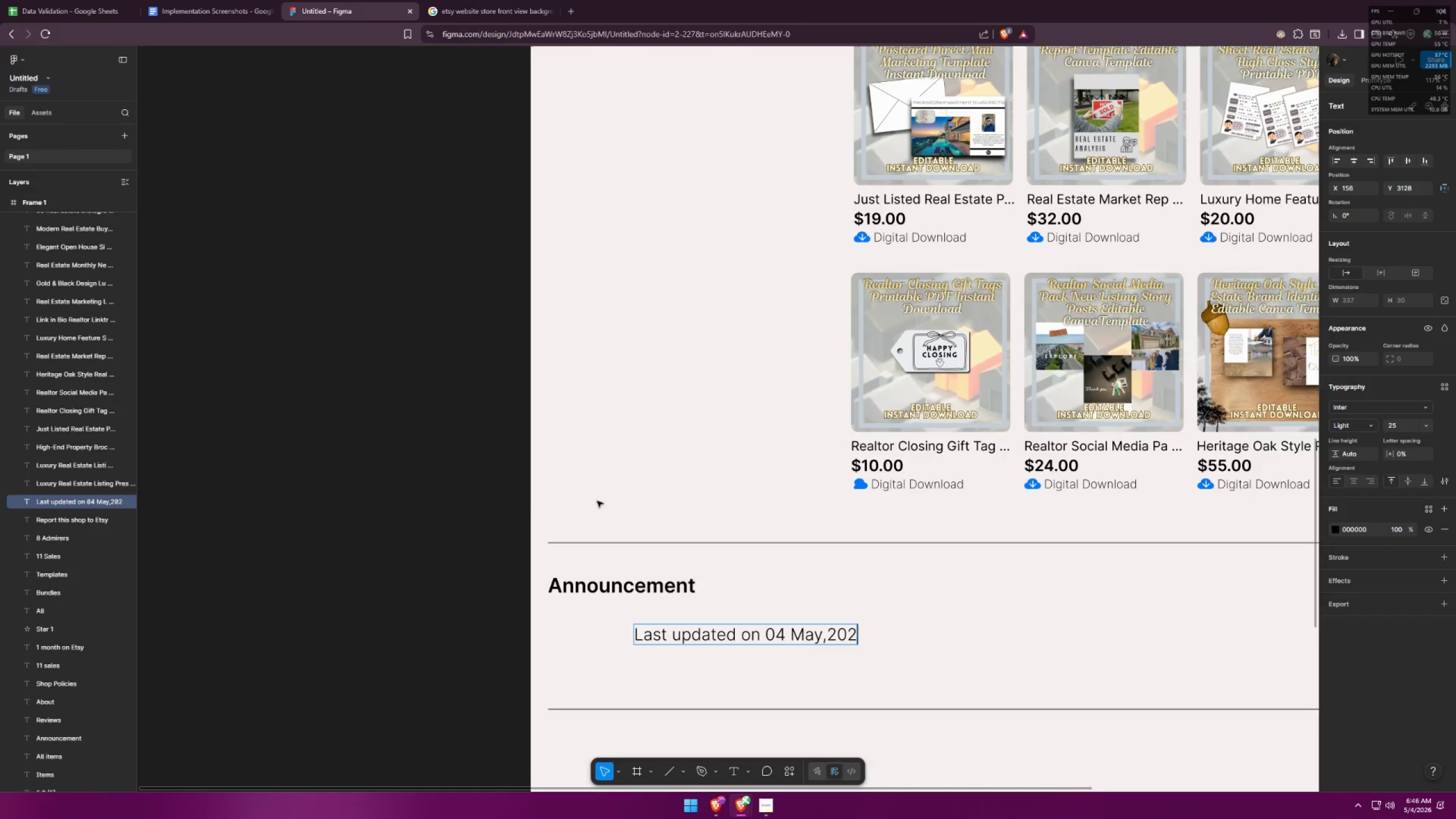 
key(Alt+Tab)
 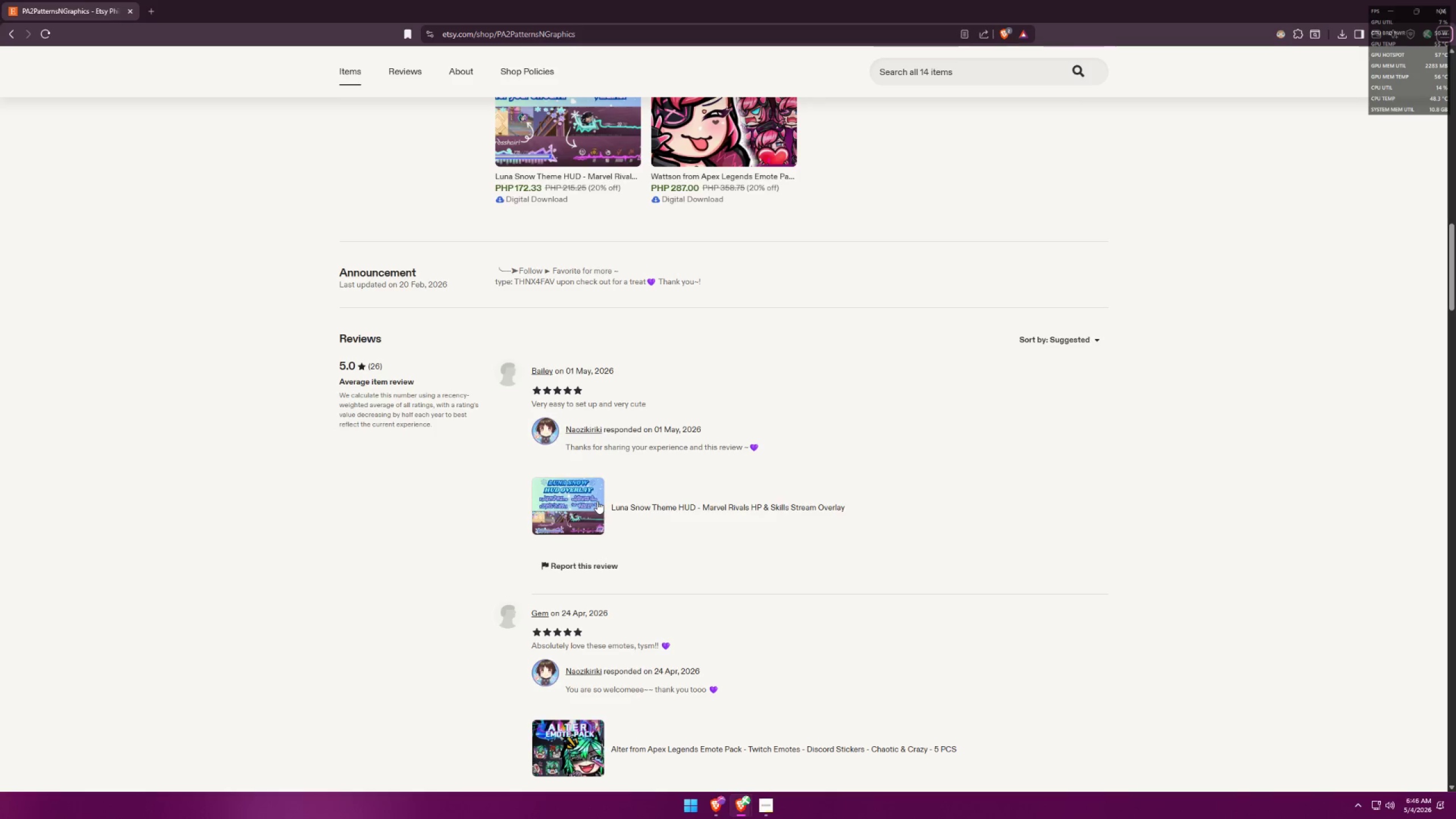 
key(Alt+AltLeft)
 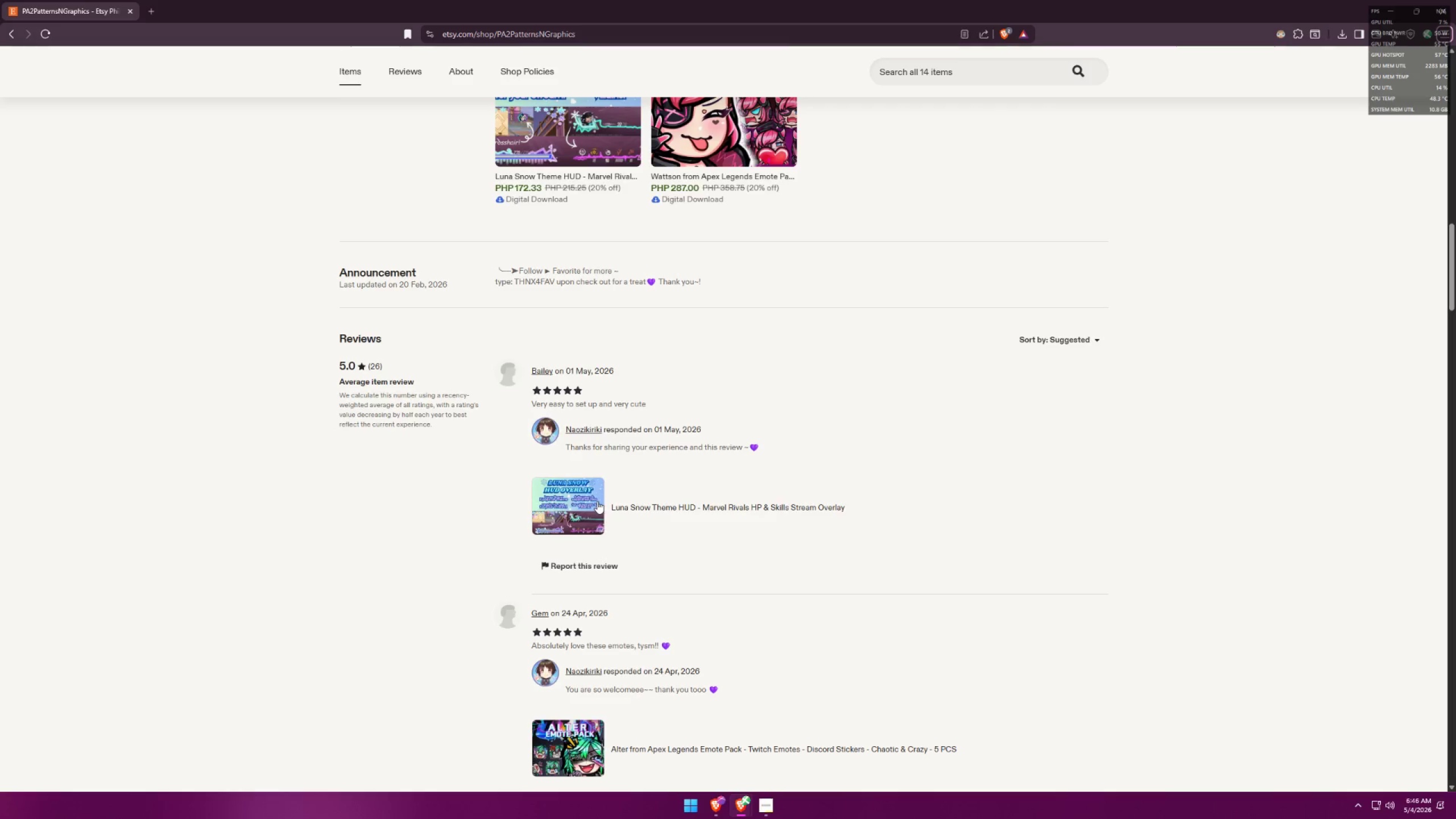 
key(Tab)
key(Backspace)
key(Backspace)
key(Backspace)
type( 2026)
 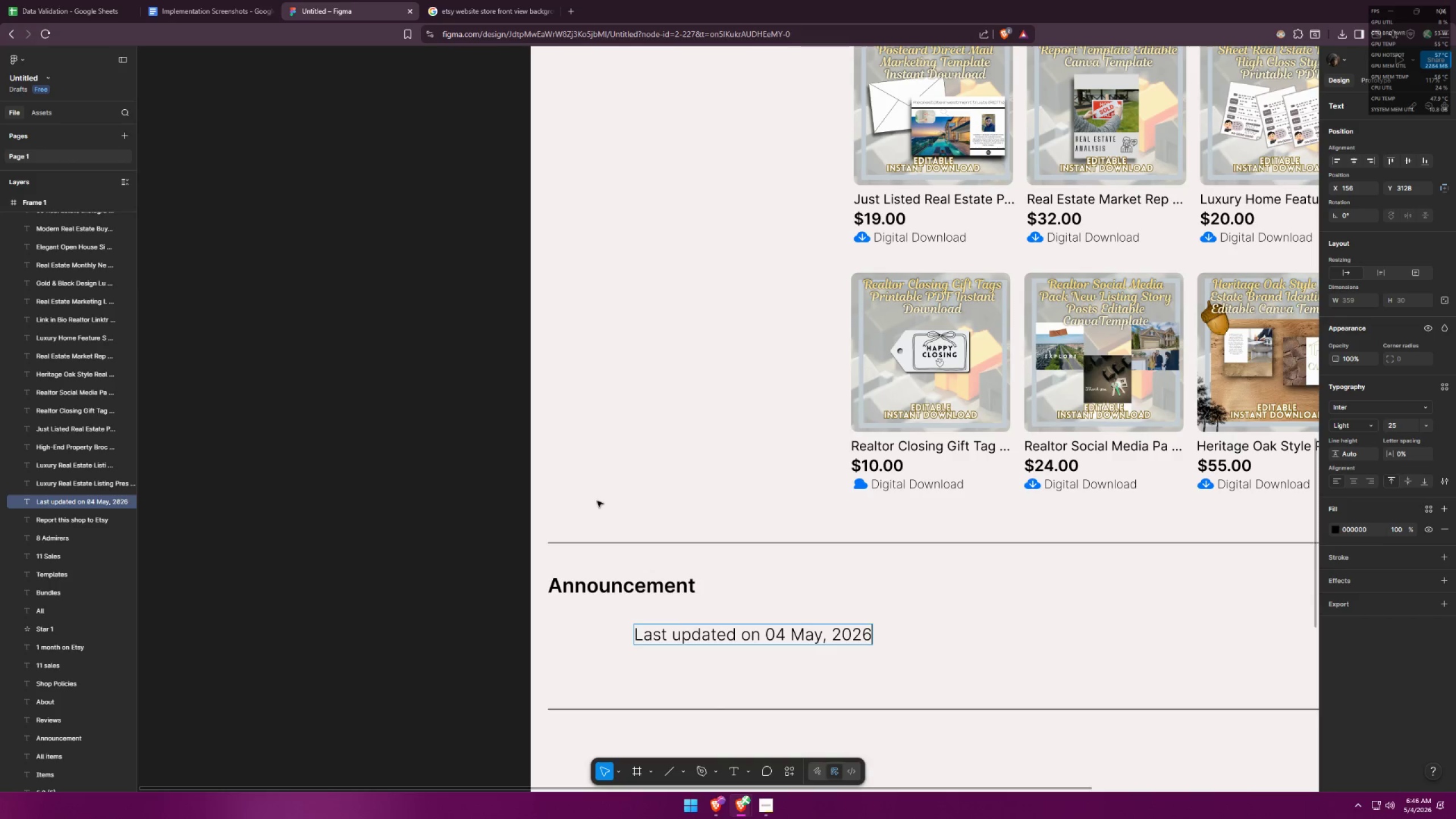 
key(Alt+AltLeft)
 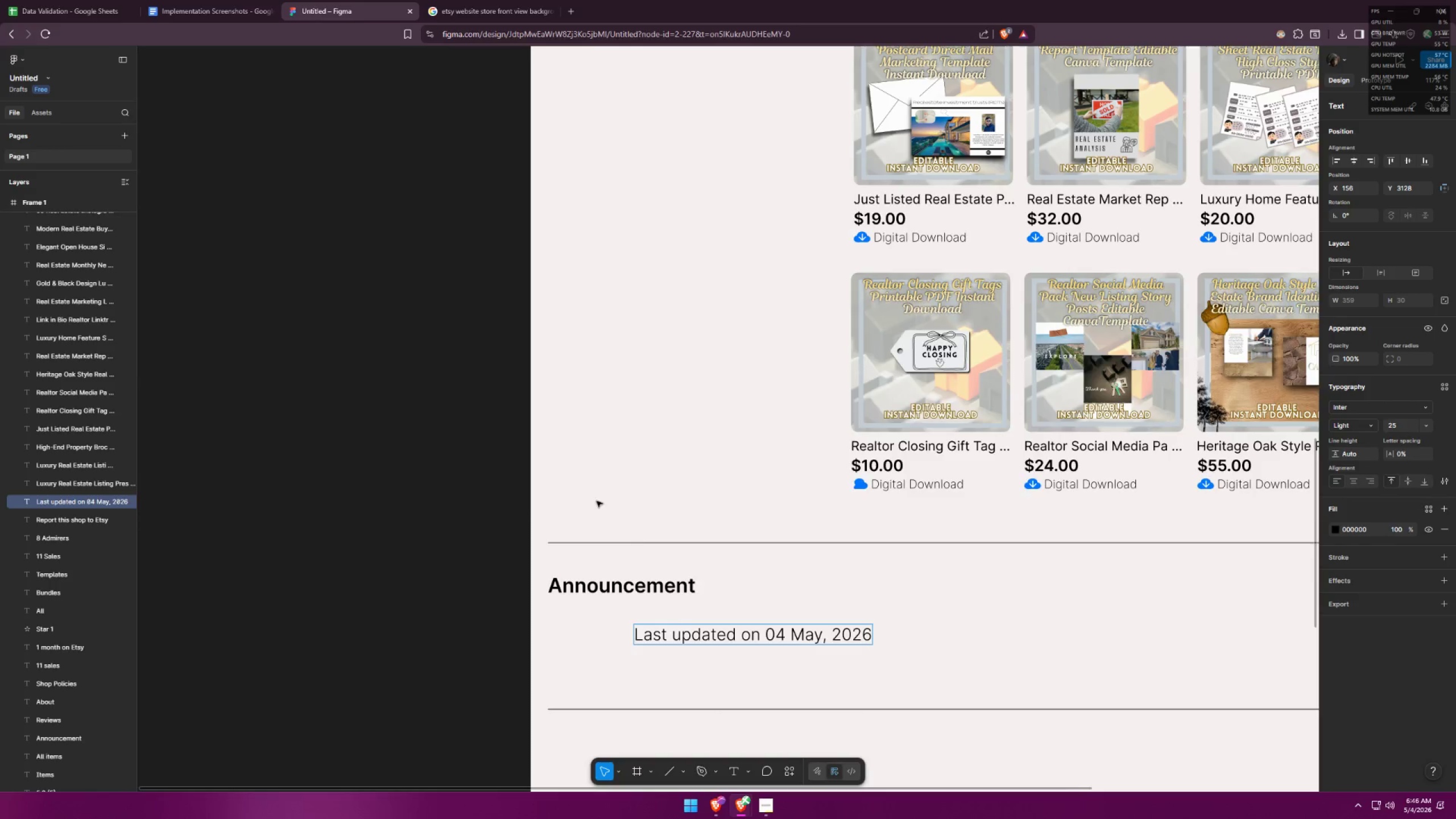 
key(Alt+Tab)
 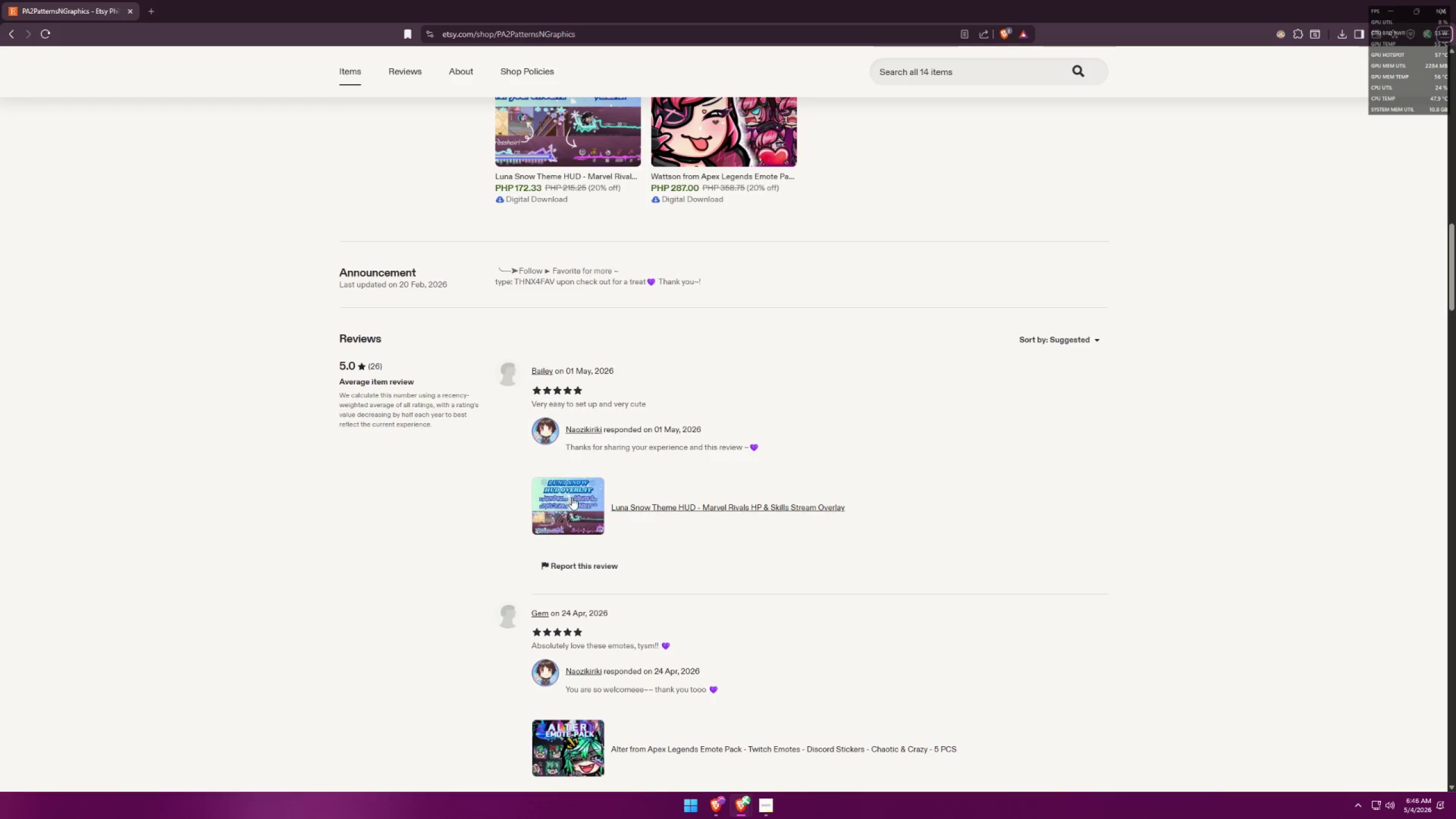 
key(Alt+AltLeft)
 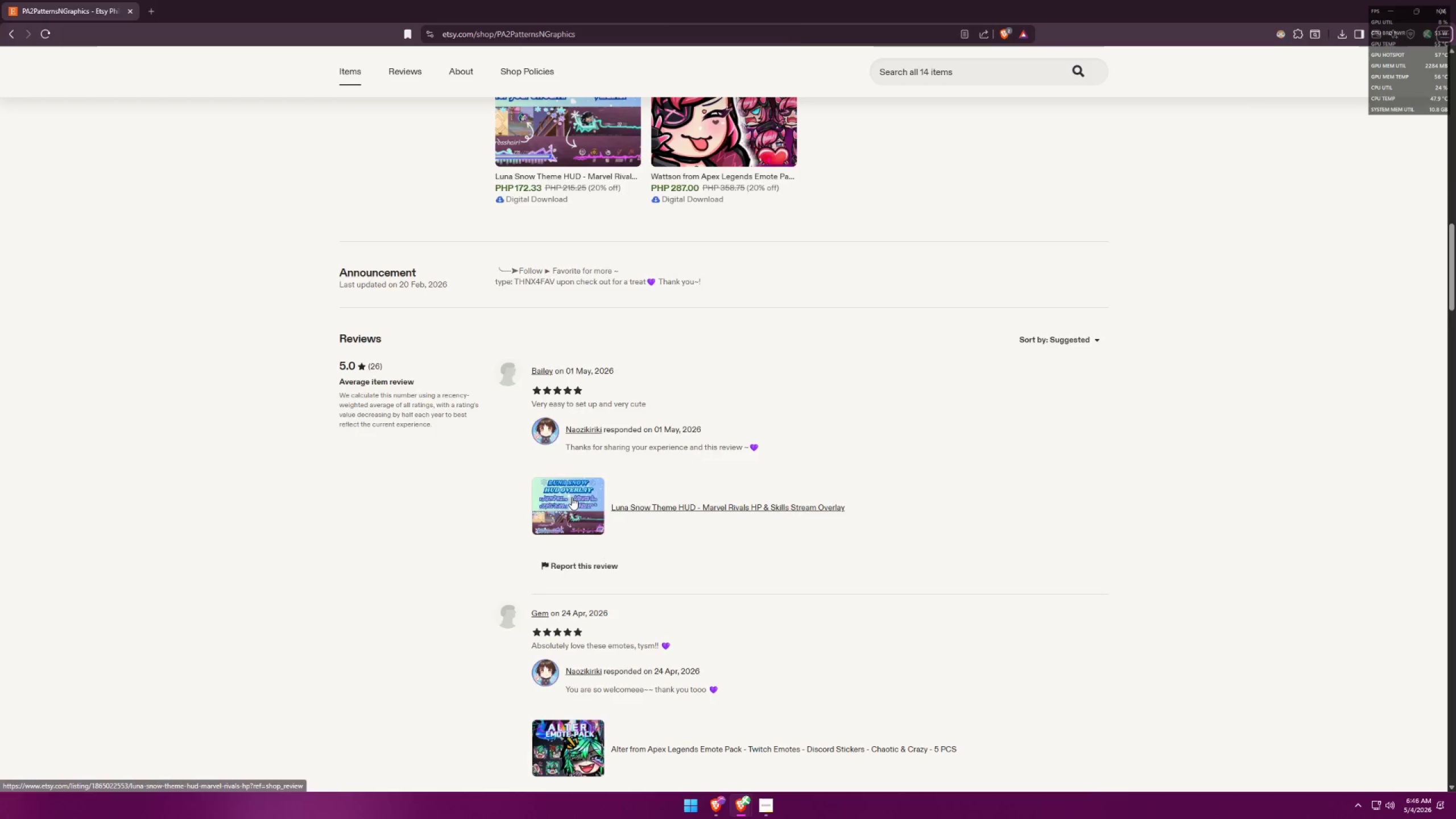 
key(Alt+Tab)
 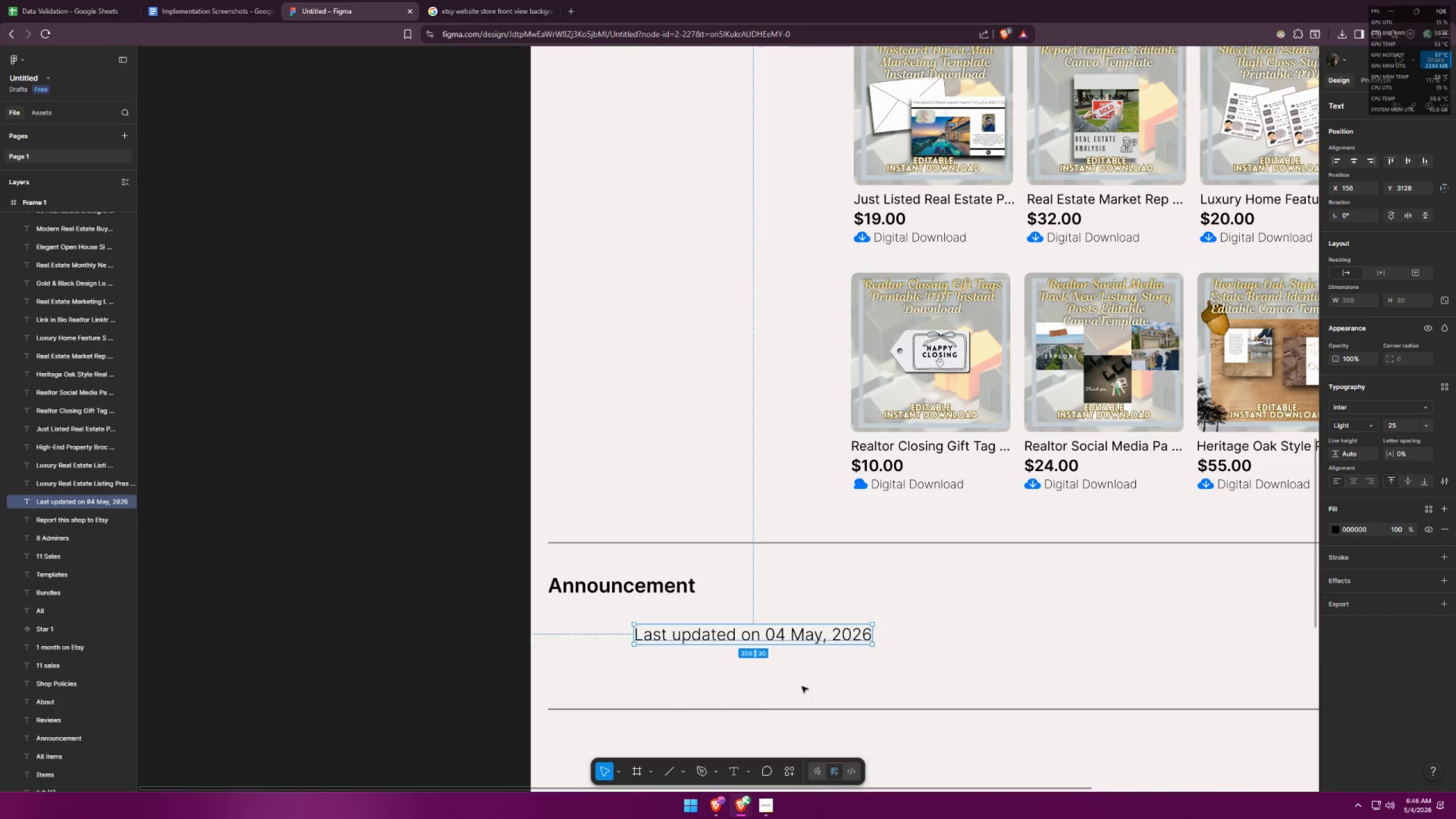 
double_click([809, 685])
 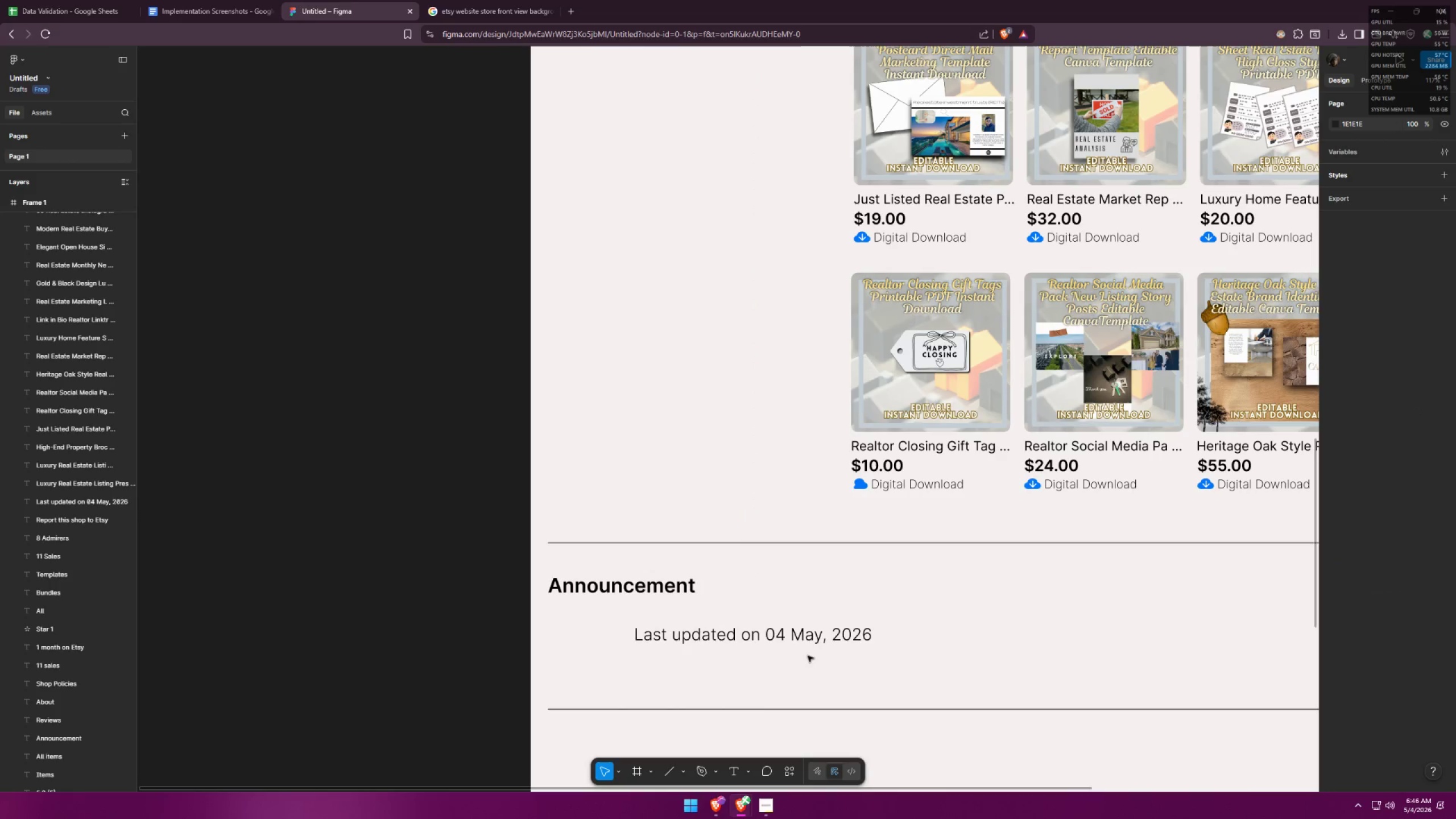 
left_click_drag(start_coordinate=[808, 639], to_coordinate=[721, 615])
 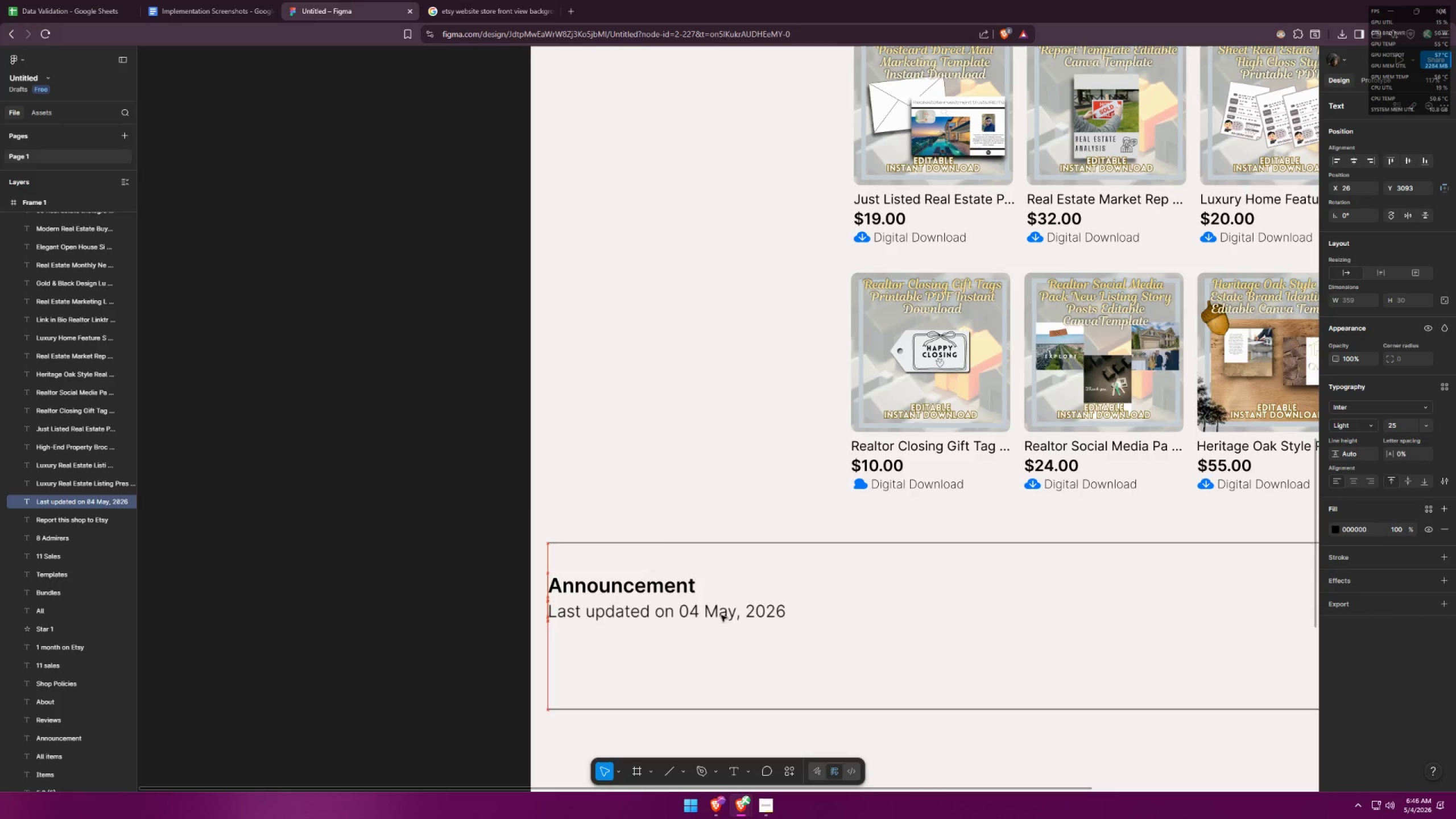 
key(Alt+AltLeft)
 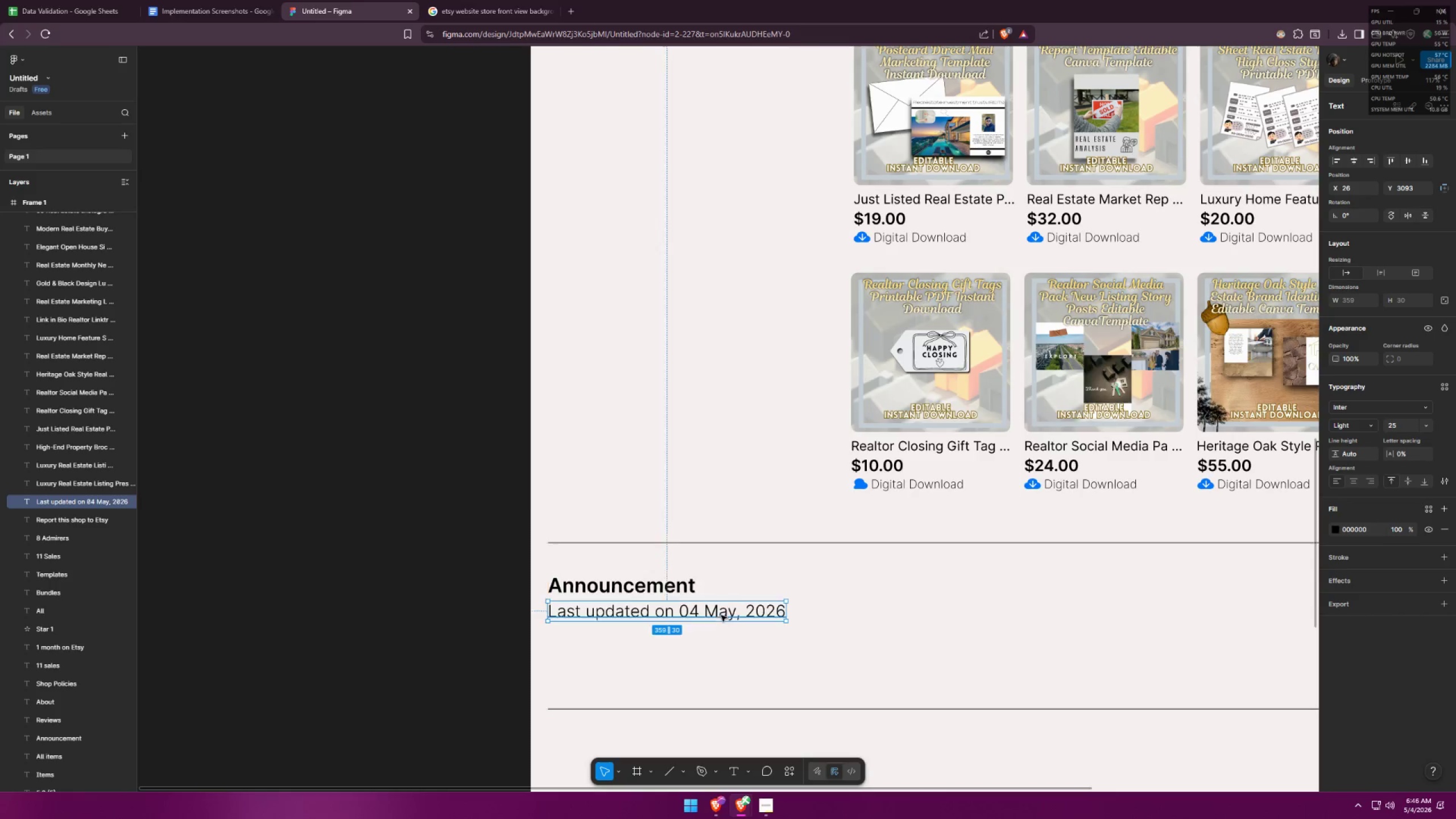 
key(Alt+Tab)
 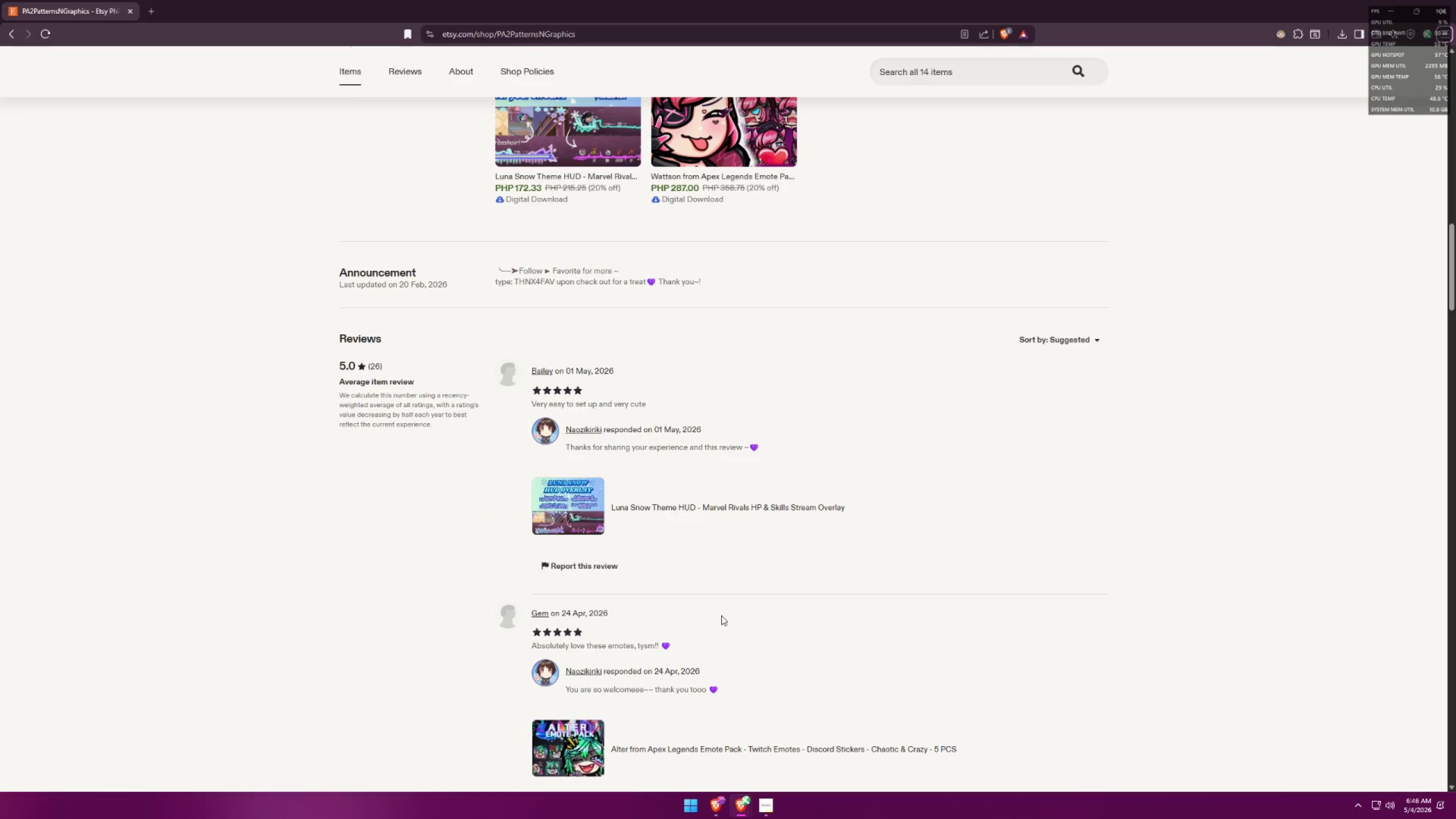 
key(Alt+AltLeft)
 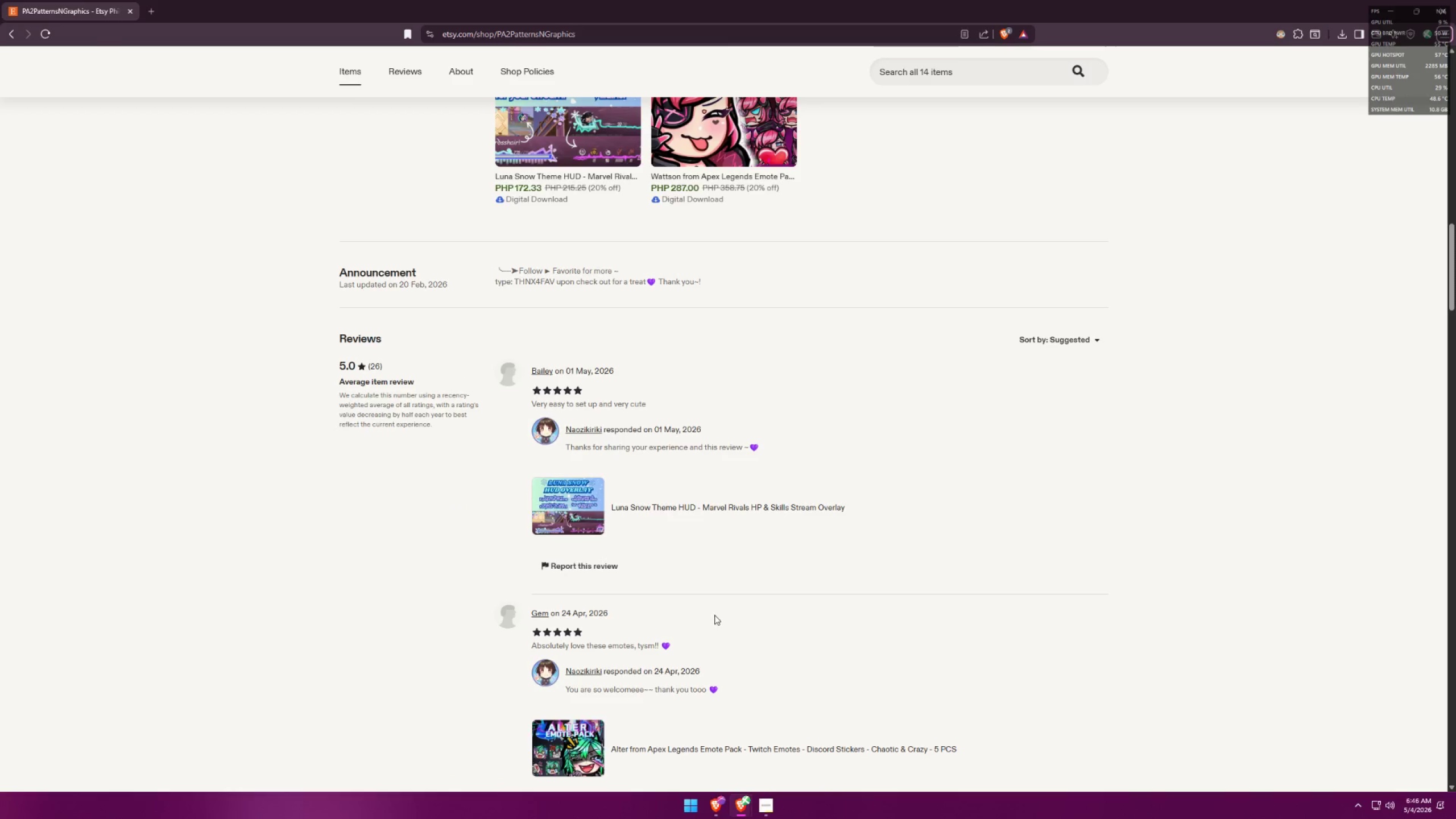 
key(Alt+Tab)
 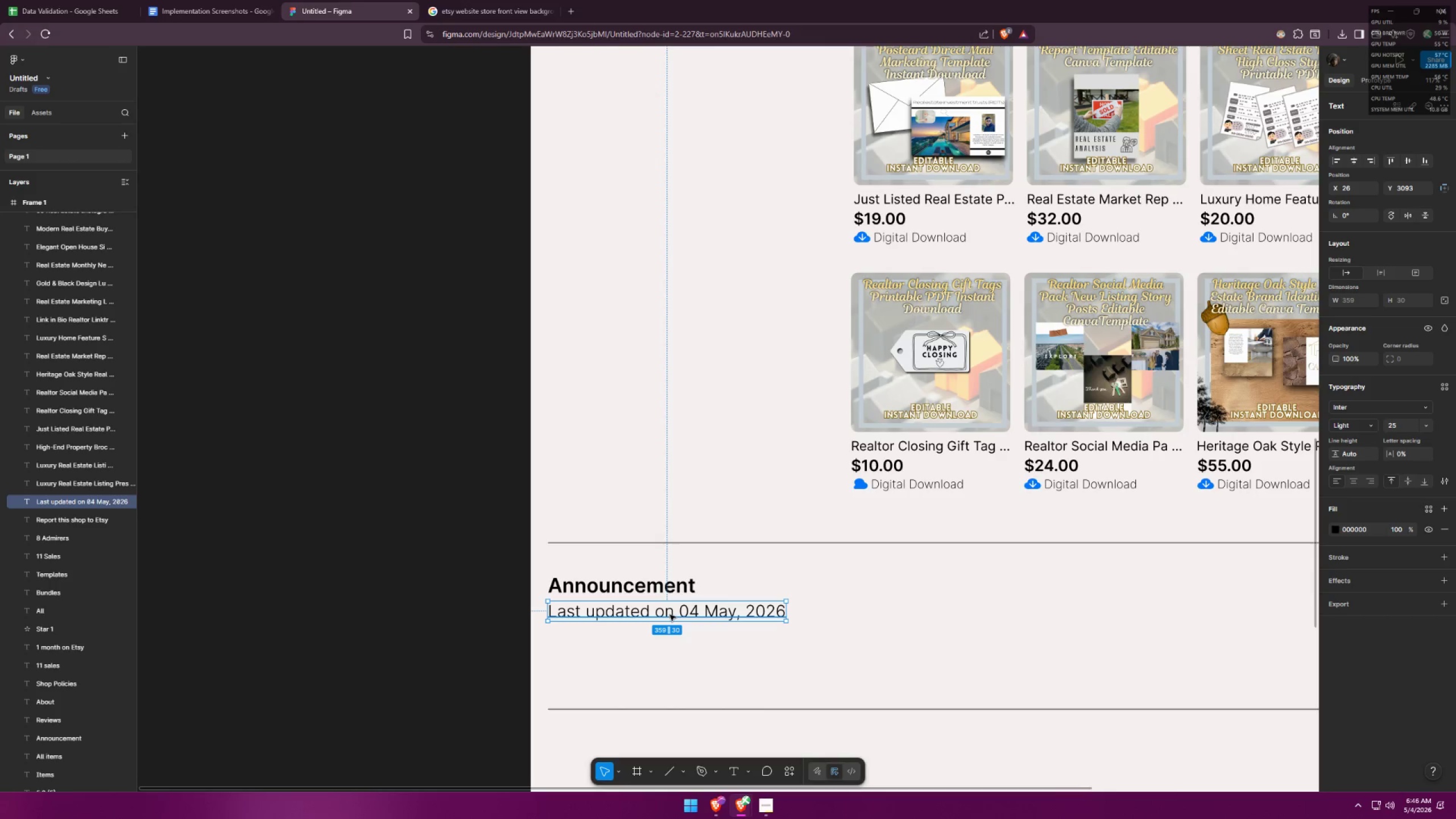 
double_click([670, 615])
 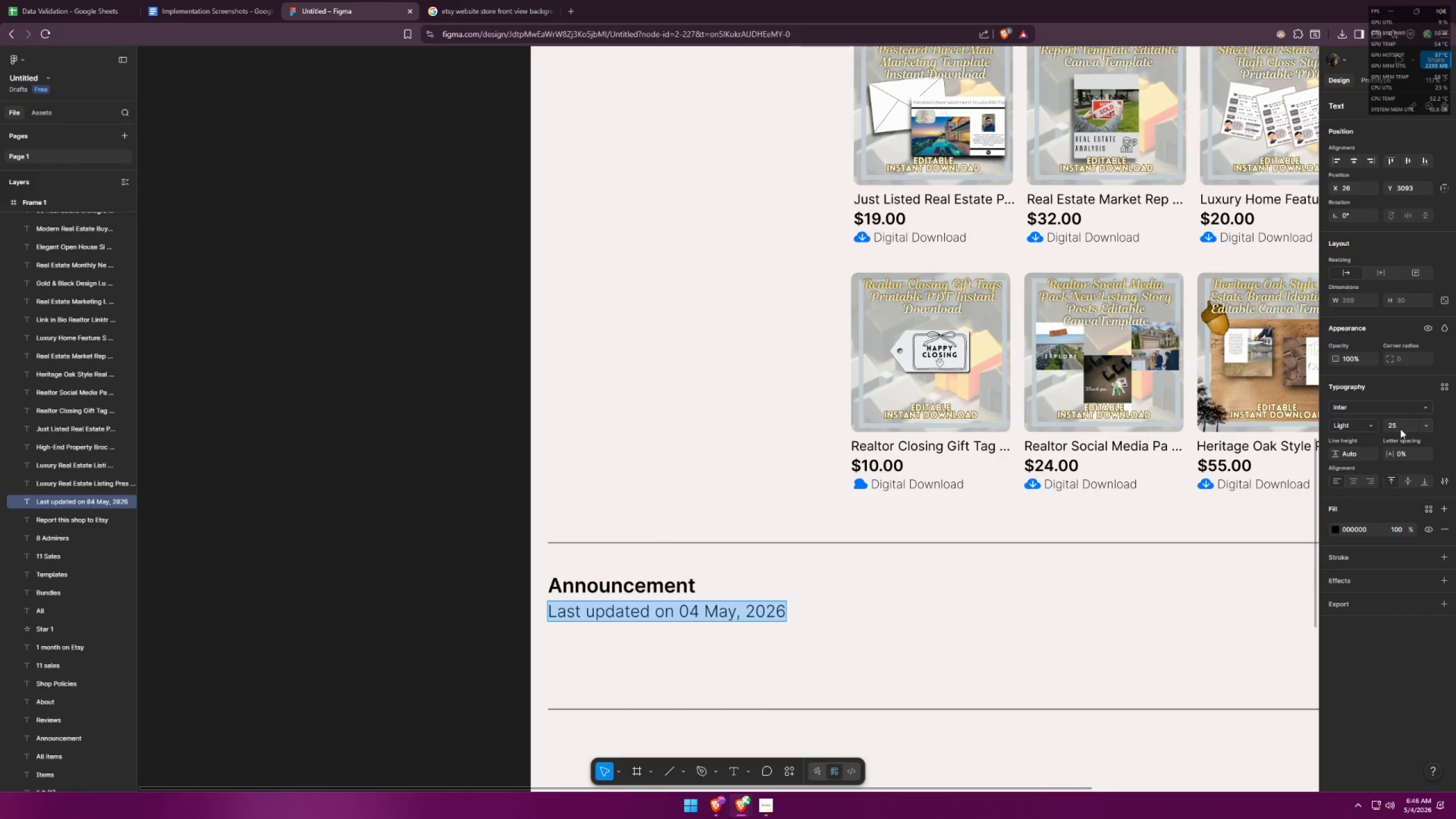 
left_click_drag(start_coordinate=[1400, 426], to_coordinate=[1381, 425])
 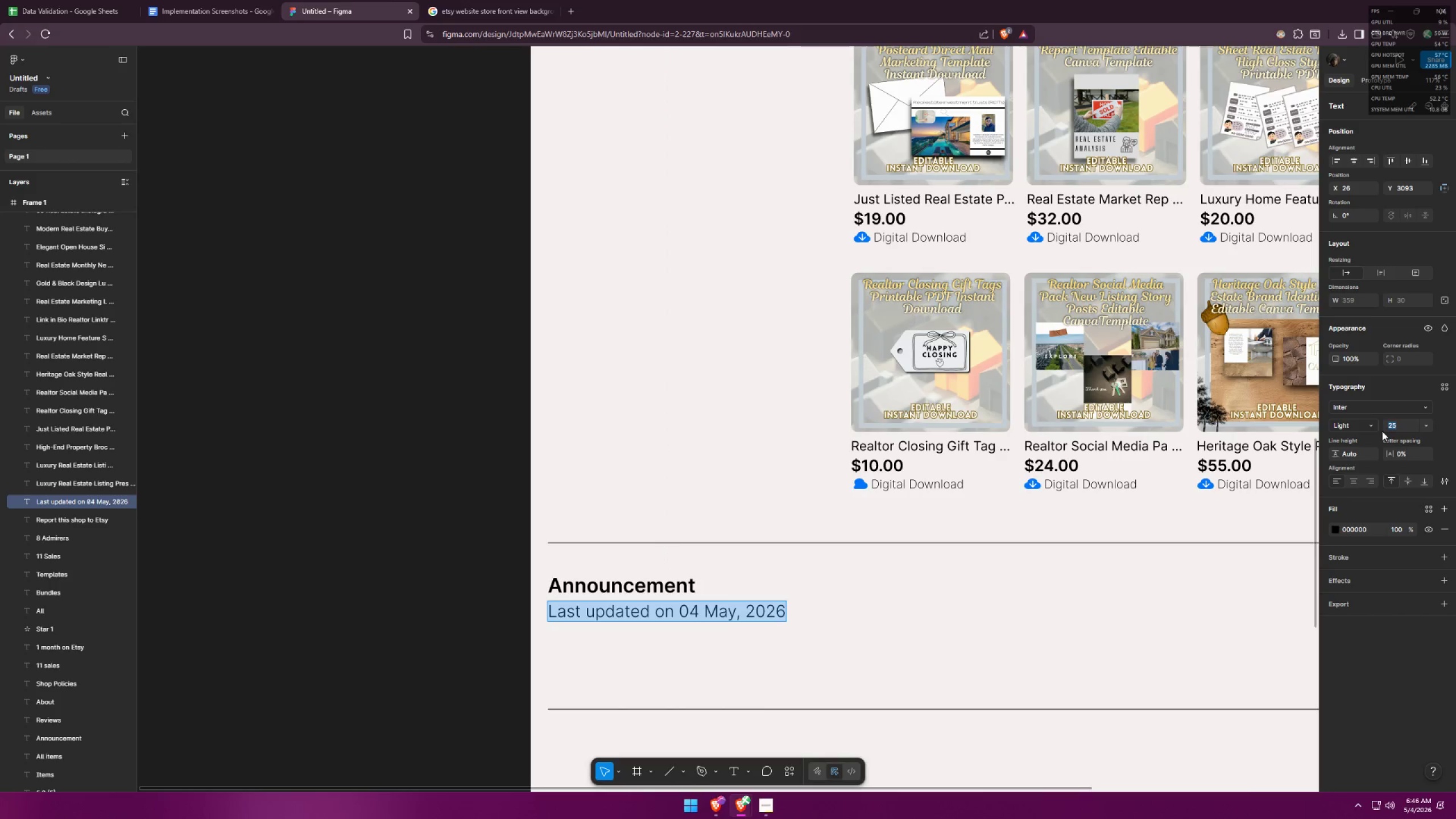 
type(20)
 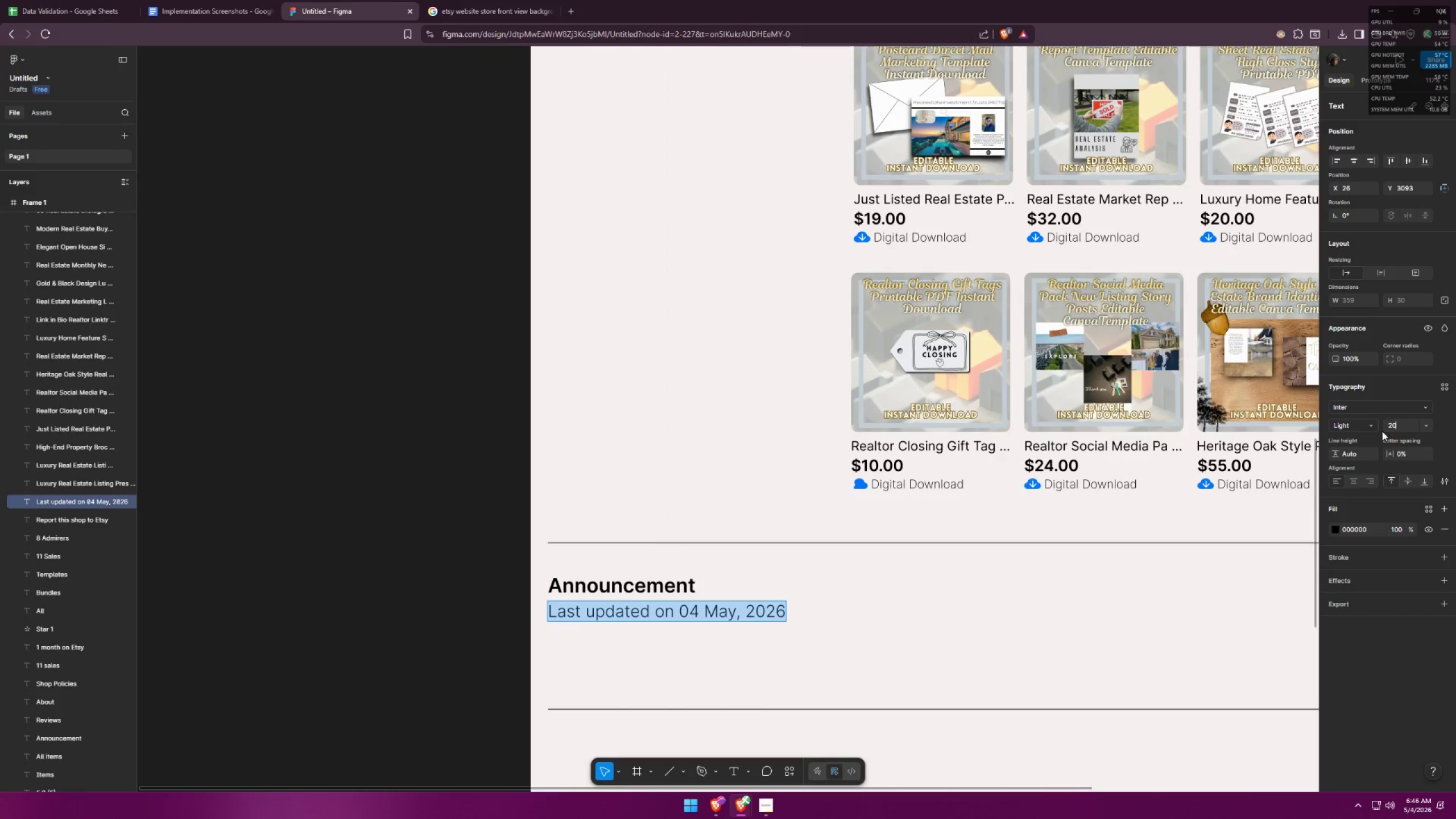 
key(Enter)
 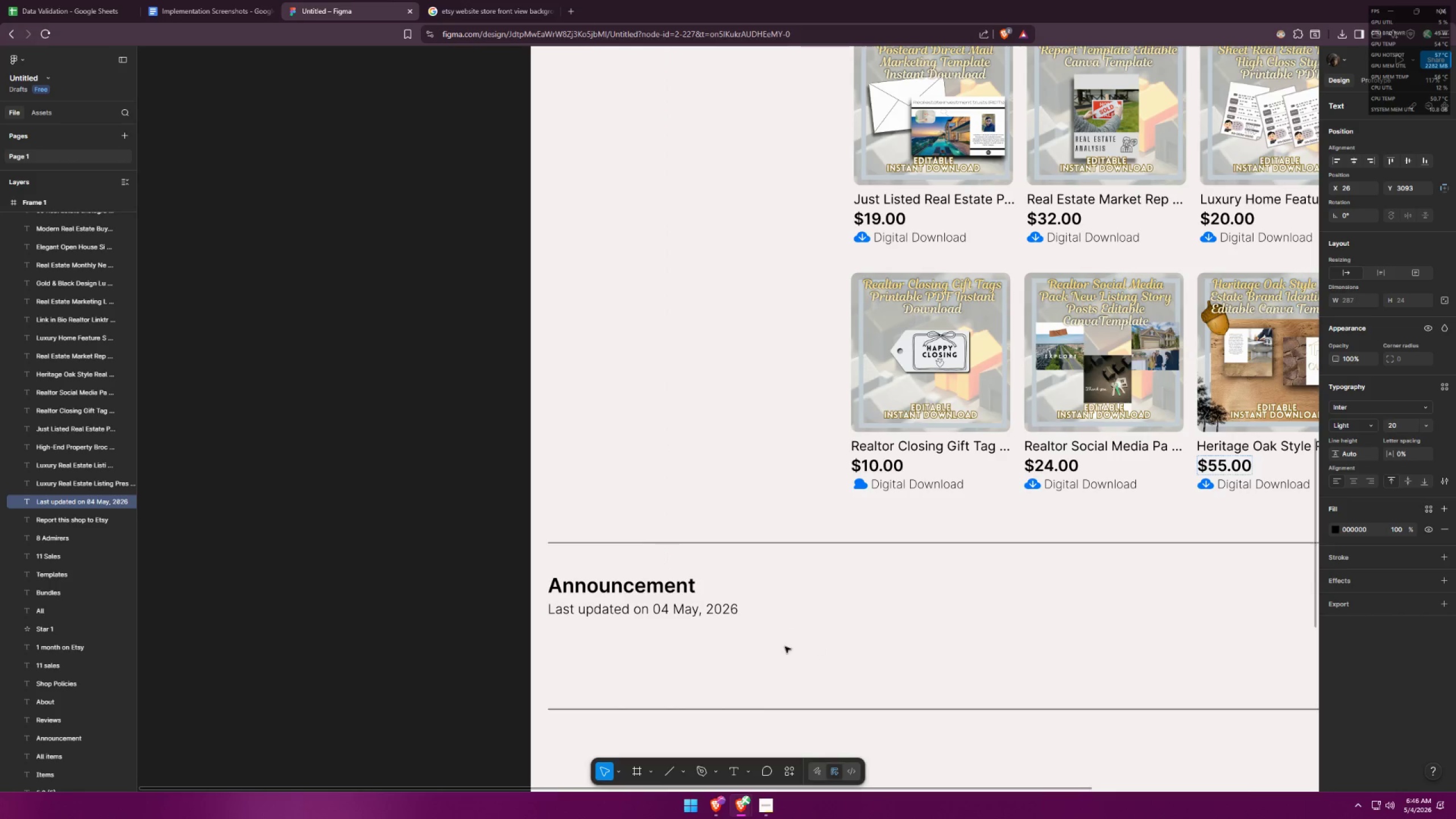 
double_click([789, 644])
 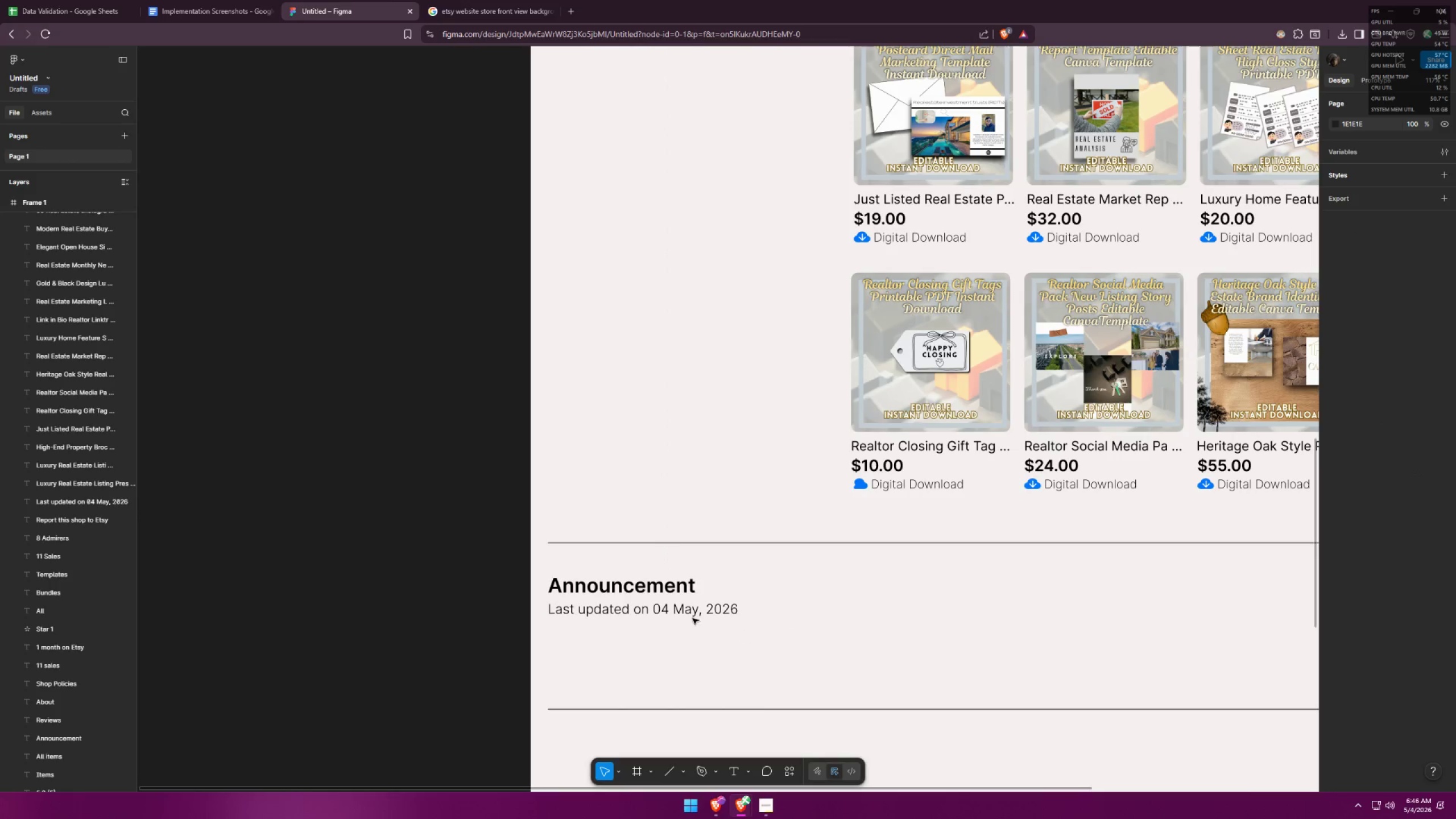 
left_click_drag(start_coordinate=[674, 611], to_coordinate=[675, 606])
 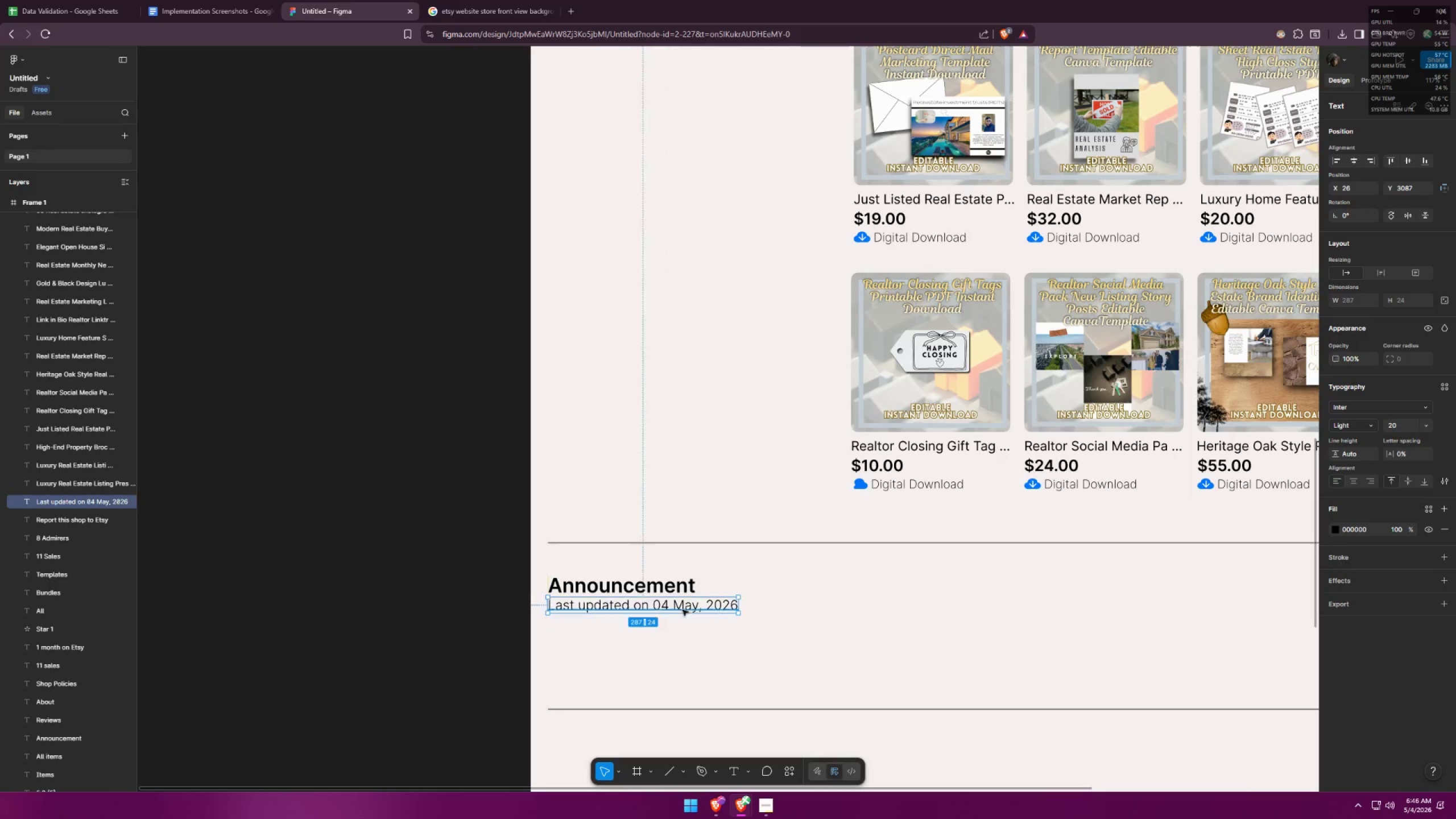 
left_click([755, 639])
 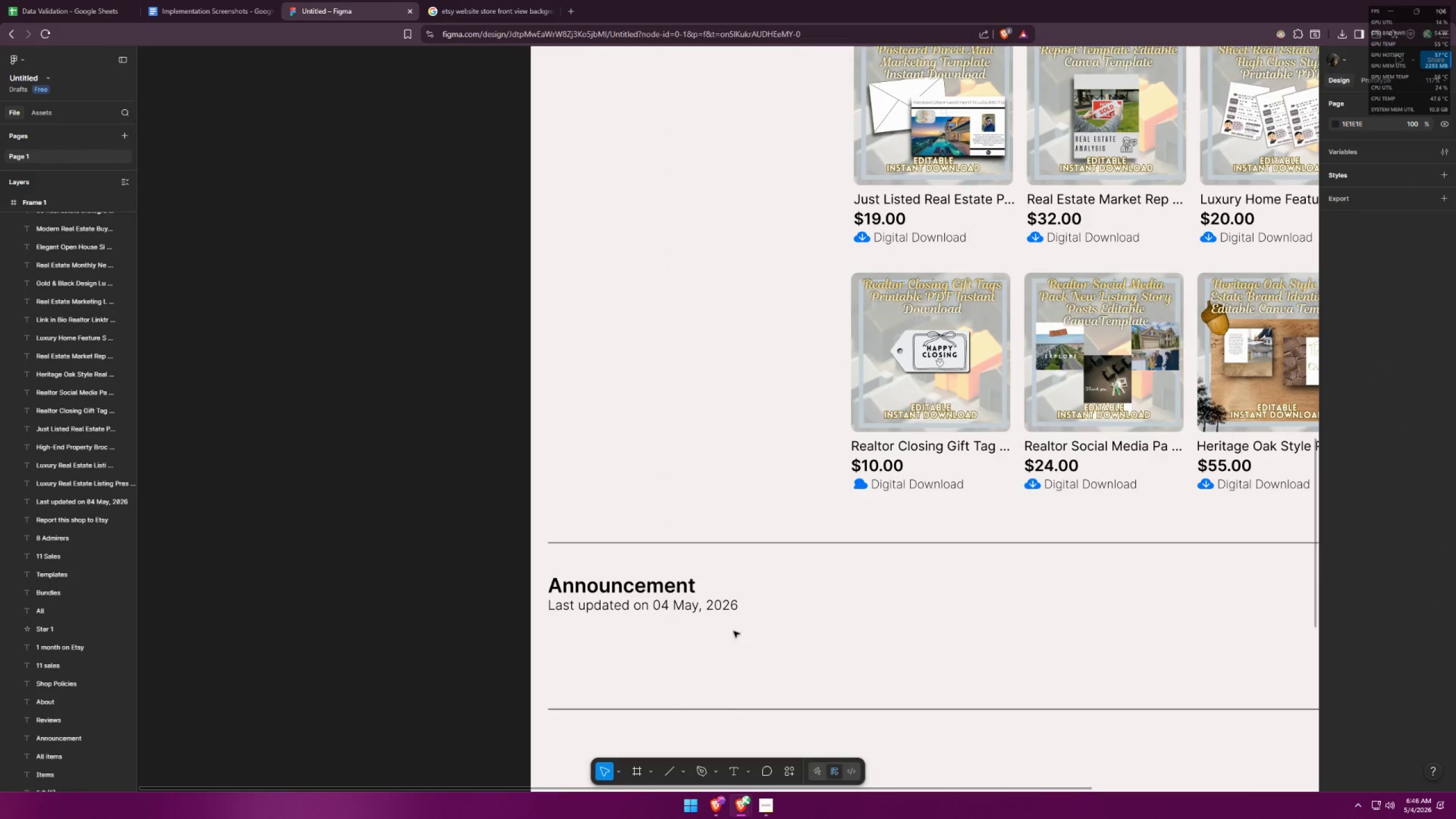 
left_click([692, 605])
 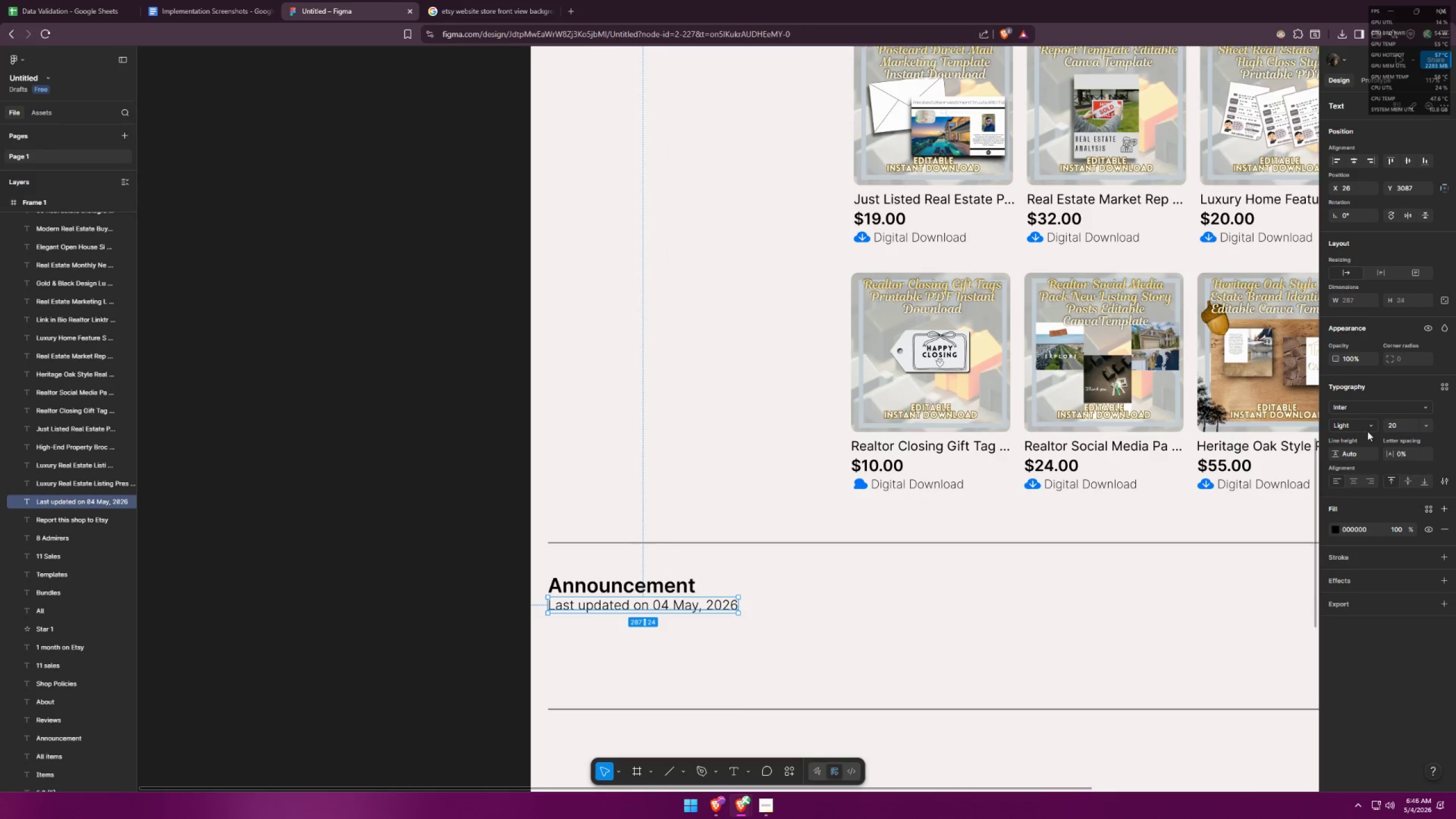 
left_click([1356, 424])
 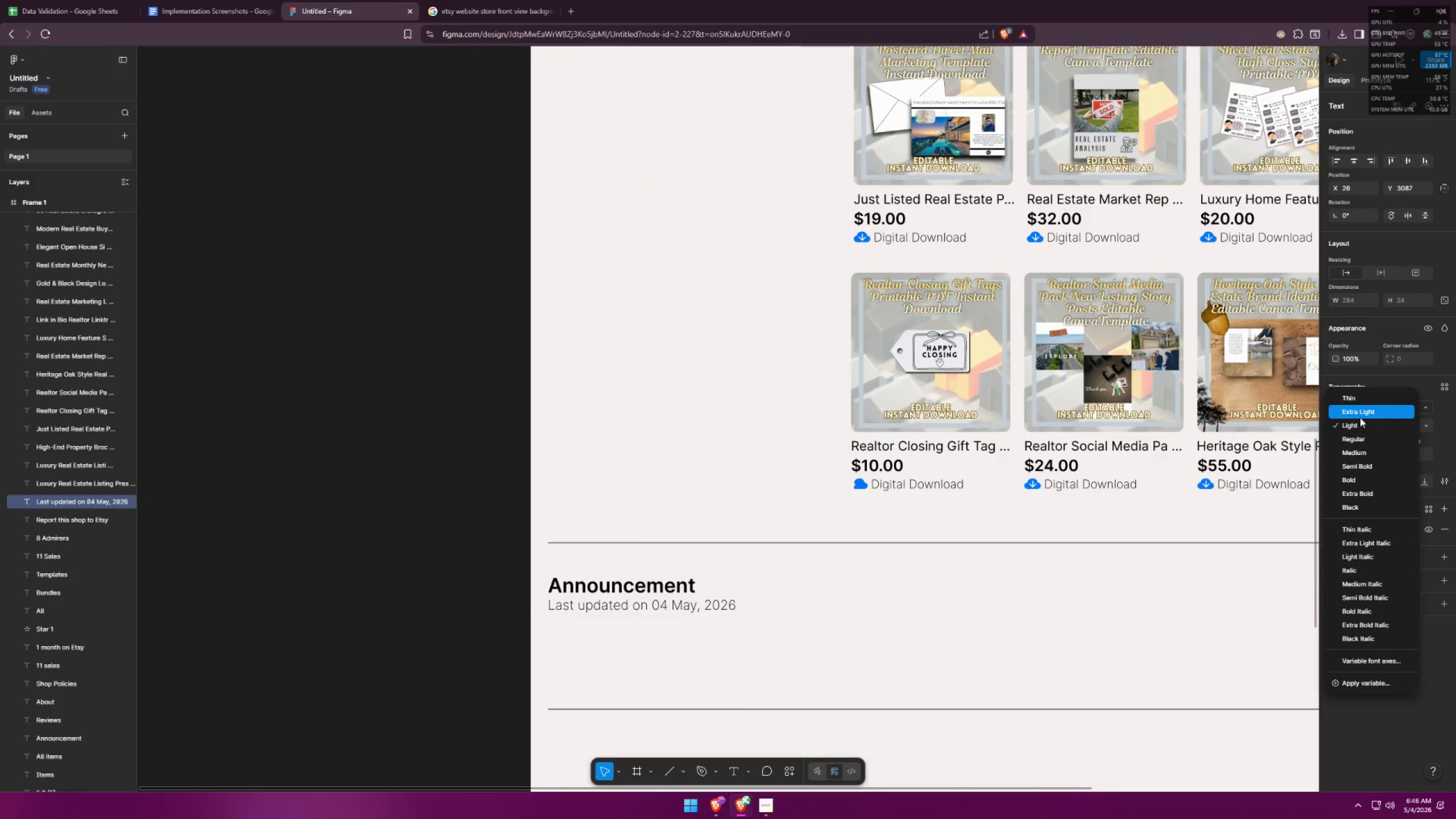 
double_click([815, 657])
 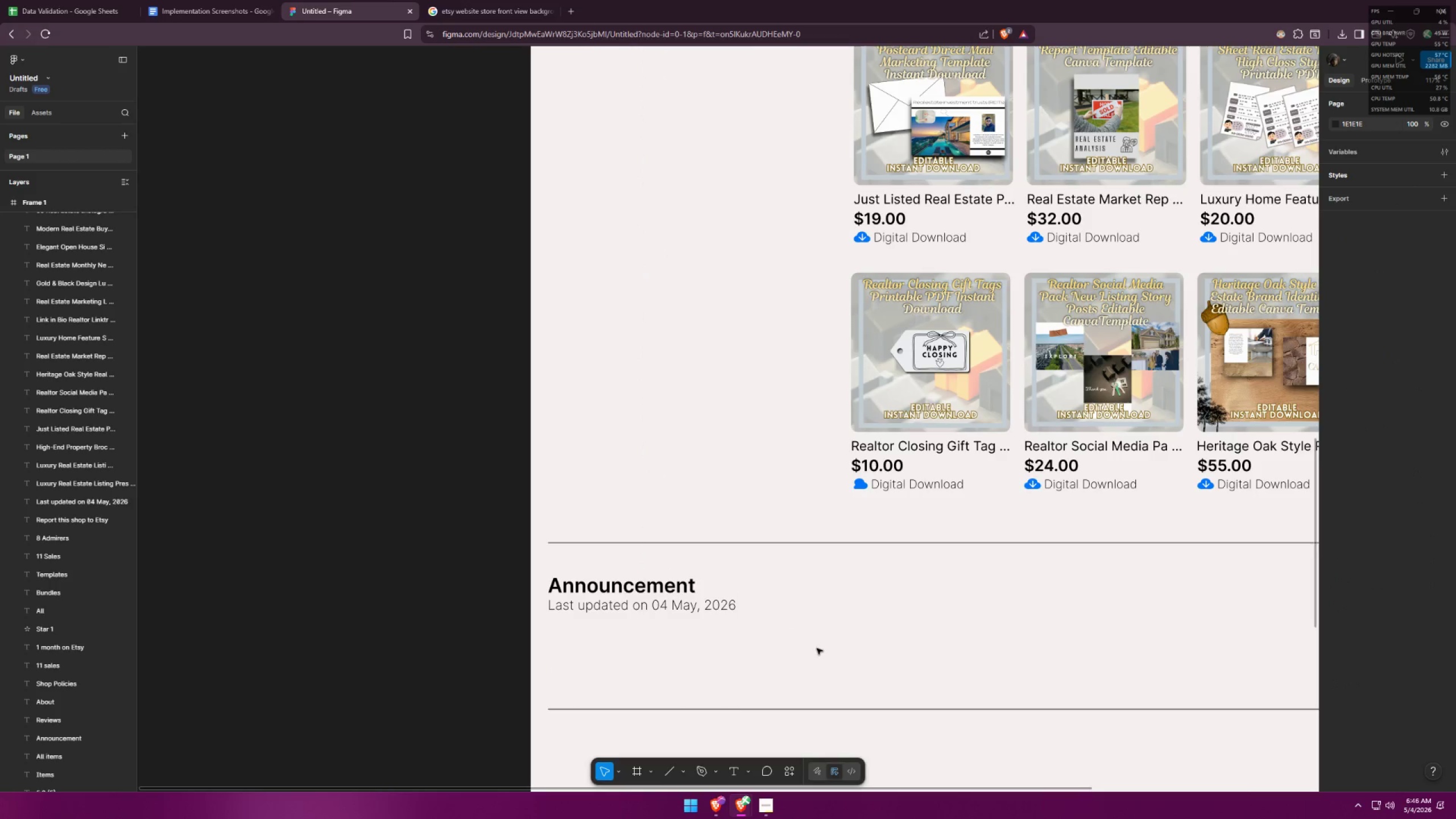 
key(Alt+AltLeft)
 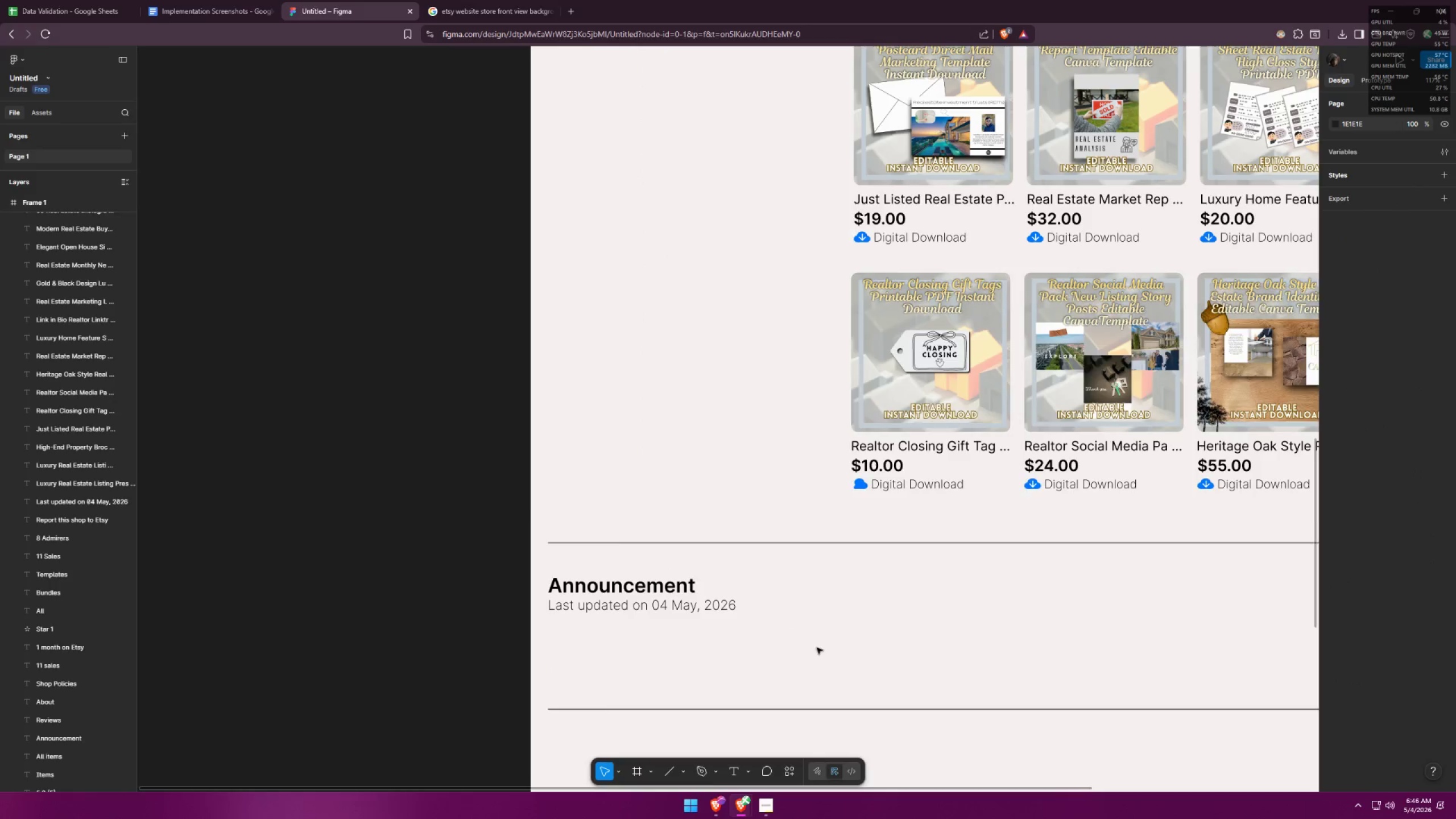 
key(Alt+Tab)
 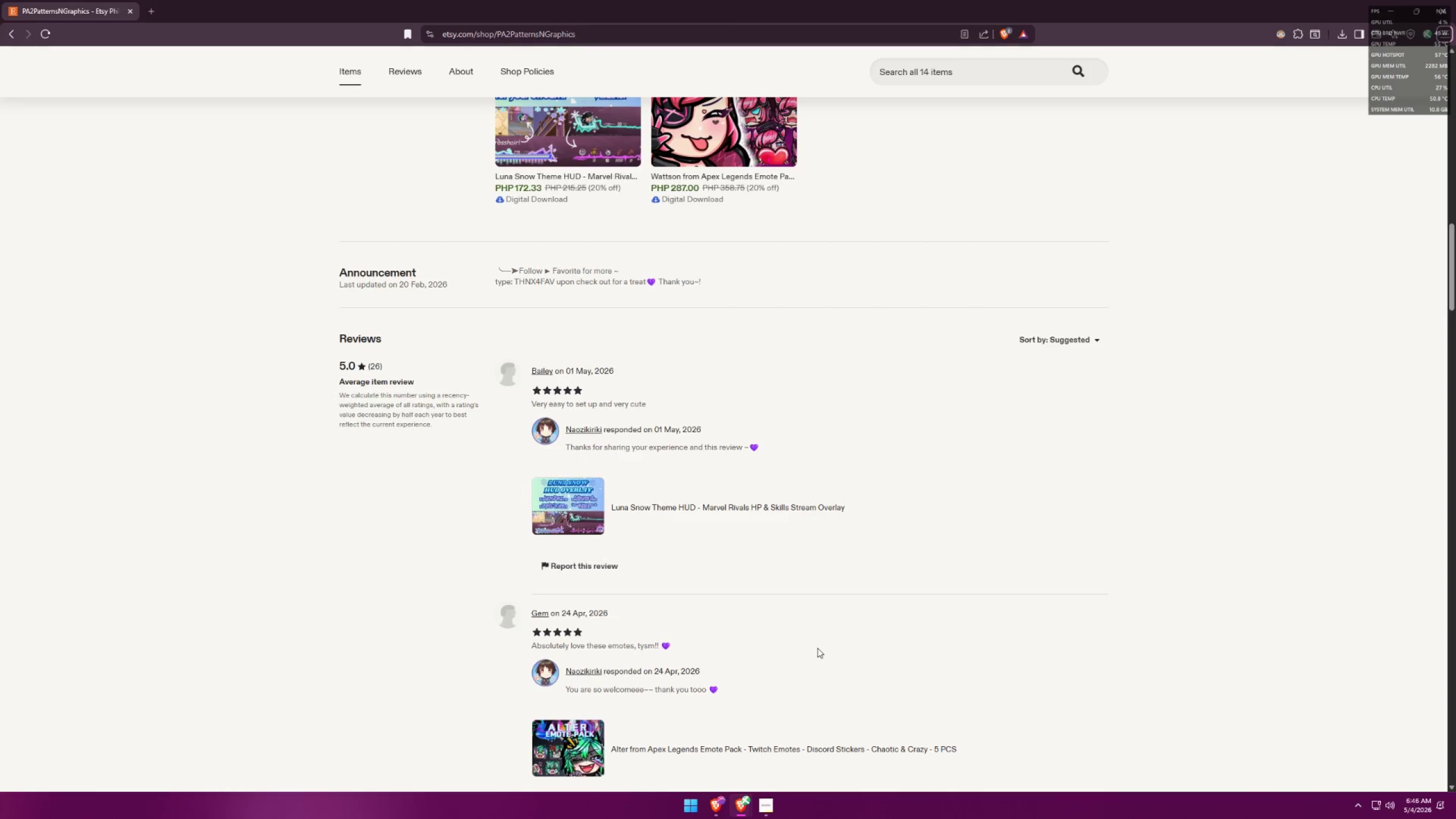 
key(Alt+AltLeft)
 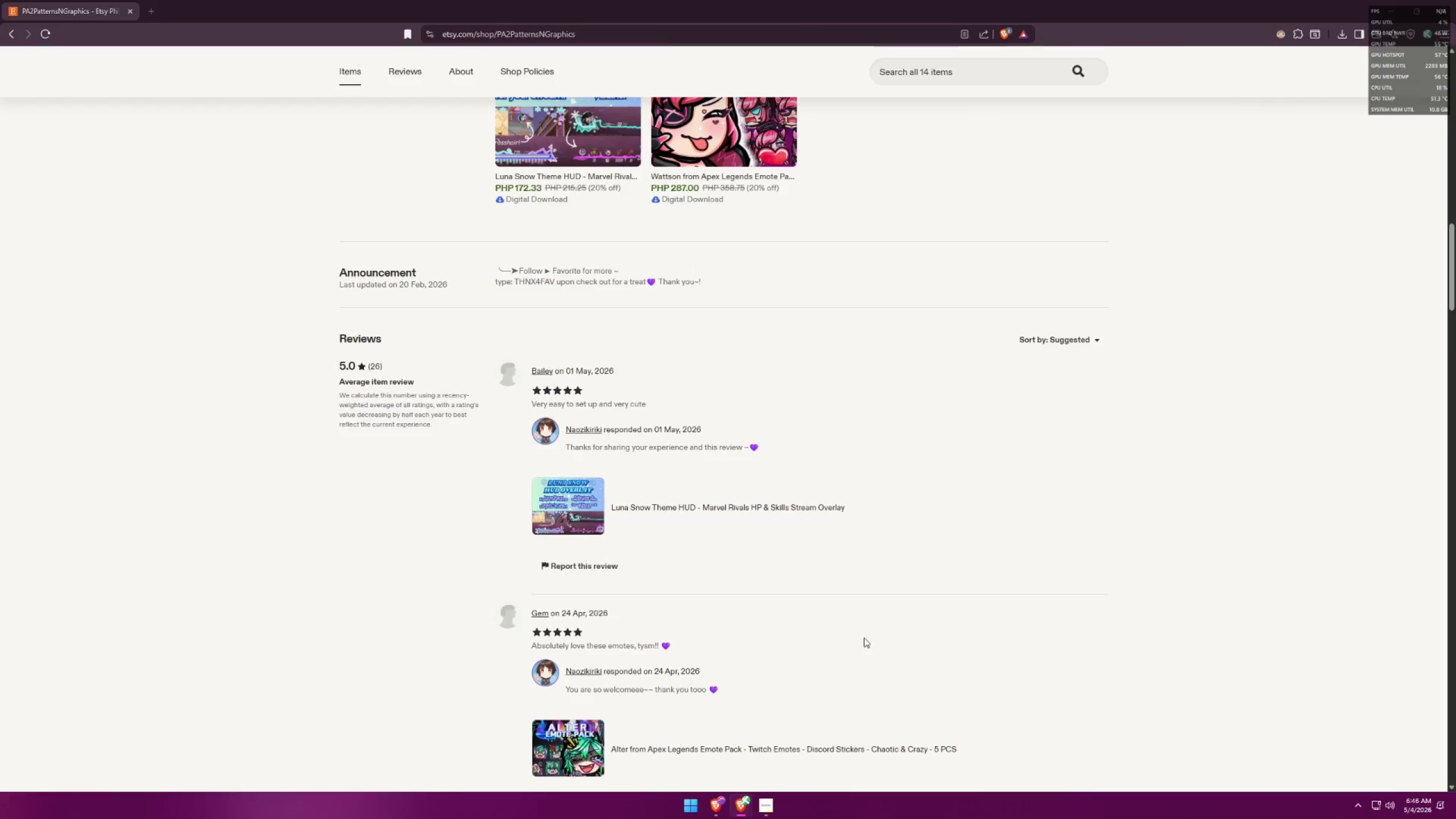 
key(Alt+Tab)
 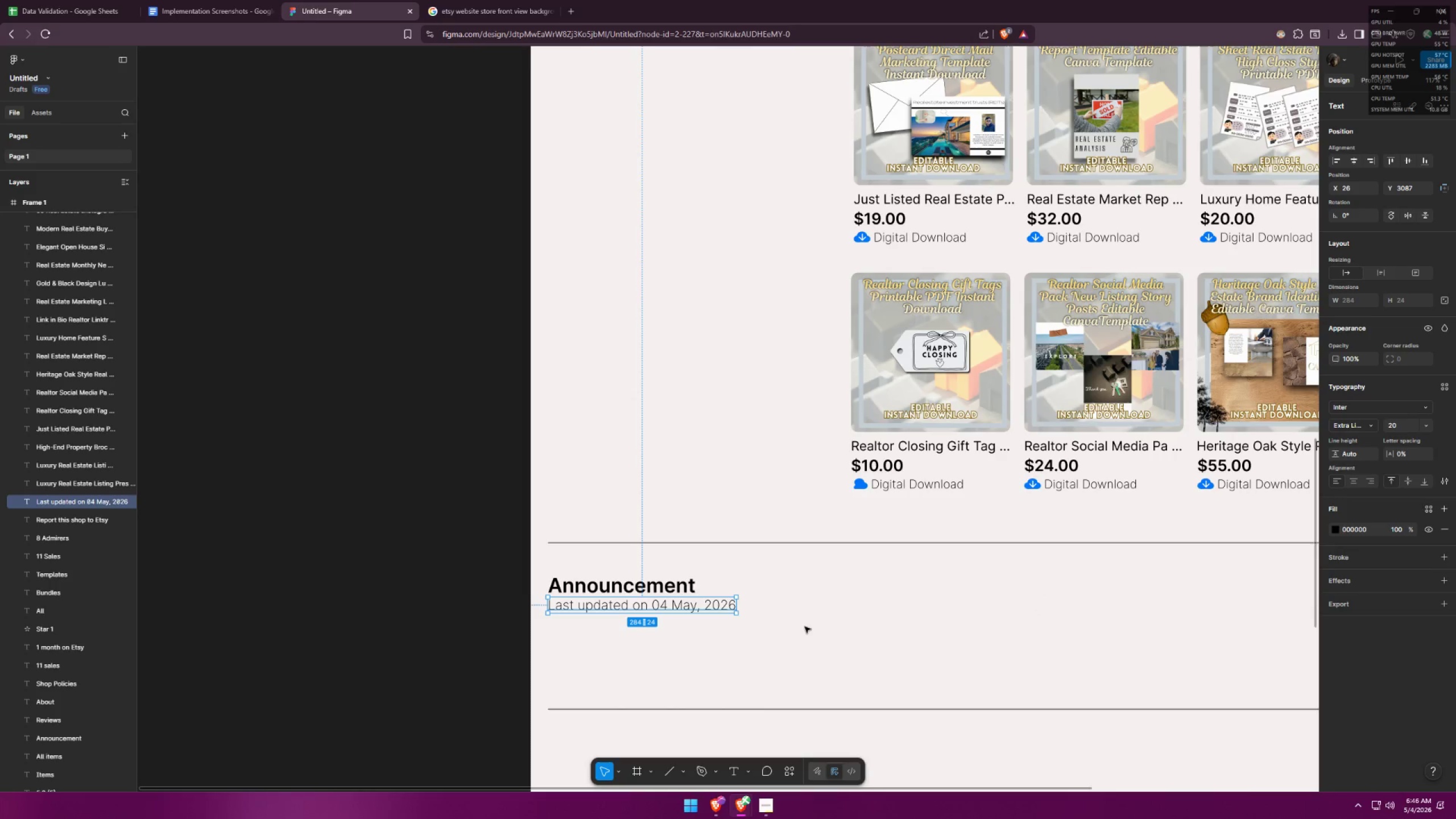 
left_click_drag(start_coordinate=[821, 649], to_coordinate=[567, 578])
 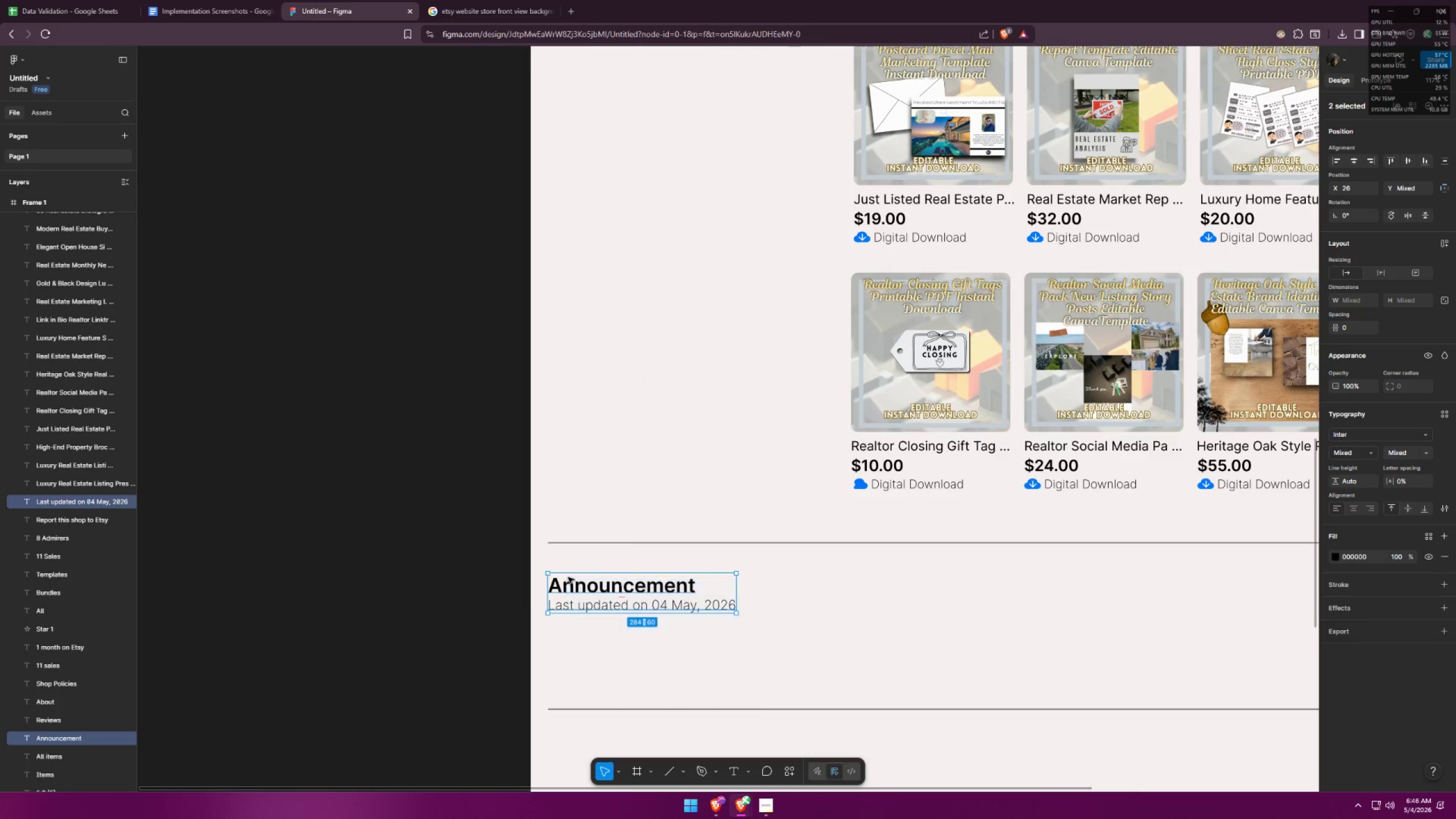 
key(Alt+AltLeft)
 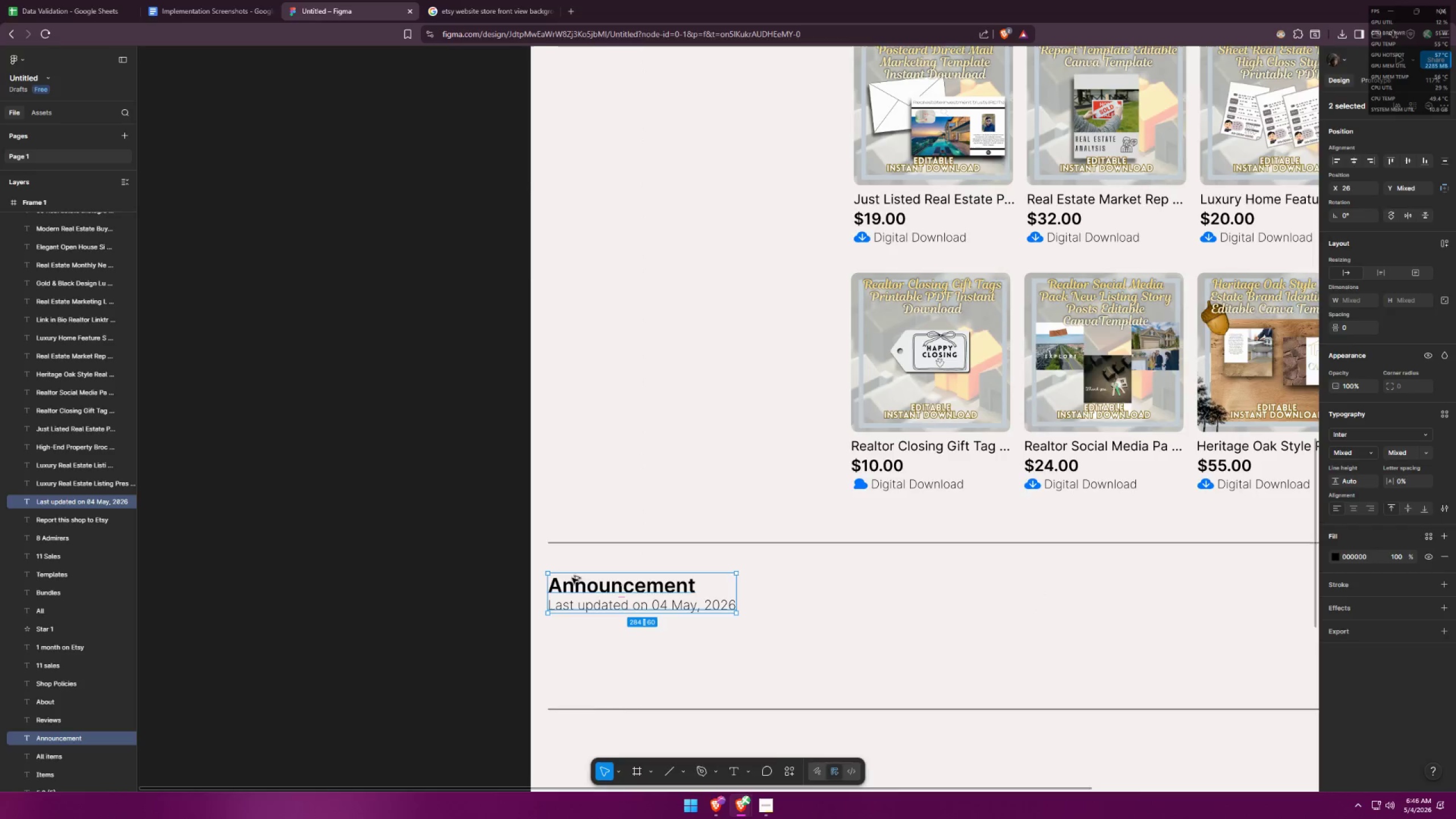 
key(Alt+Tab)
 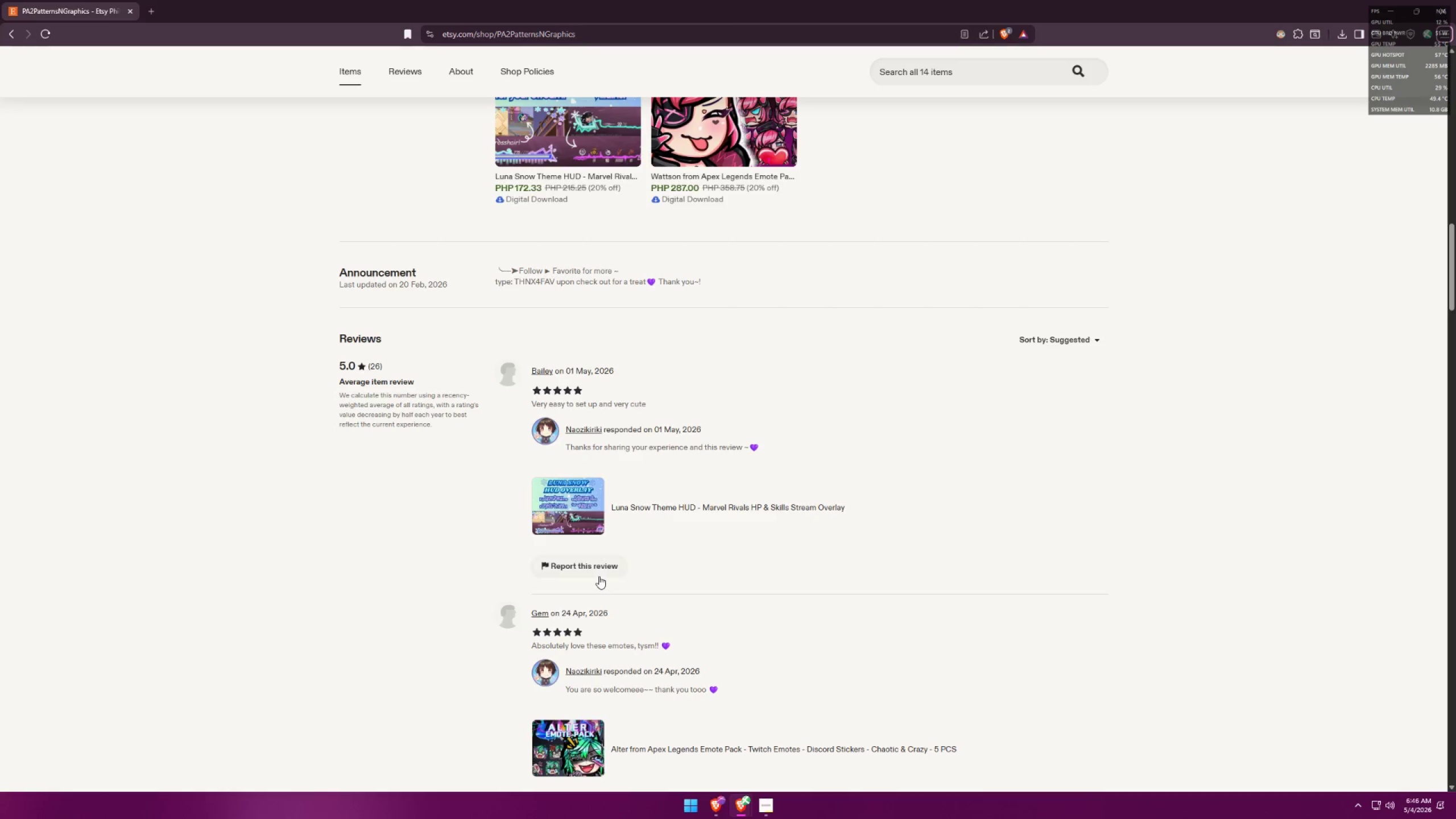 
key(Alt+AltLeft)
 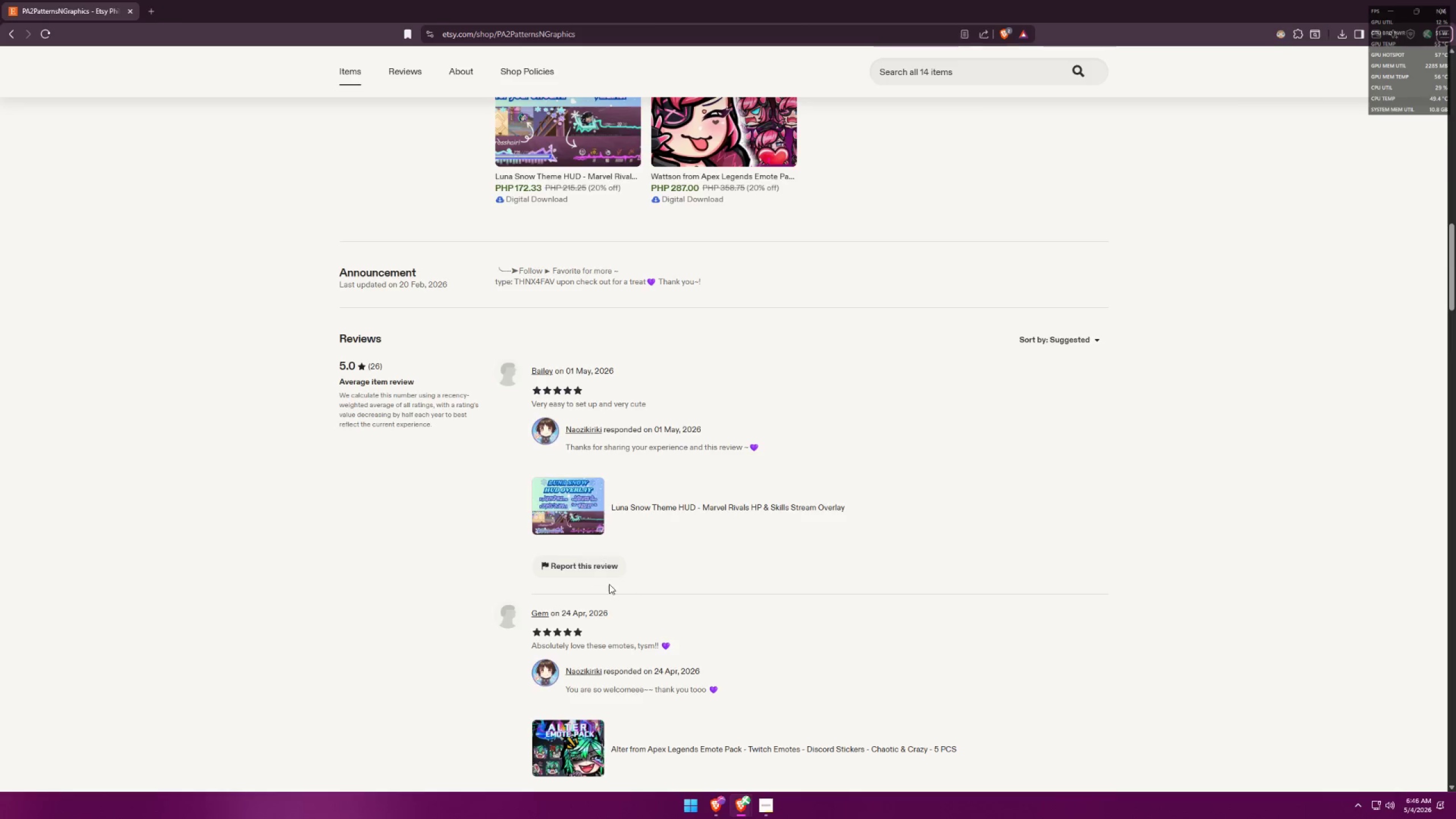 
key(Alt+Tab)
 